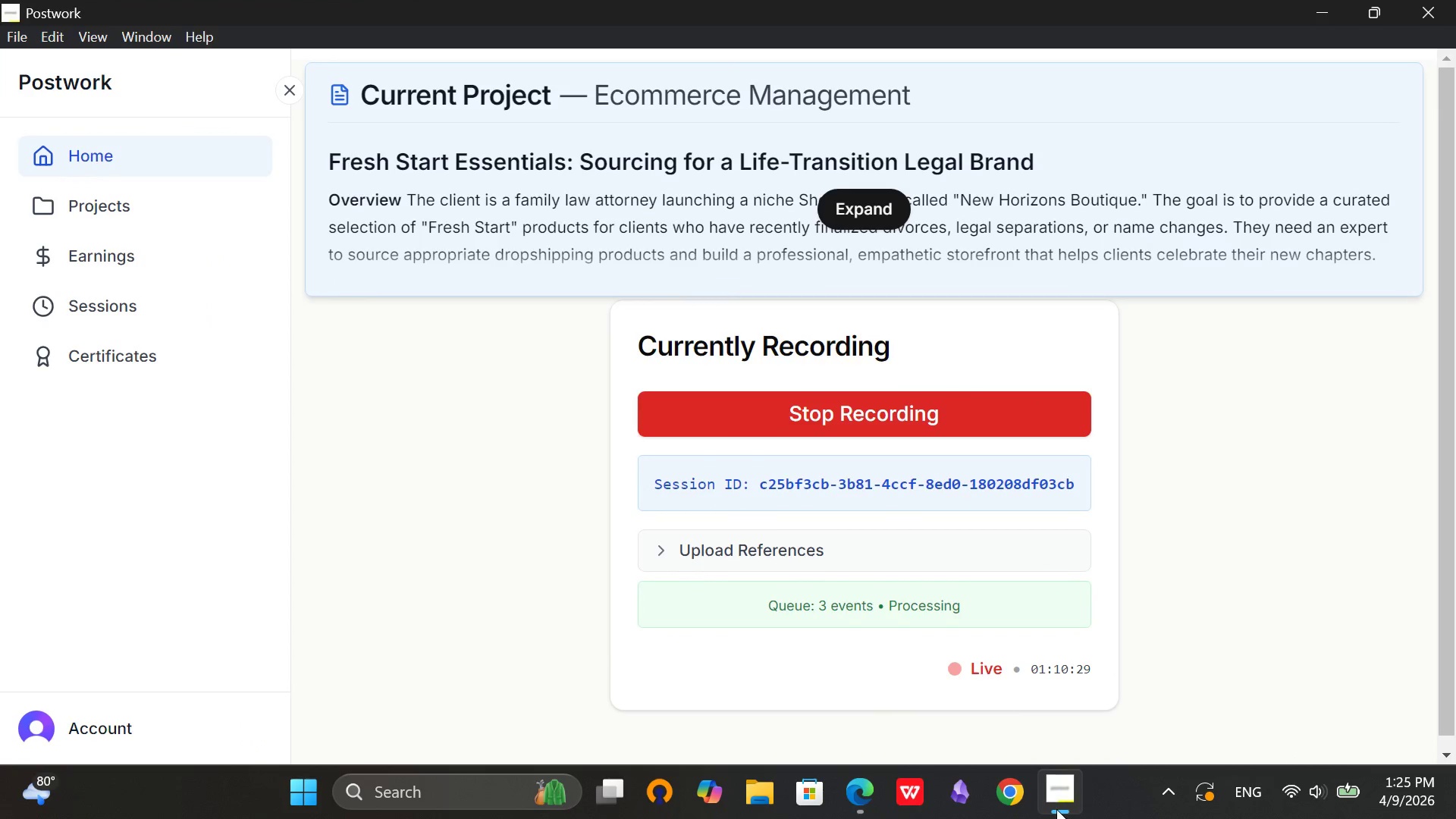 
left_click([1056, 809])
 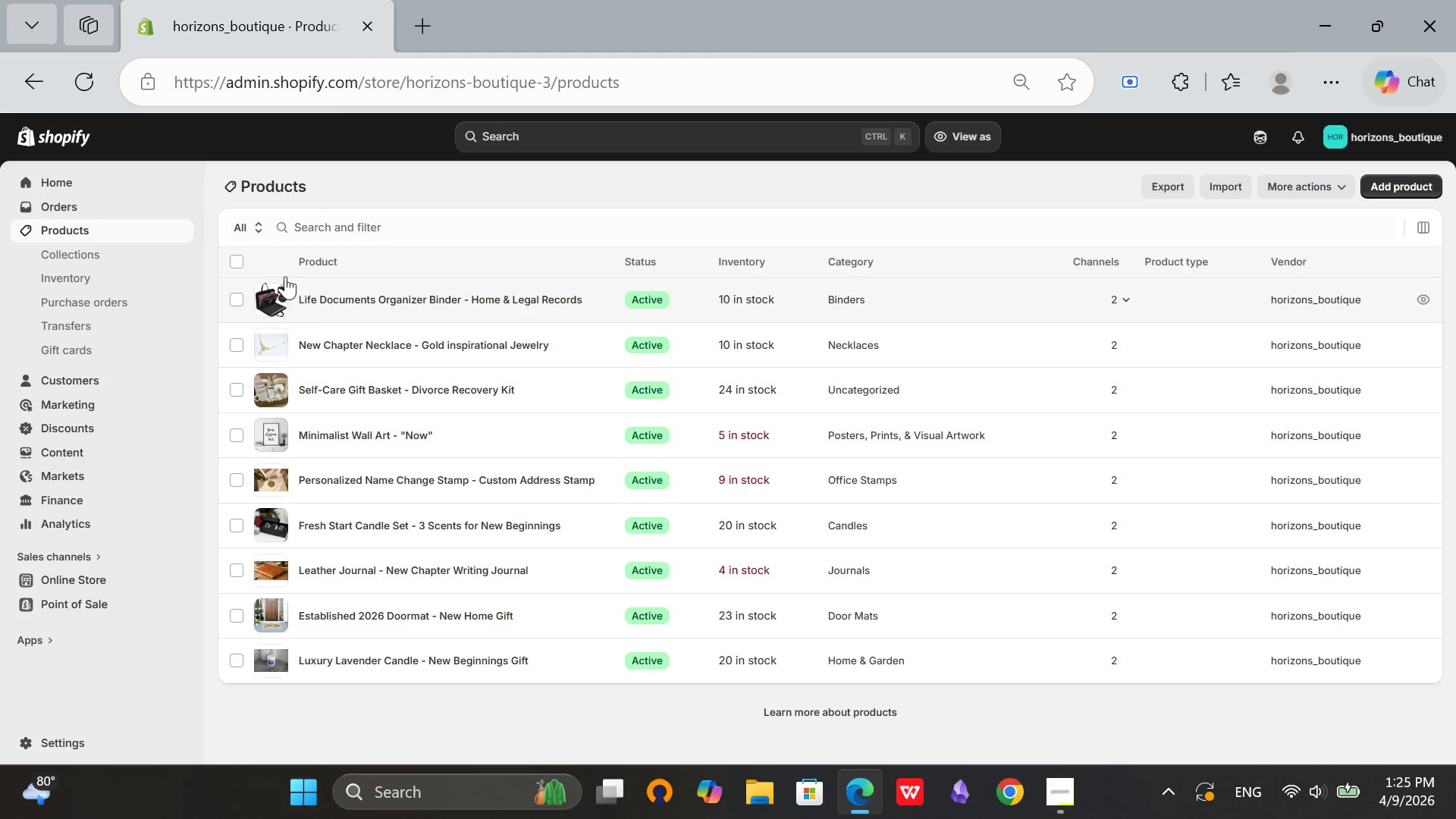 
left_click([231, 267])
 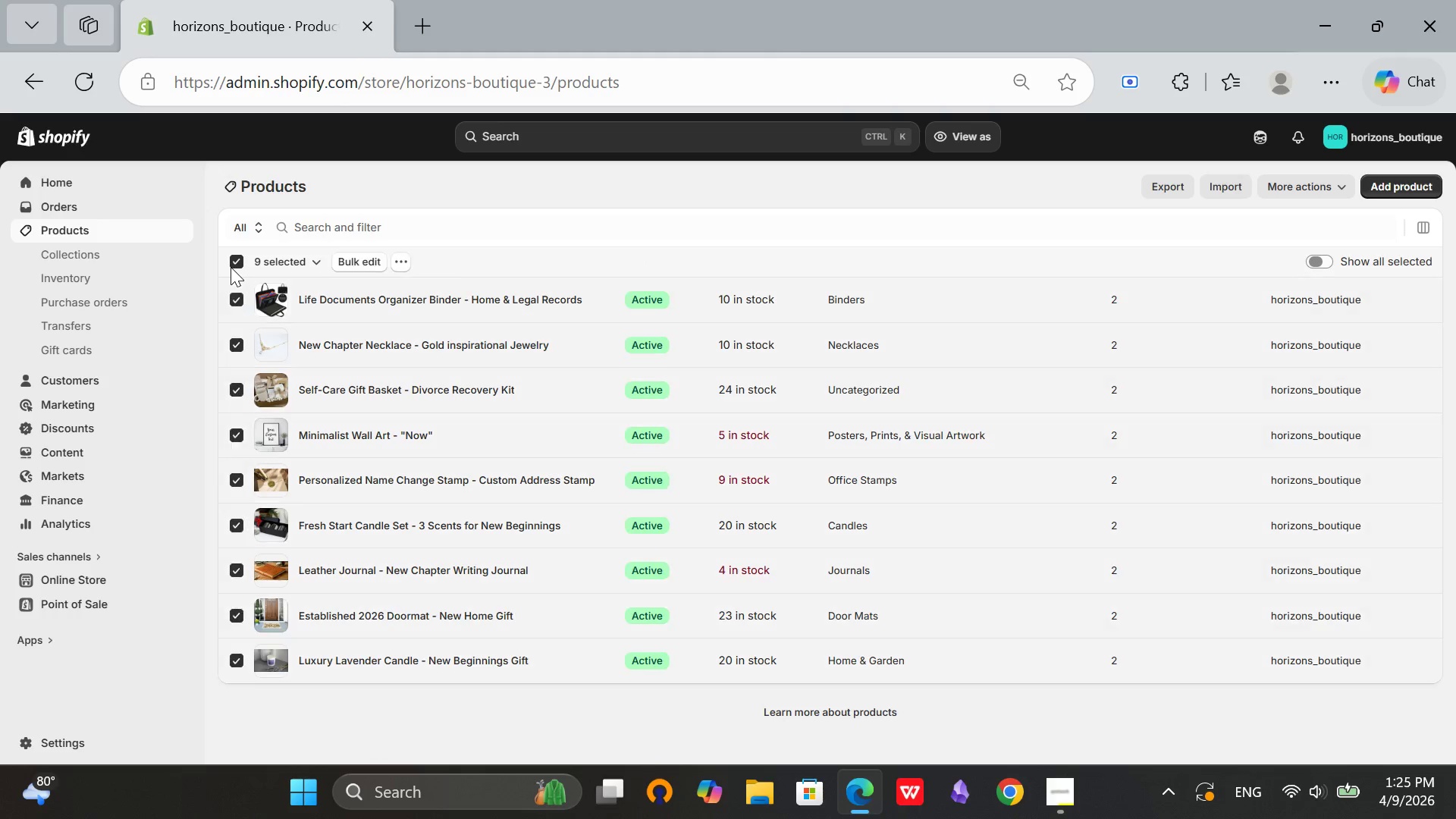 
left_click([231, 267])
 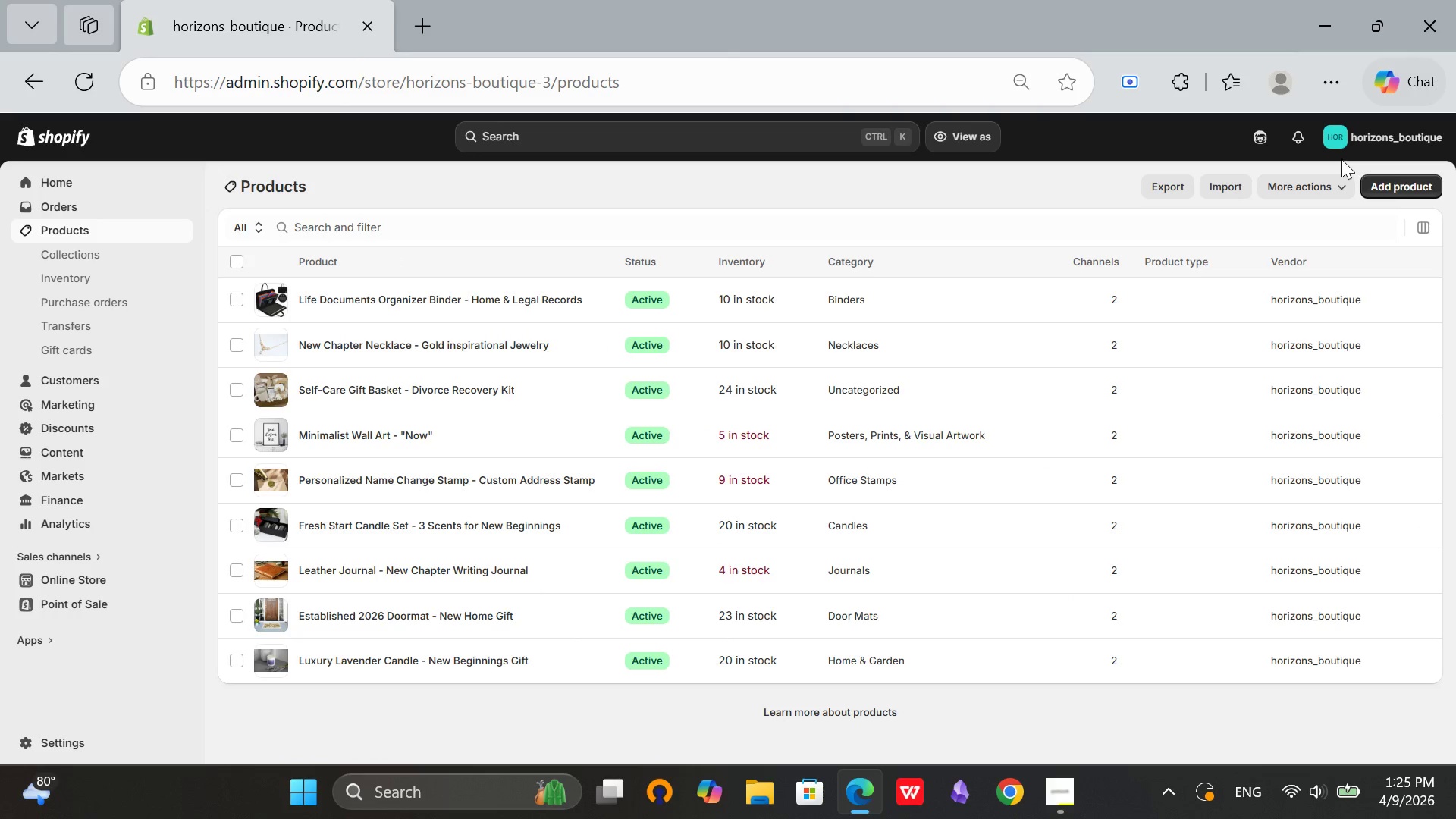 
left_click([1423, 190])
 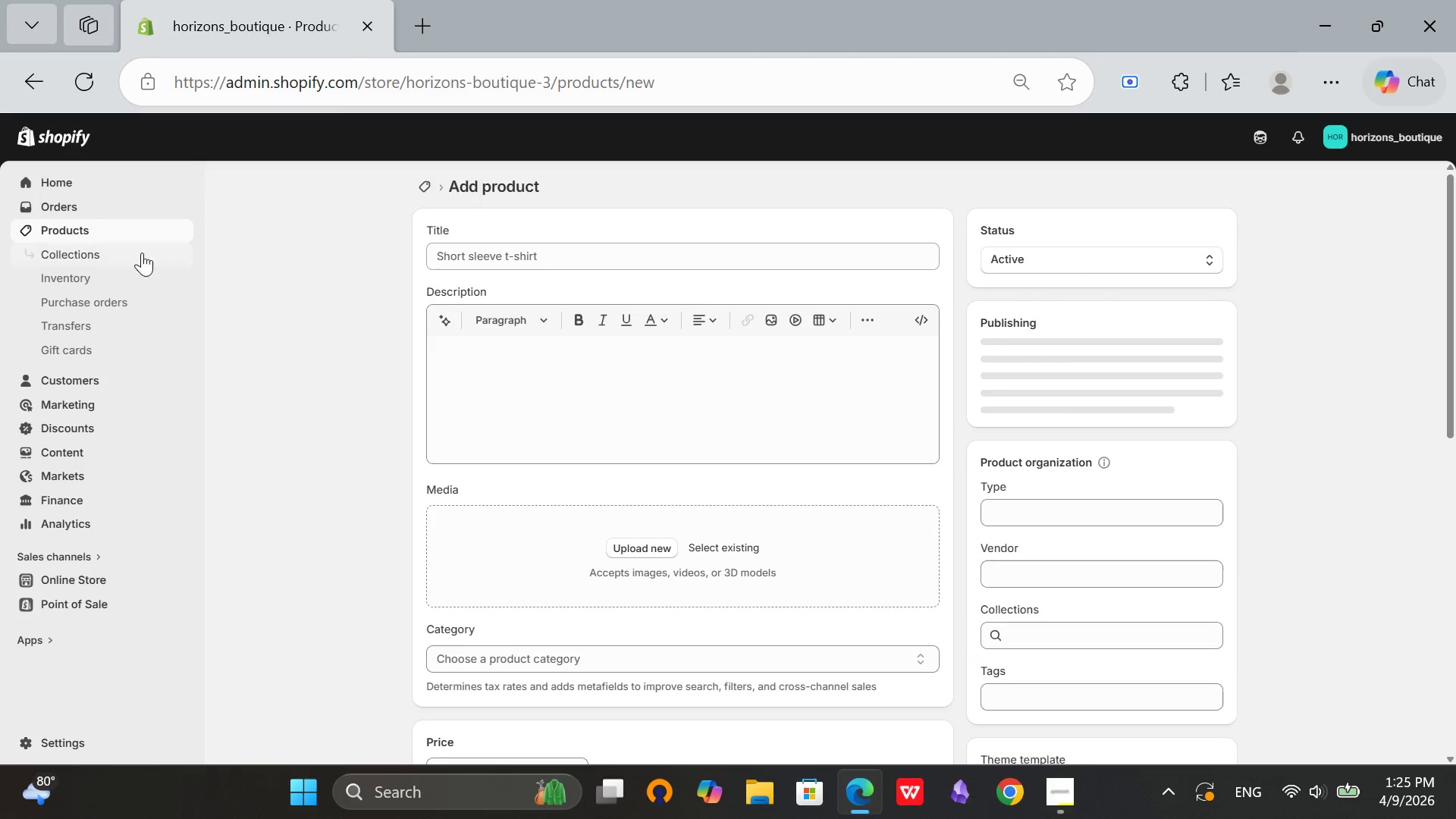 
left_click([497, 254])
 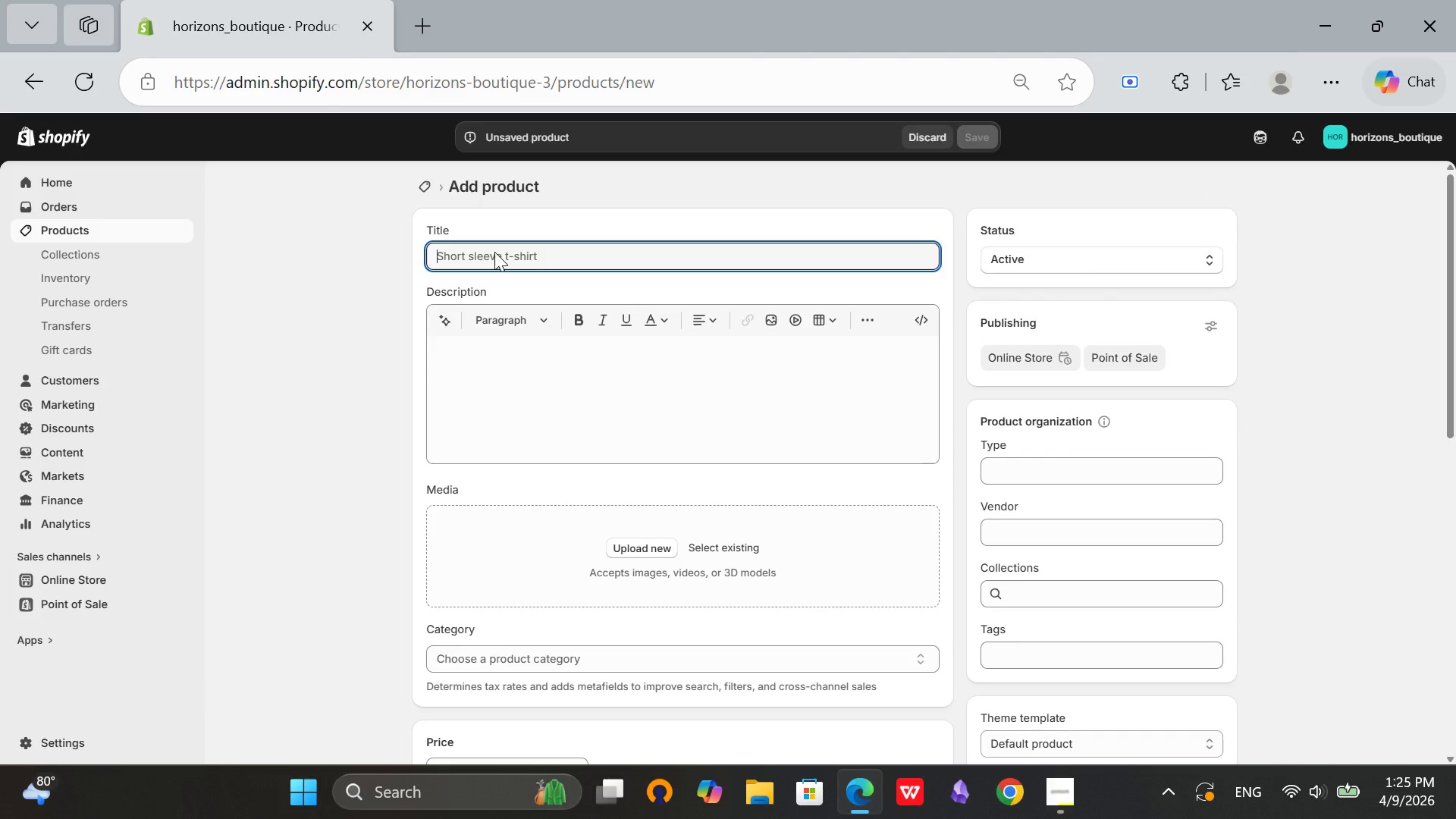 
type(Meant to be)
key(Backspace)
key(Backspace)
 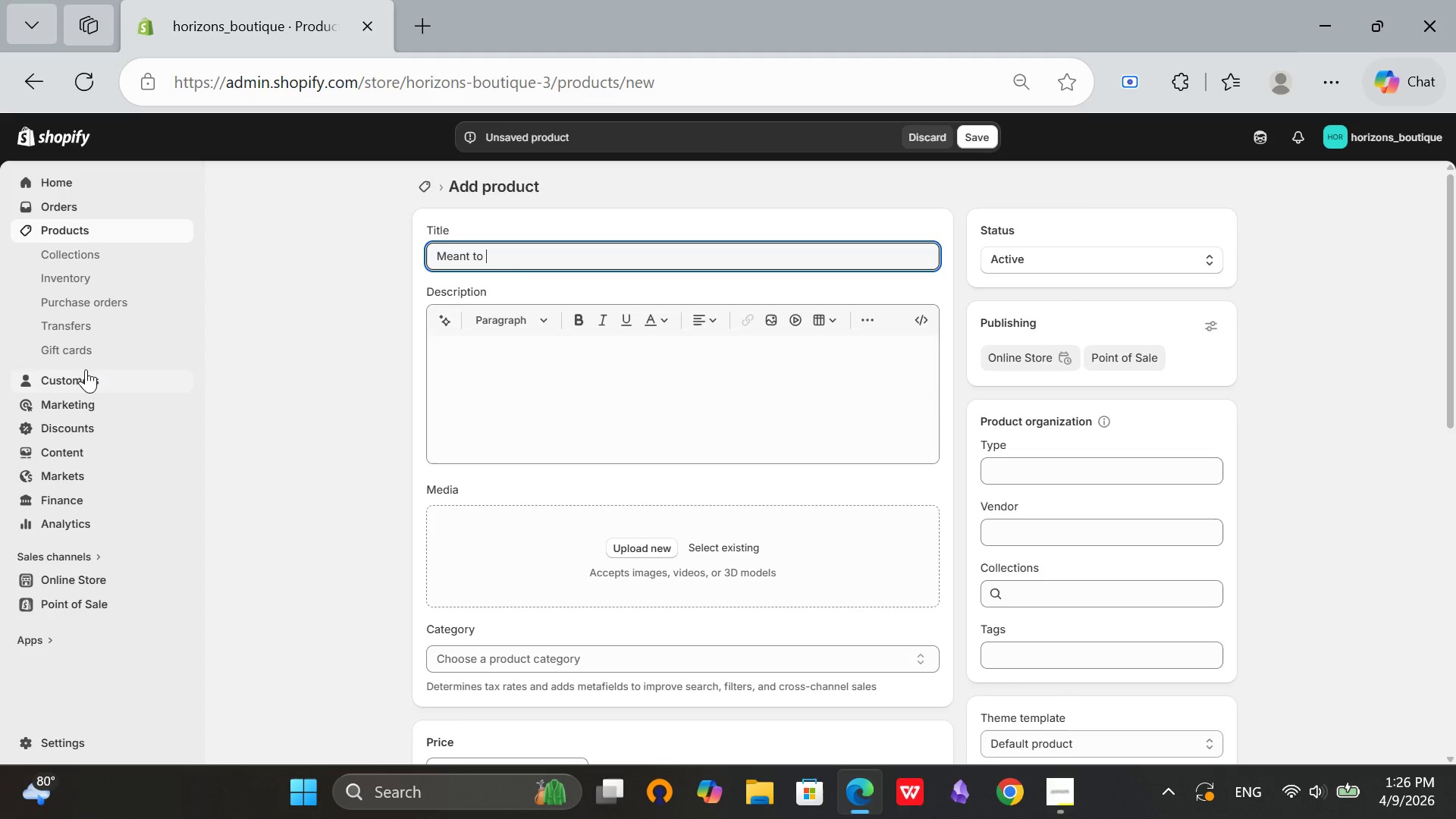 
key(CapsLock)
 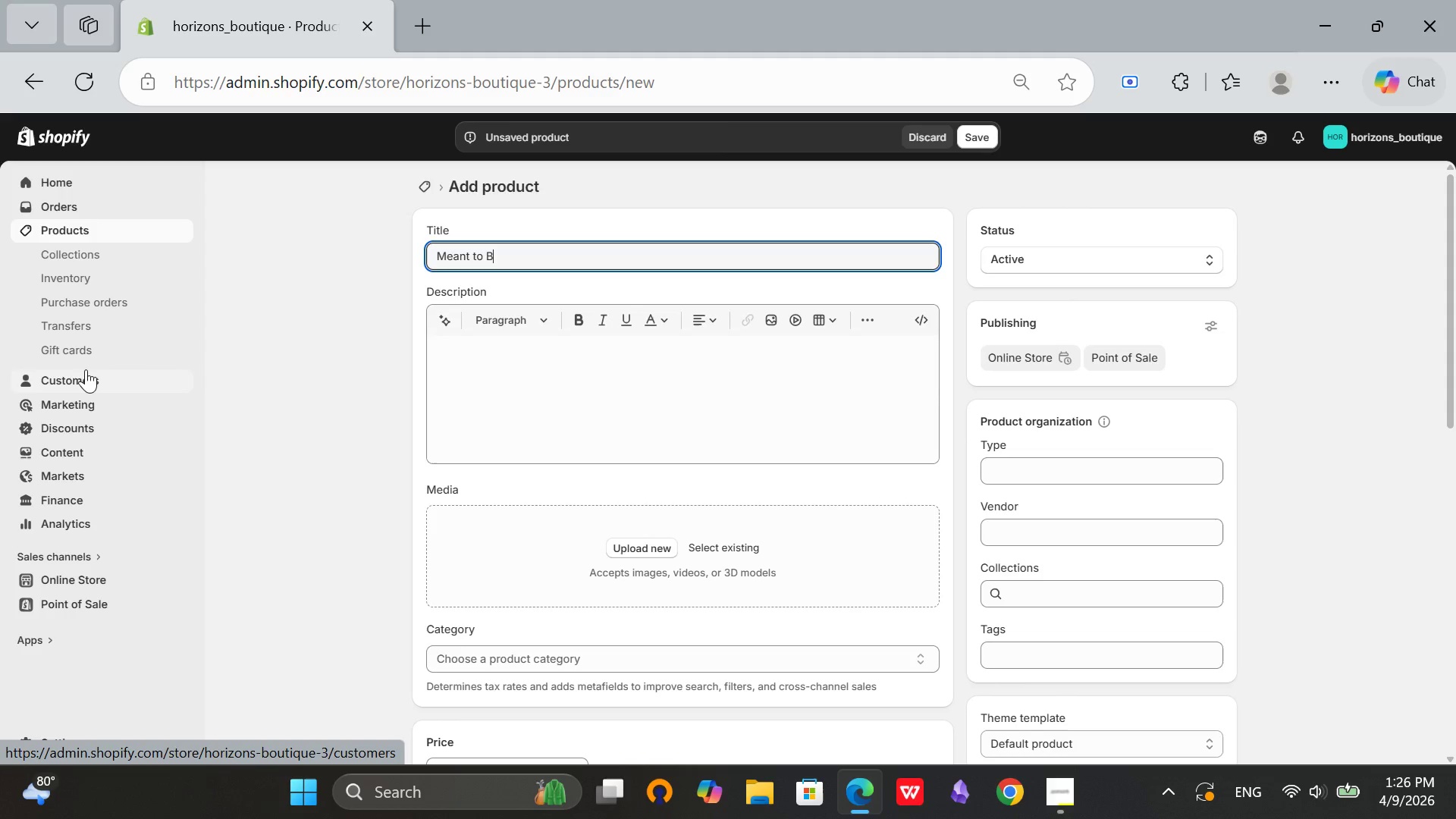 
key(B)
 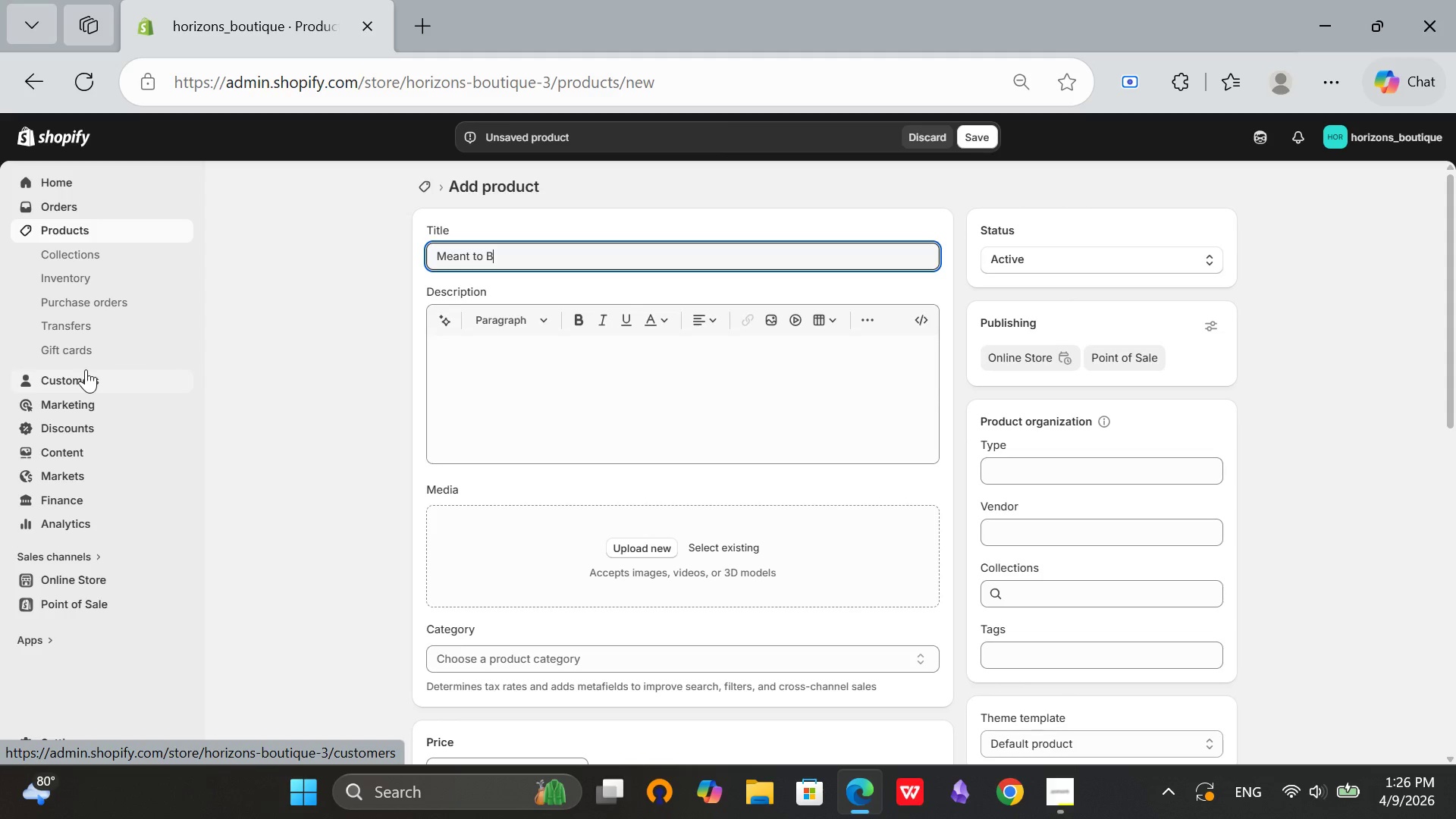 
key(CapsLock)
 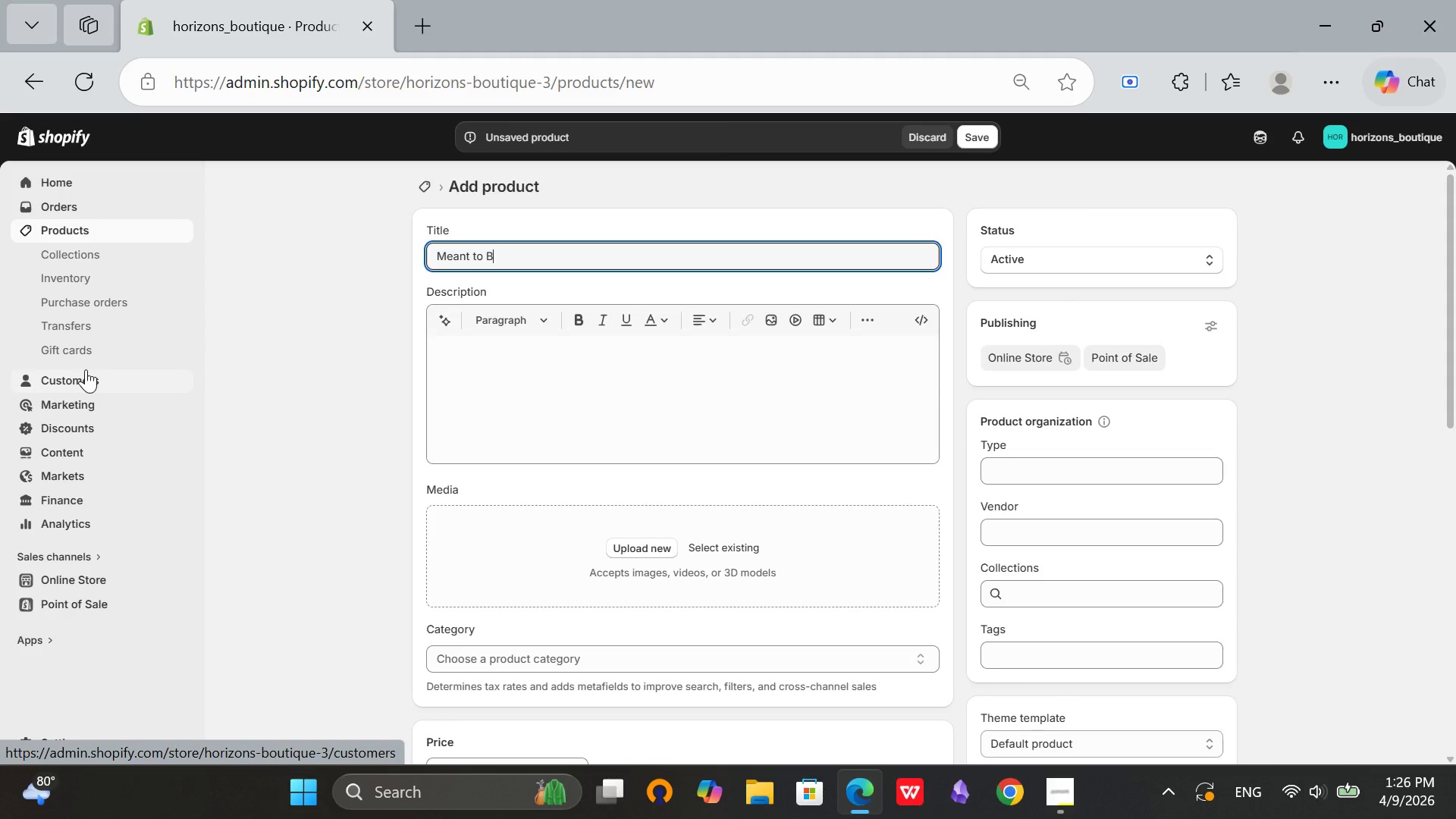 
key(E)
 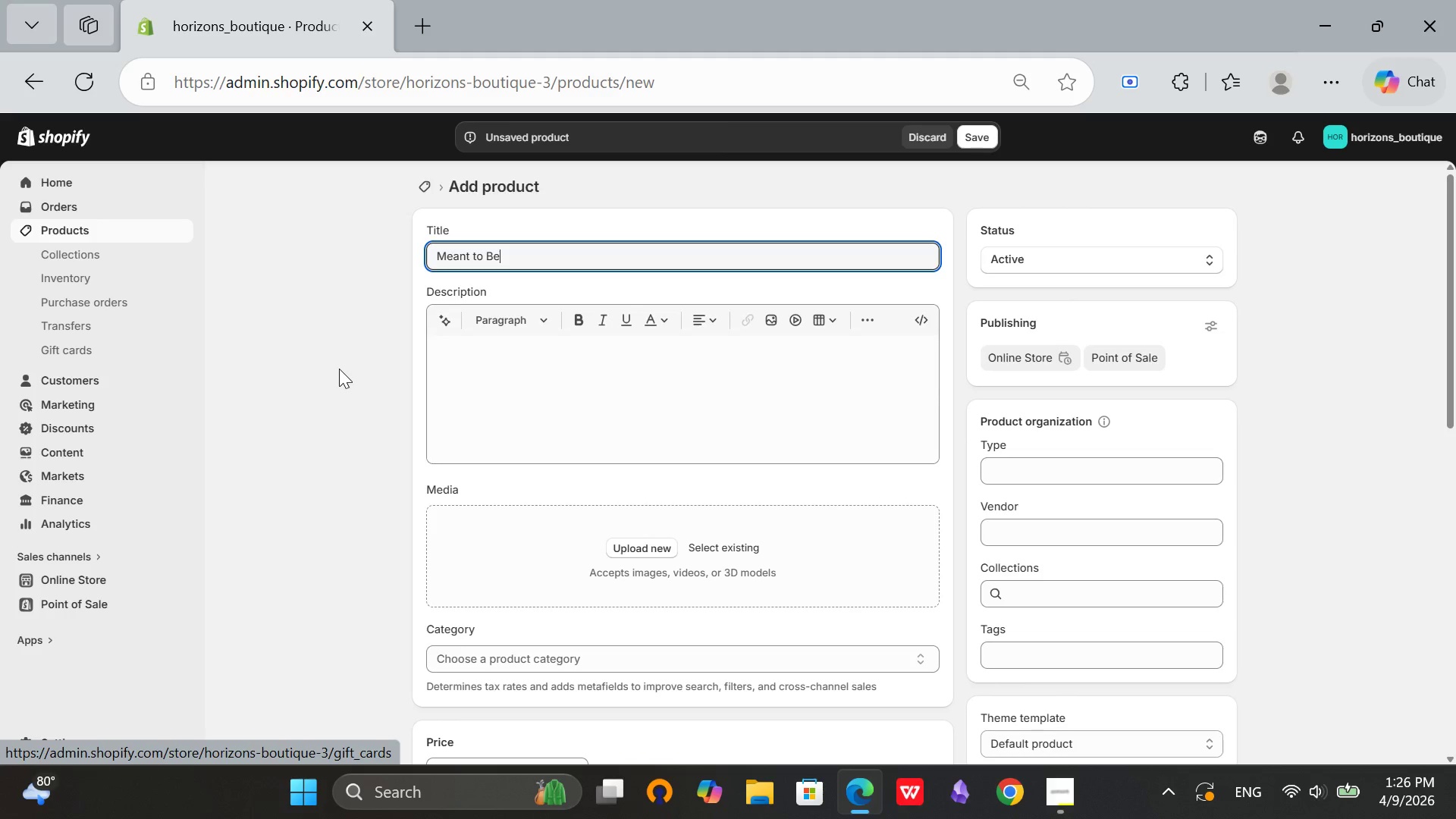 
type( Coffee Mug - Inspirational Ceramix)
key(Backspace)
type(c Mug)
 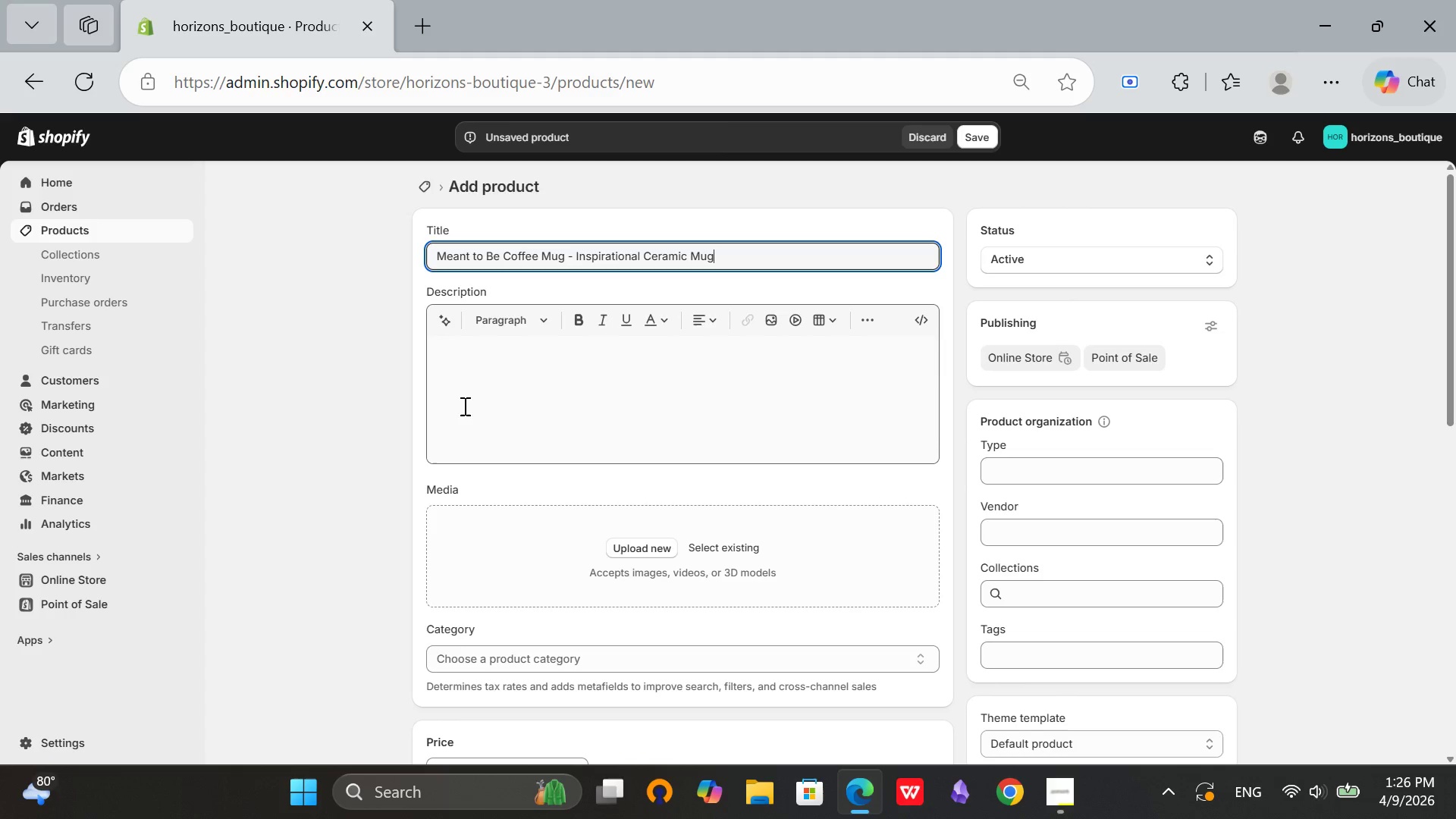 
scroll: coordinate [771, 526], scroll_direction: down, amount: 1.0
 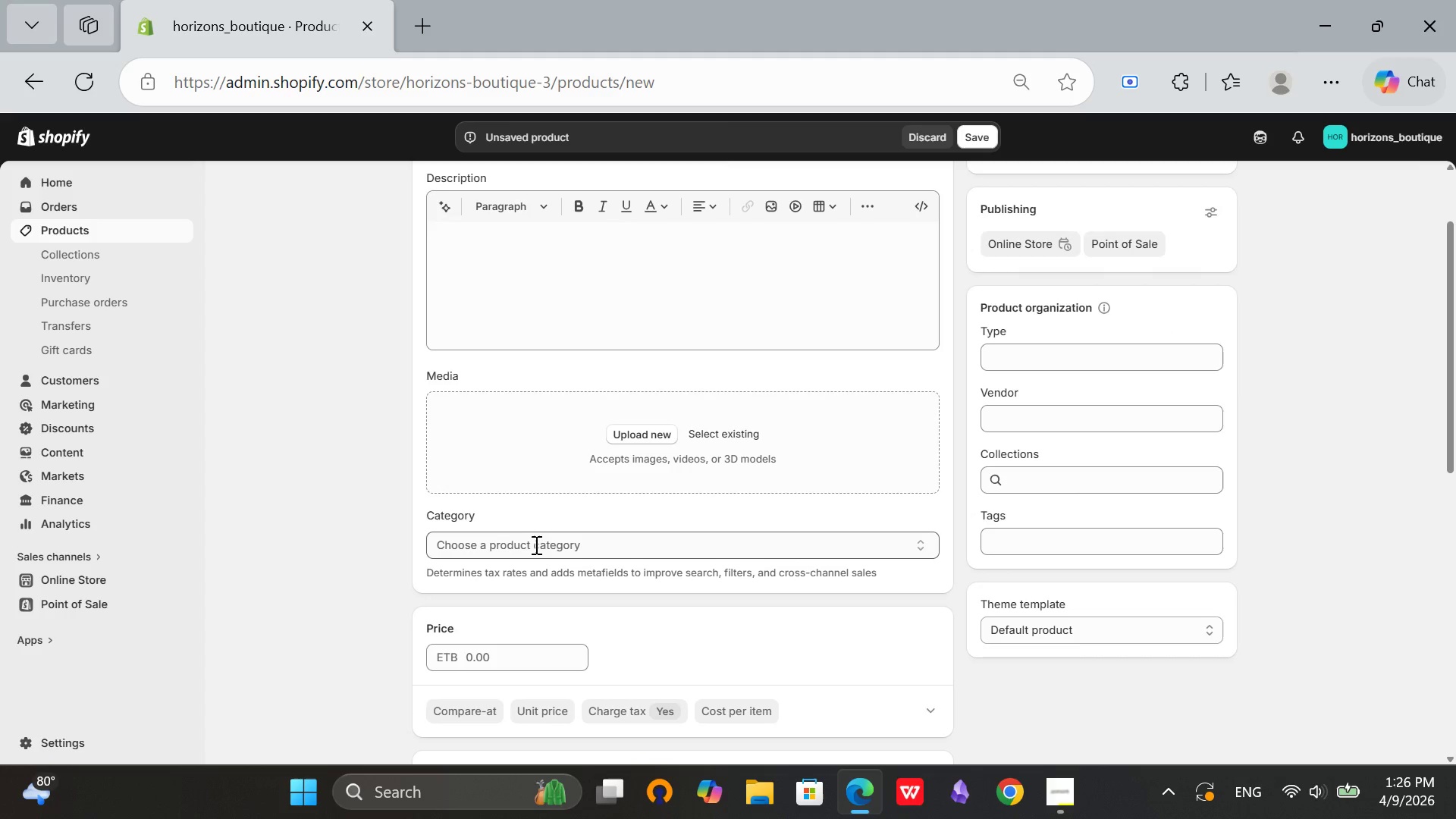 
left_click([534, 545])
 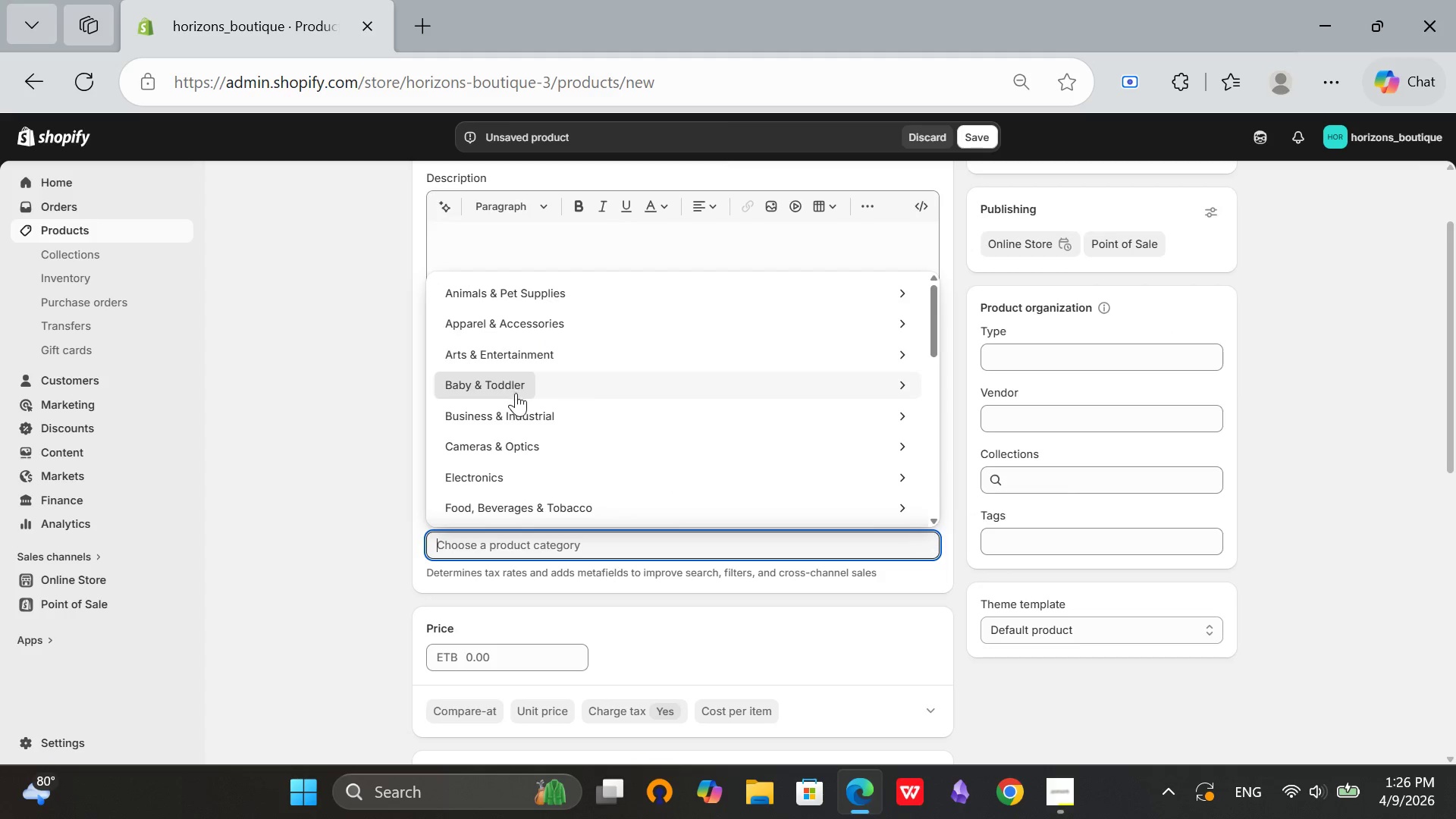 
scroll: coordinate [523, 454], scroll_direction: down, amount: 3.0
 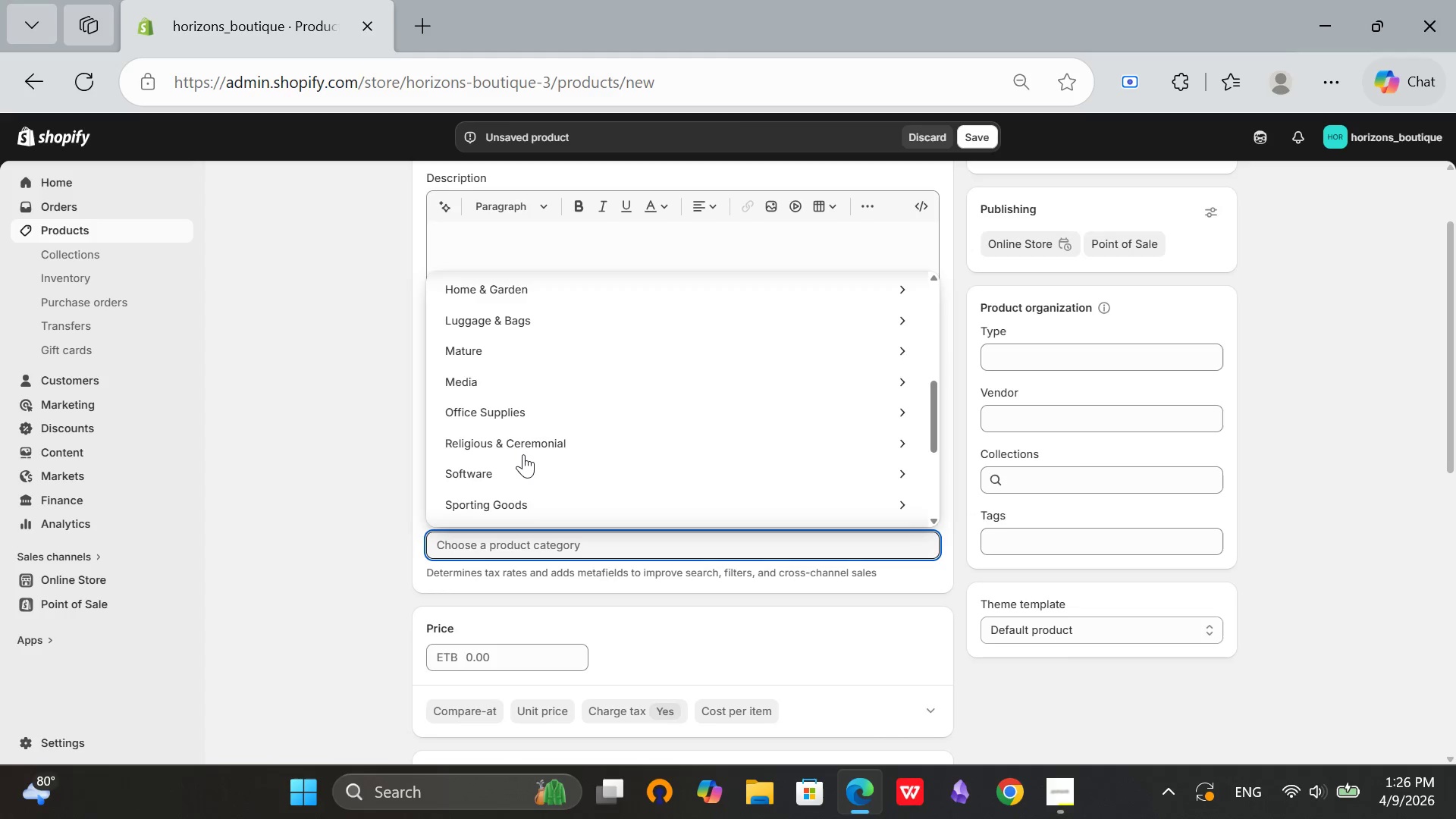 
scroll: coordinate [523, 454], scroll_direction: up, amount: 1.0
 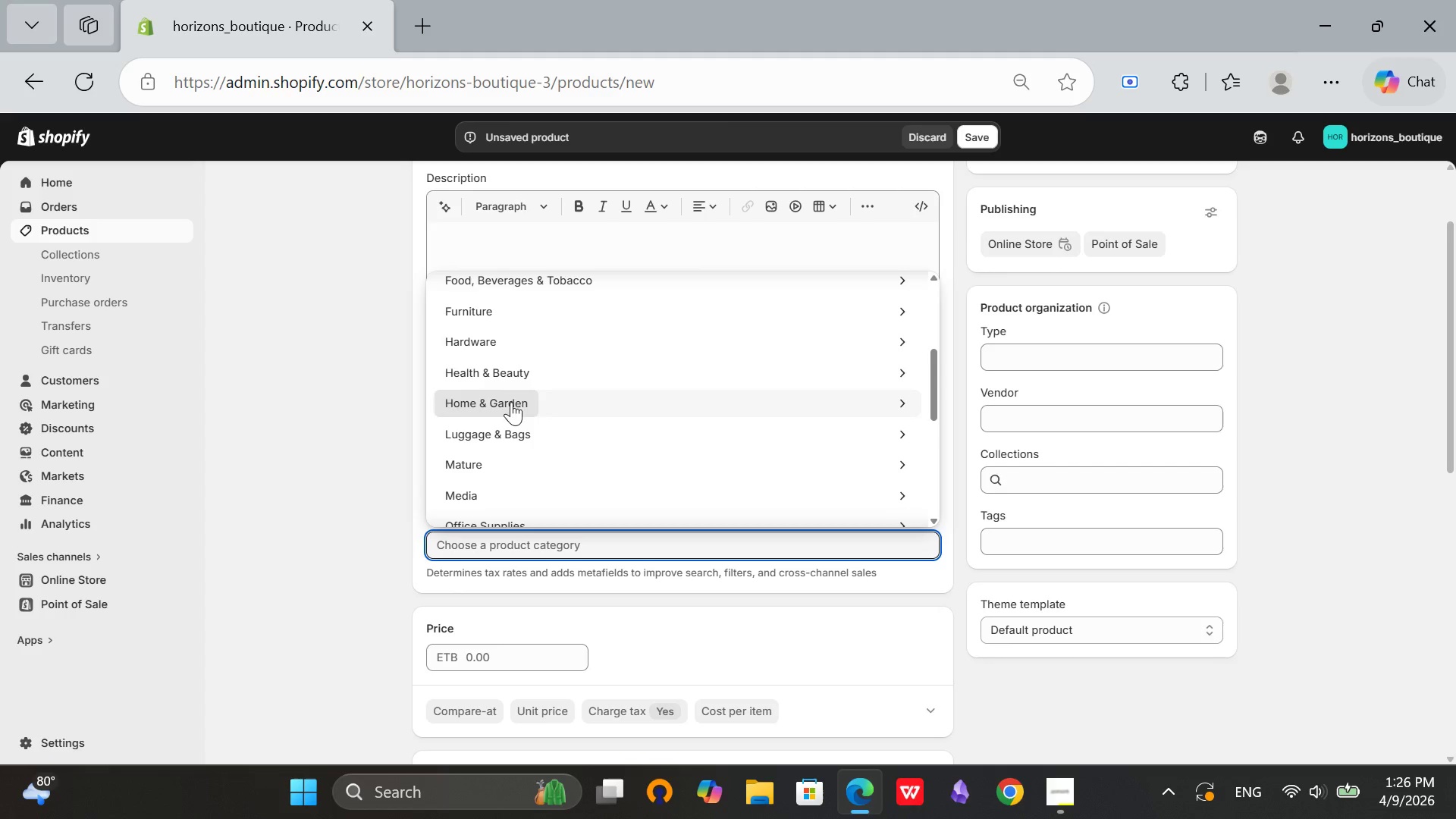 
scroll: coordinate [509, 466], scroll_direction: down, amount: 3.0
 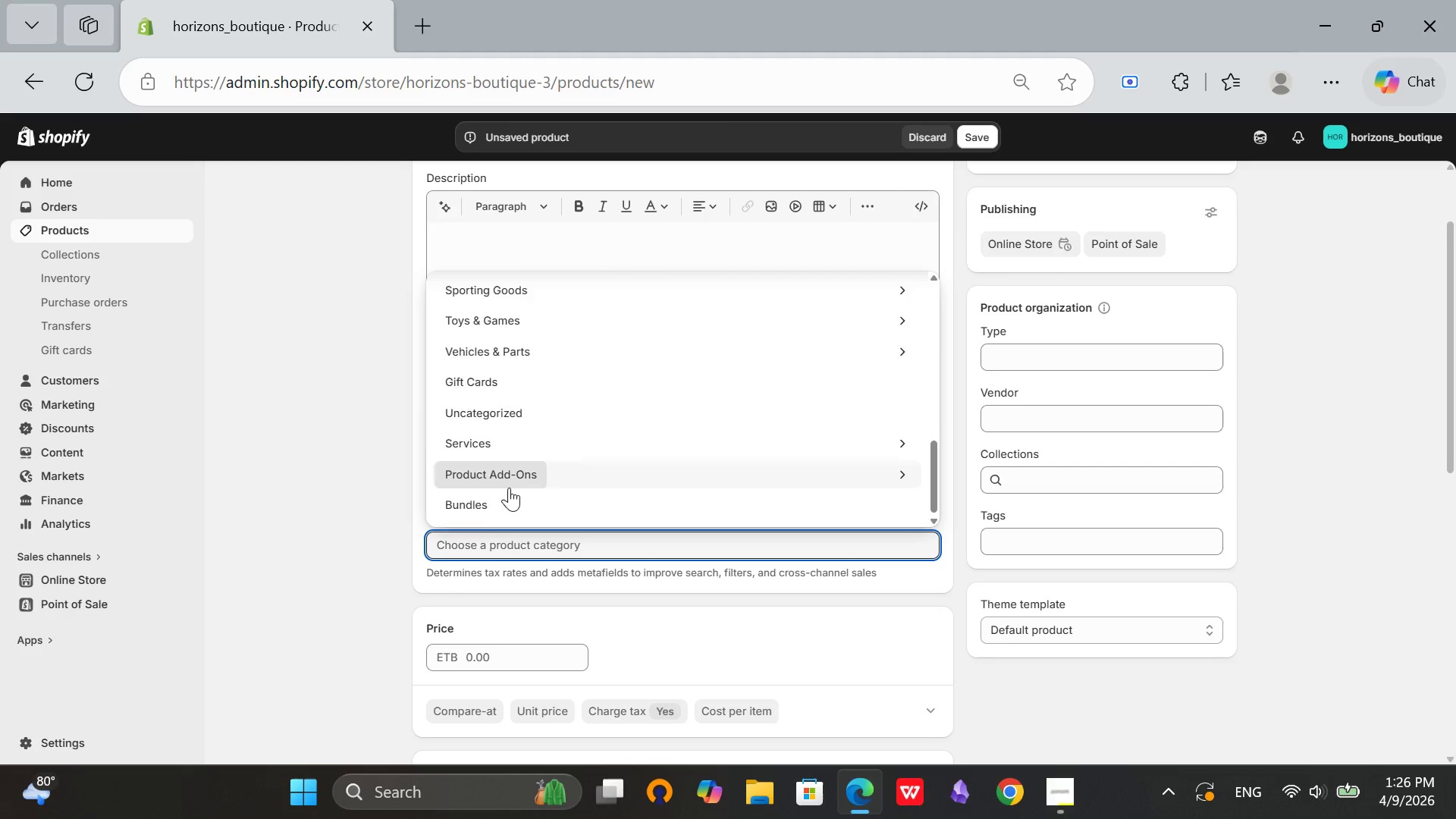 
scroll: coordinate [523, 362], scroll_direction: up, amount: 5.0
 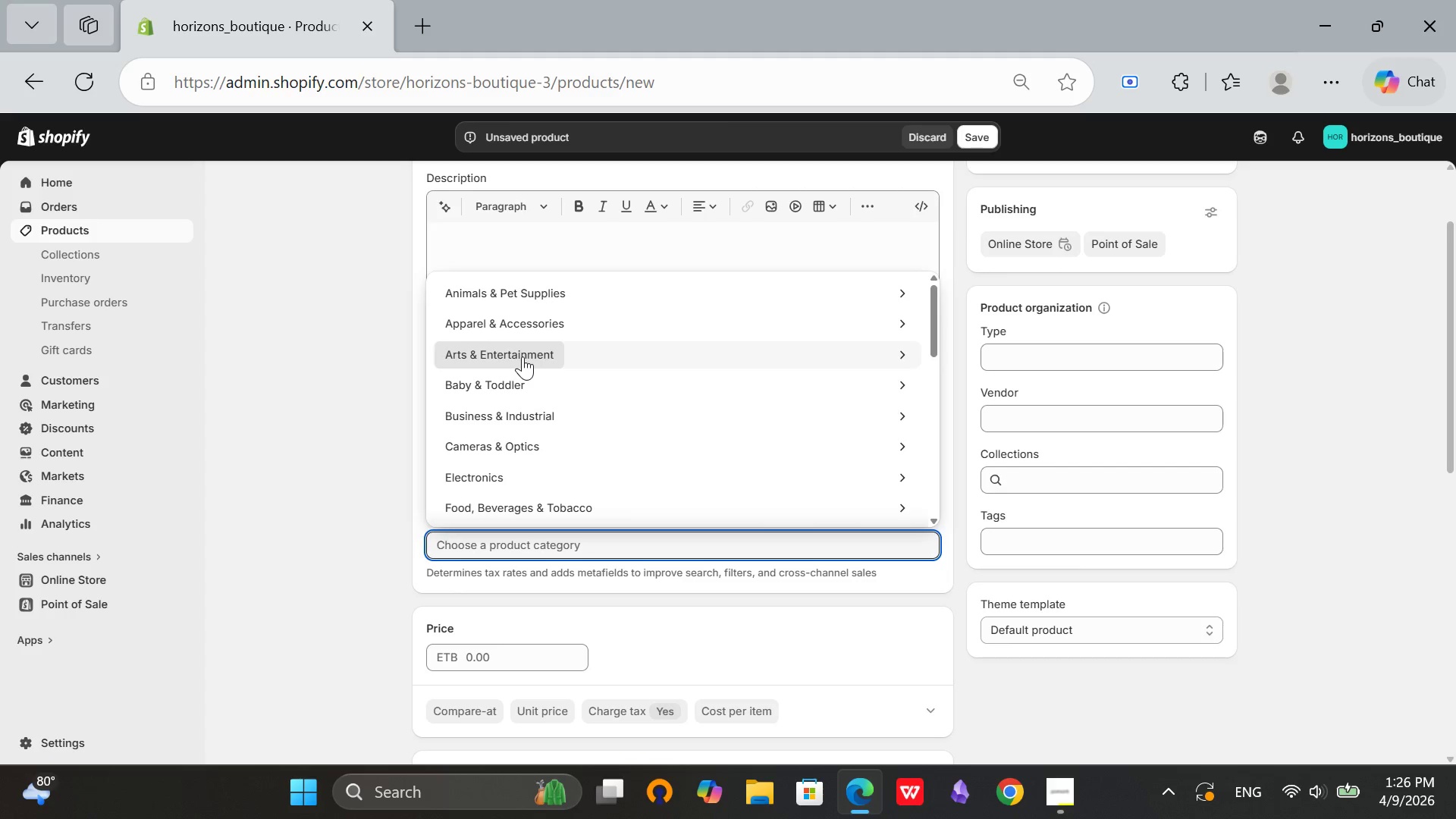 
scroll: coordinate [526, 322], scroll_direction: none, amount: 0.0
 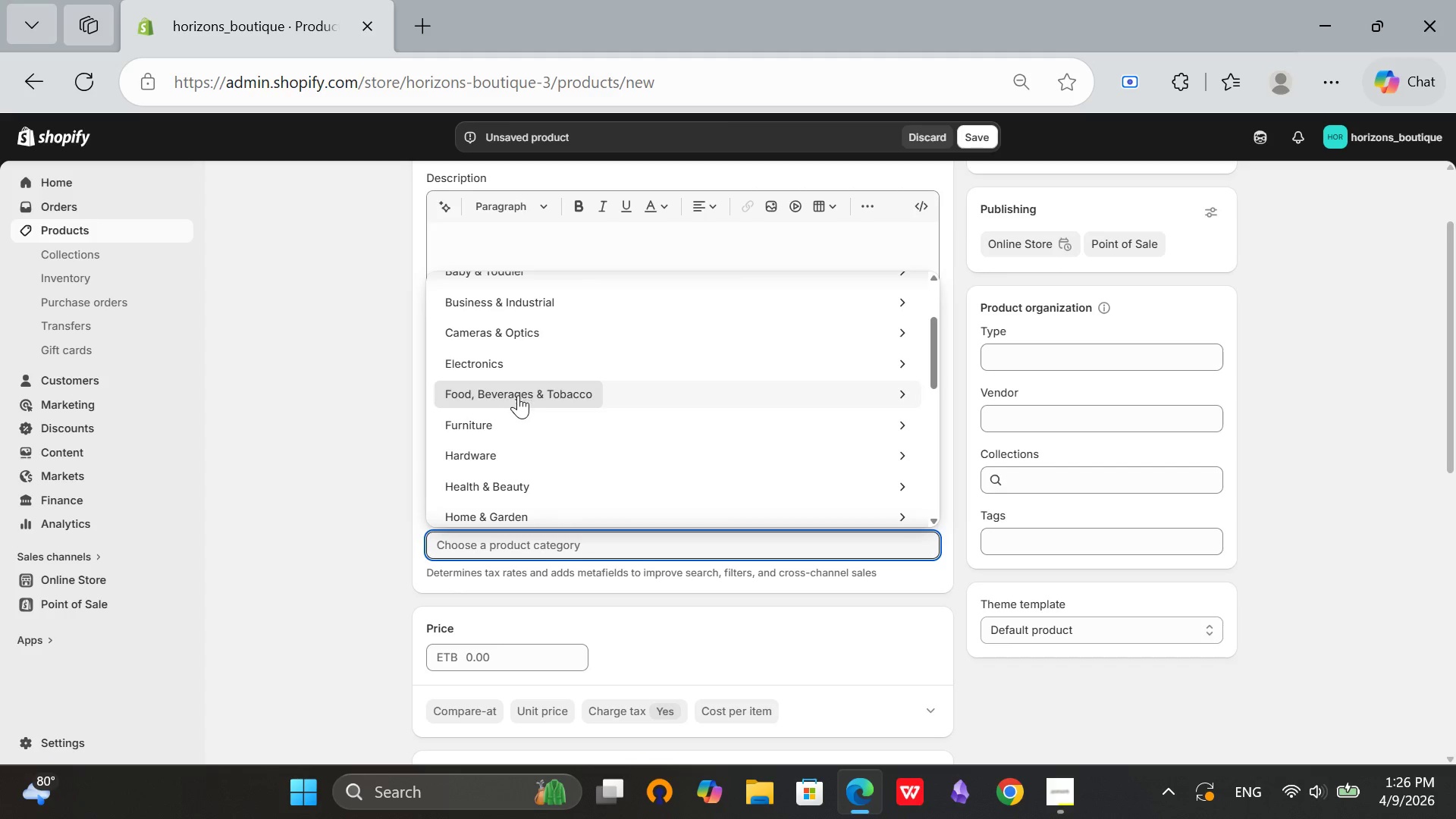 
scroll: coordinate [518, 396], scroll_direction: down, amount: 1.0
 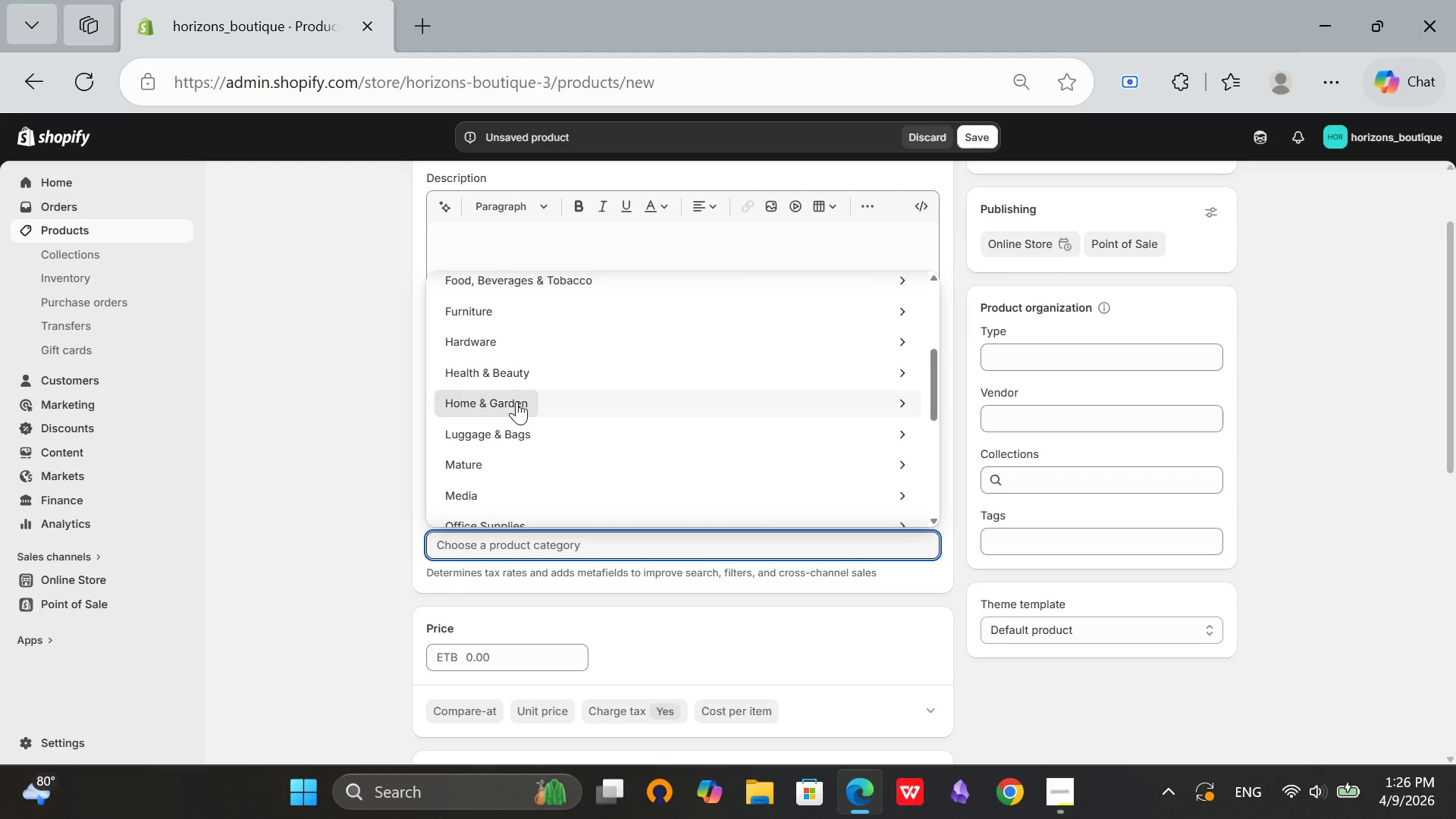 
scroll: coordinate [507, 423], scroll_direction: up, amount: 2.0
 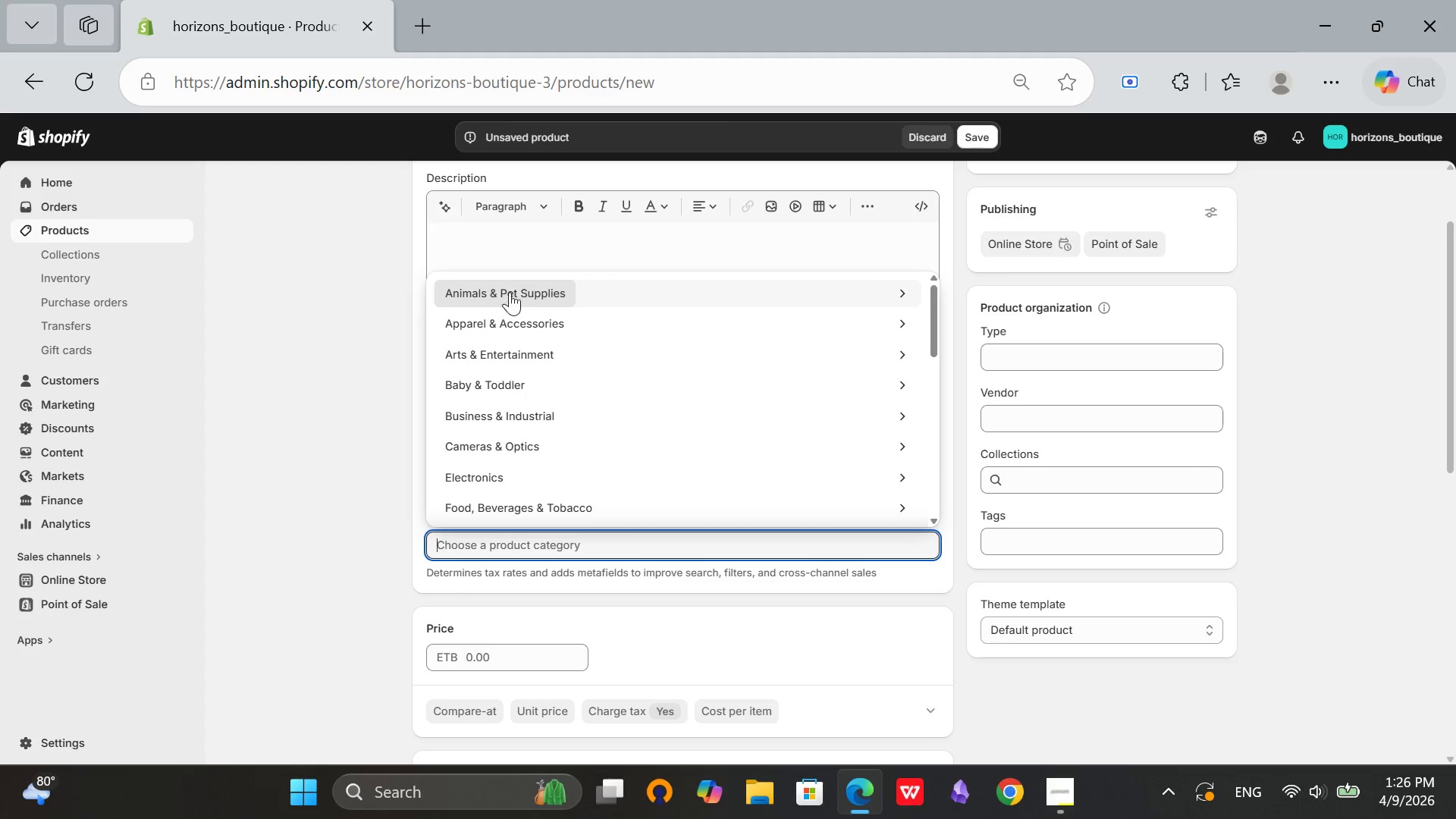 
scroll: coordinate [561, 492], scroll_direction: down, amount: 5.0
 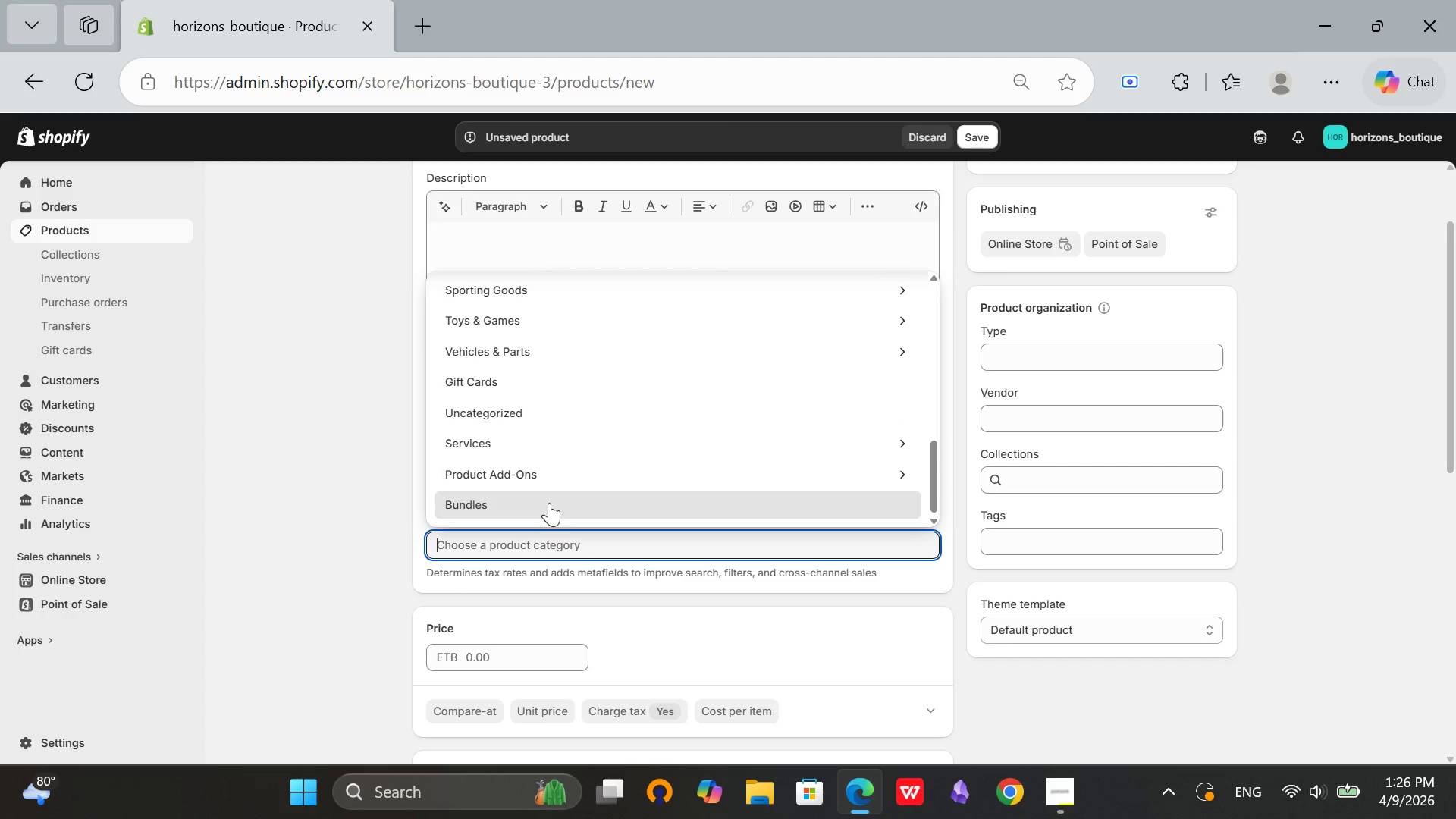 
scroll: coordinate [524, 411], scroll_direction: up, amount: 3.0
 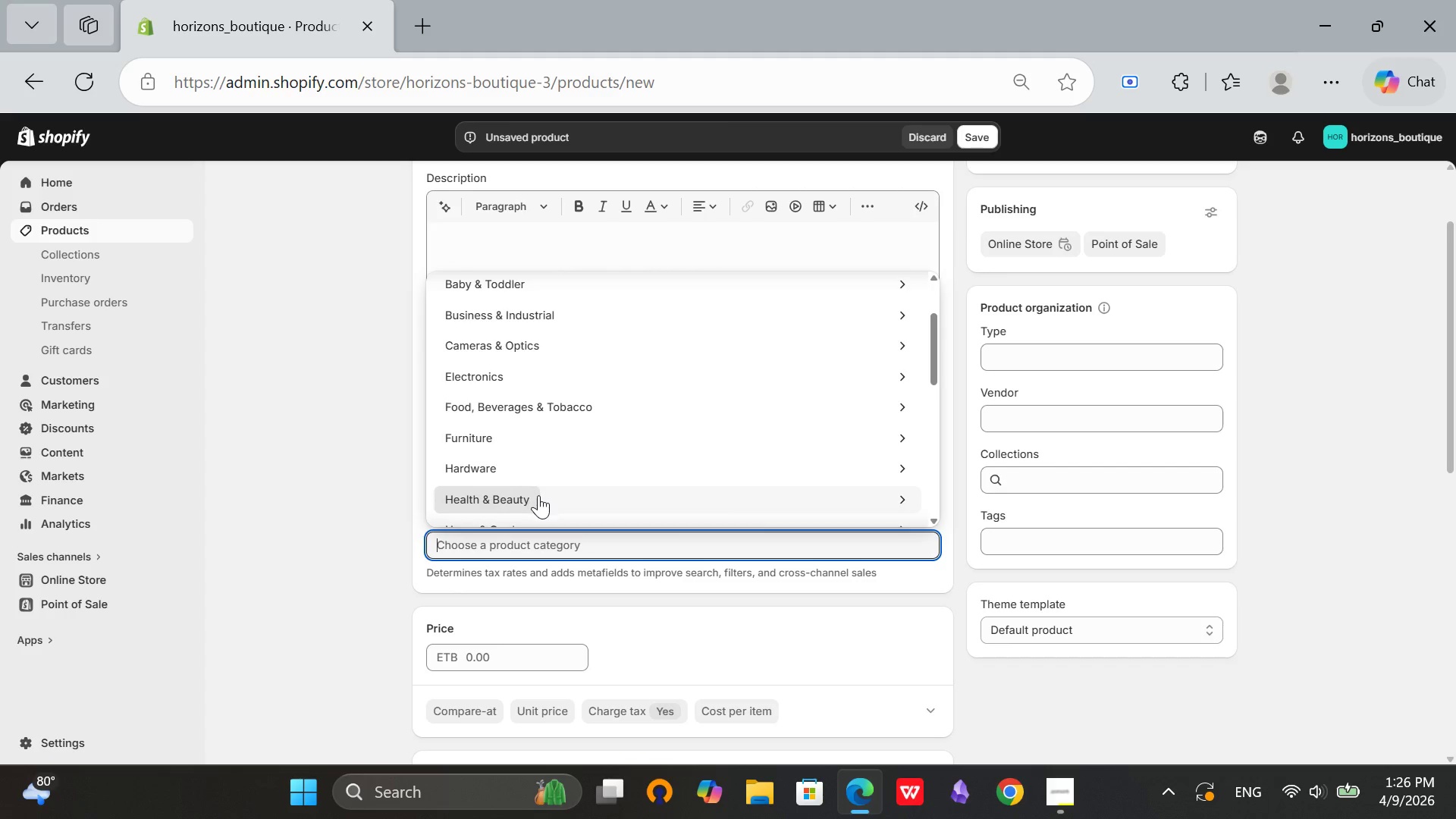 
scroll: coordinate [538, 495], scroll_direction: down, amount: 1.0
 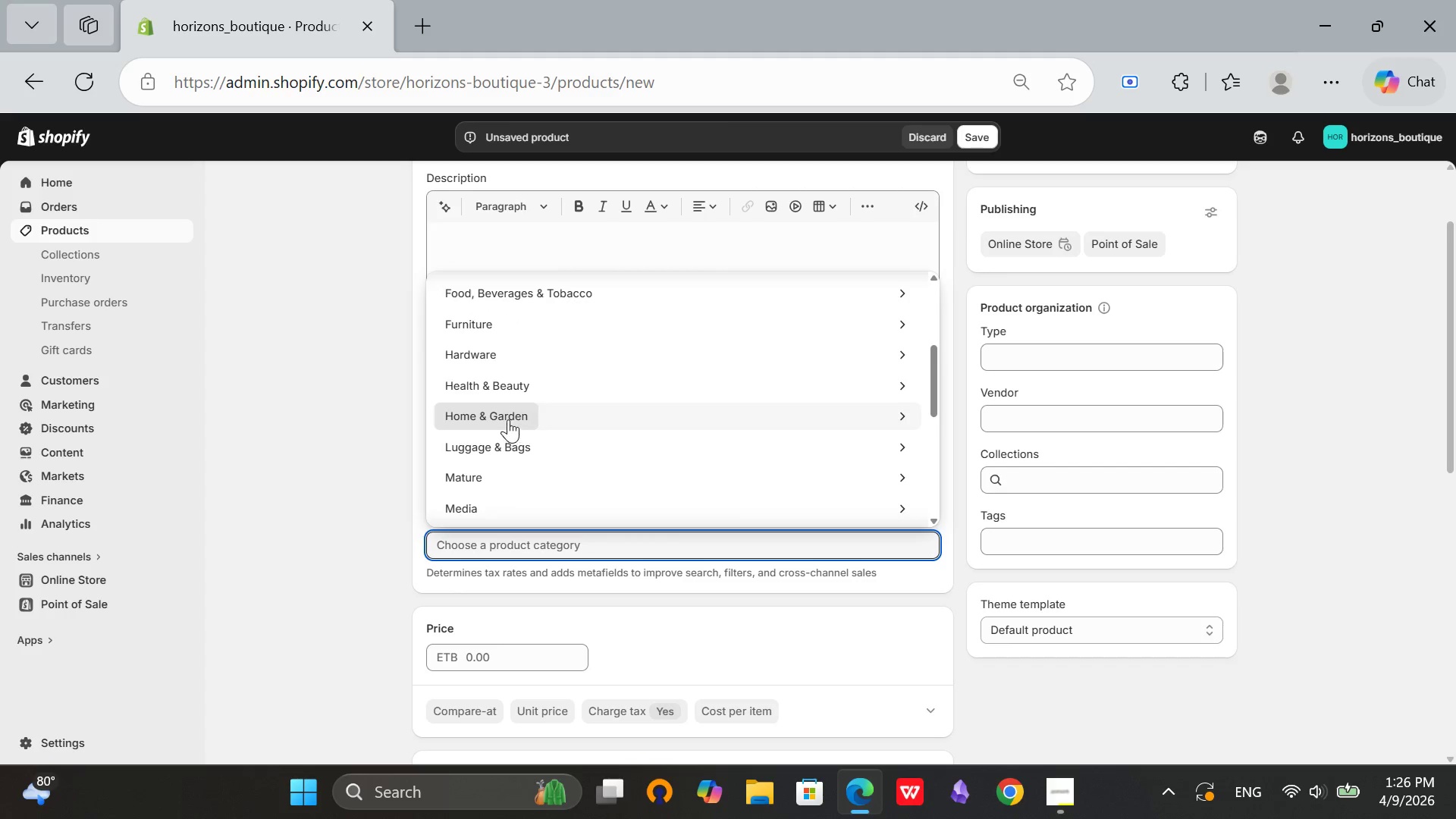 
scroll: coordinate [509, 419], scroll_direction: up, amount: 1.0
 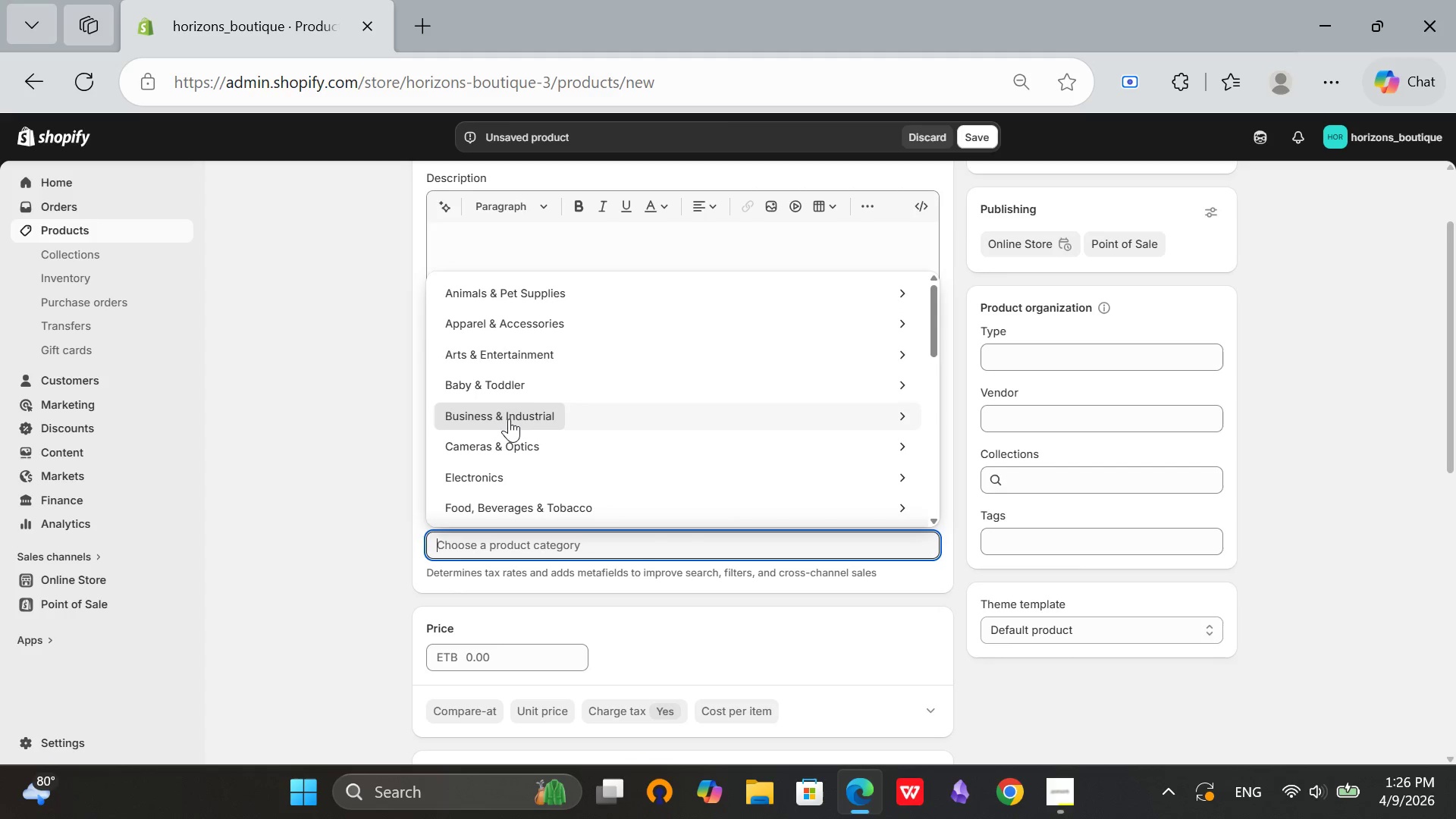 
scroll: coordinate [507, 422], scroll_direction: down, amount: 1.0
 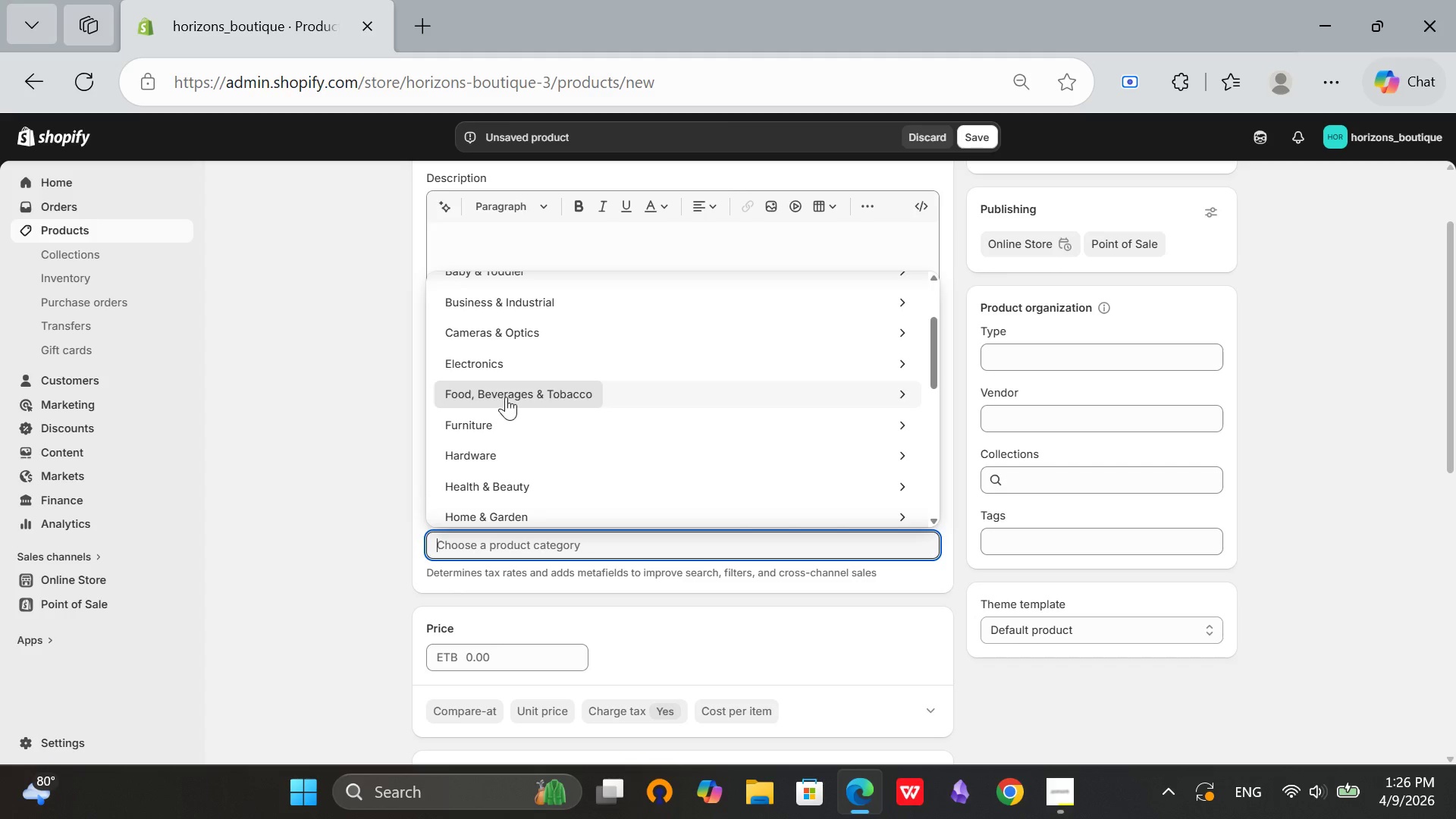 
left_click([506, 396])
 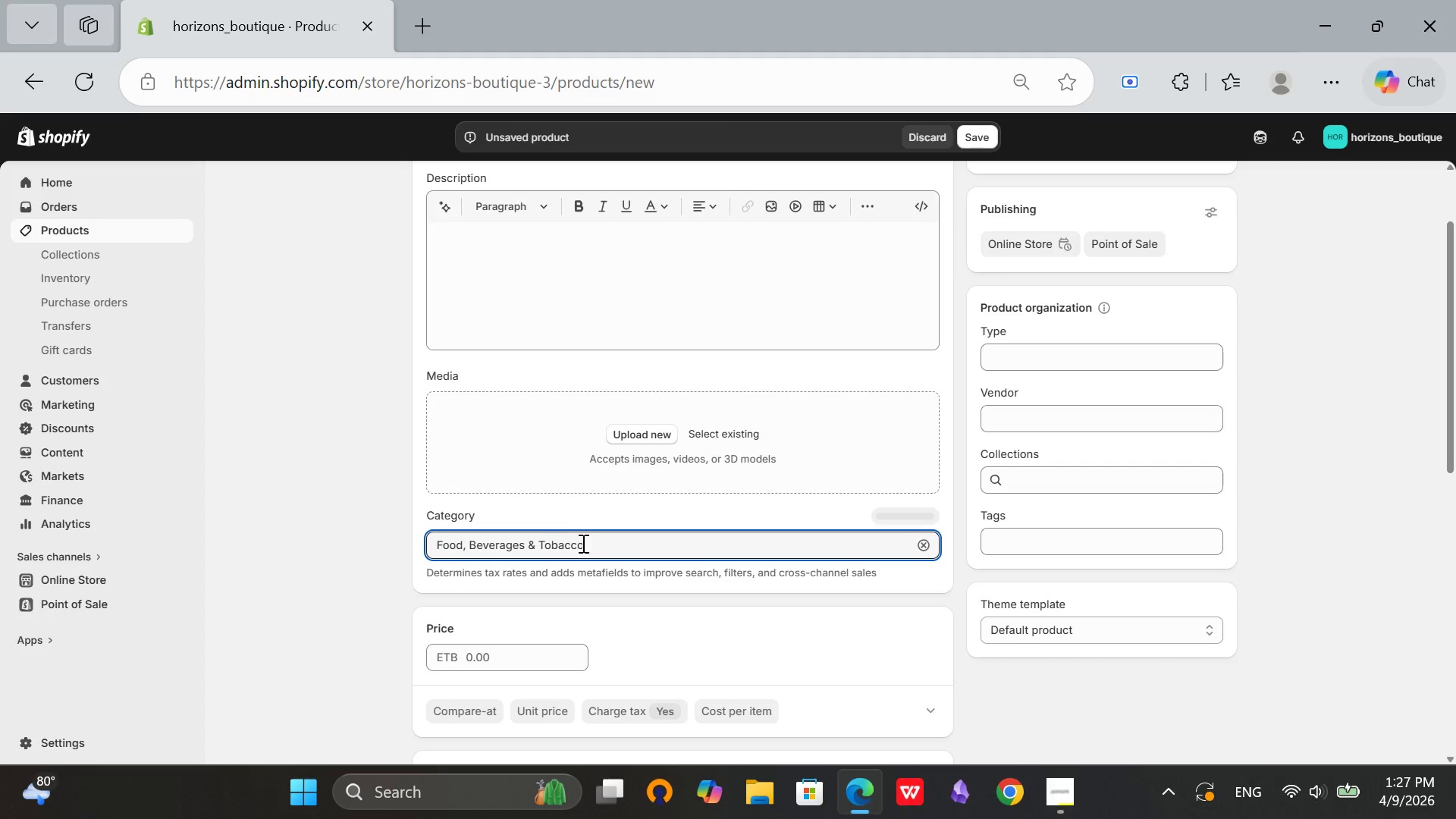 
left_click([596, 546])
 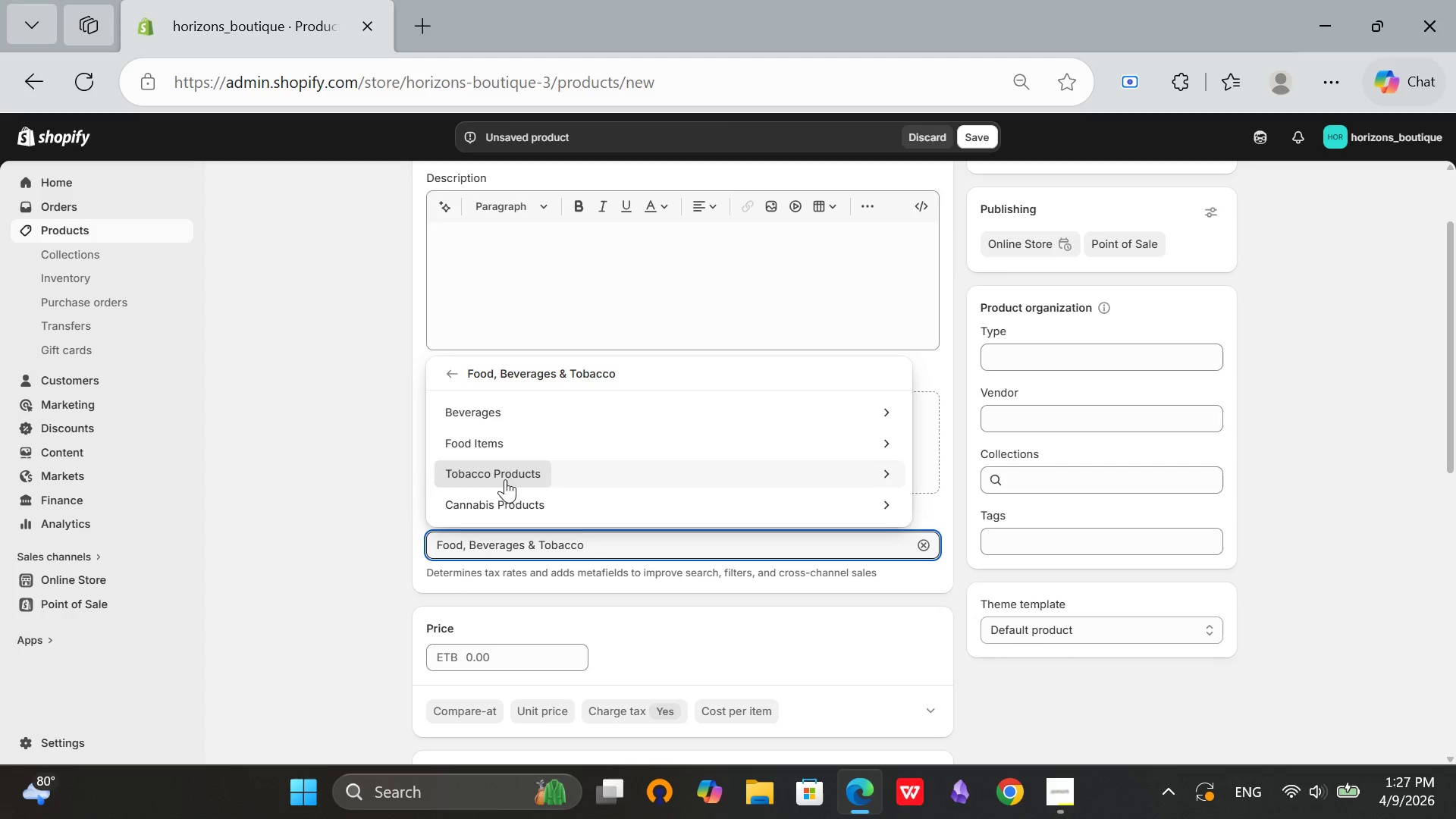 
left_click([506, 447])
 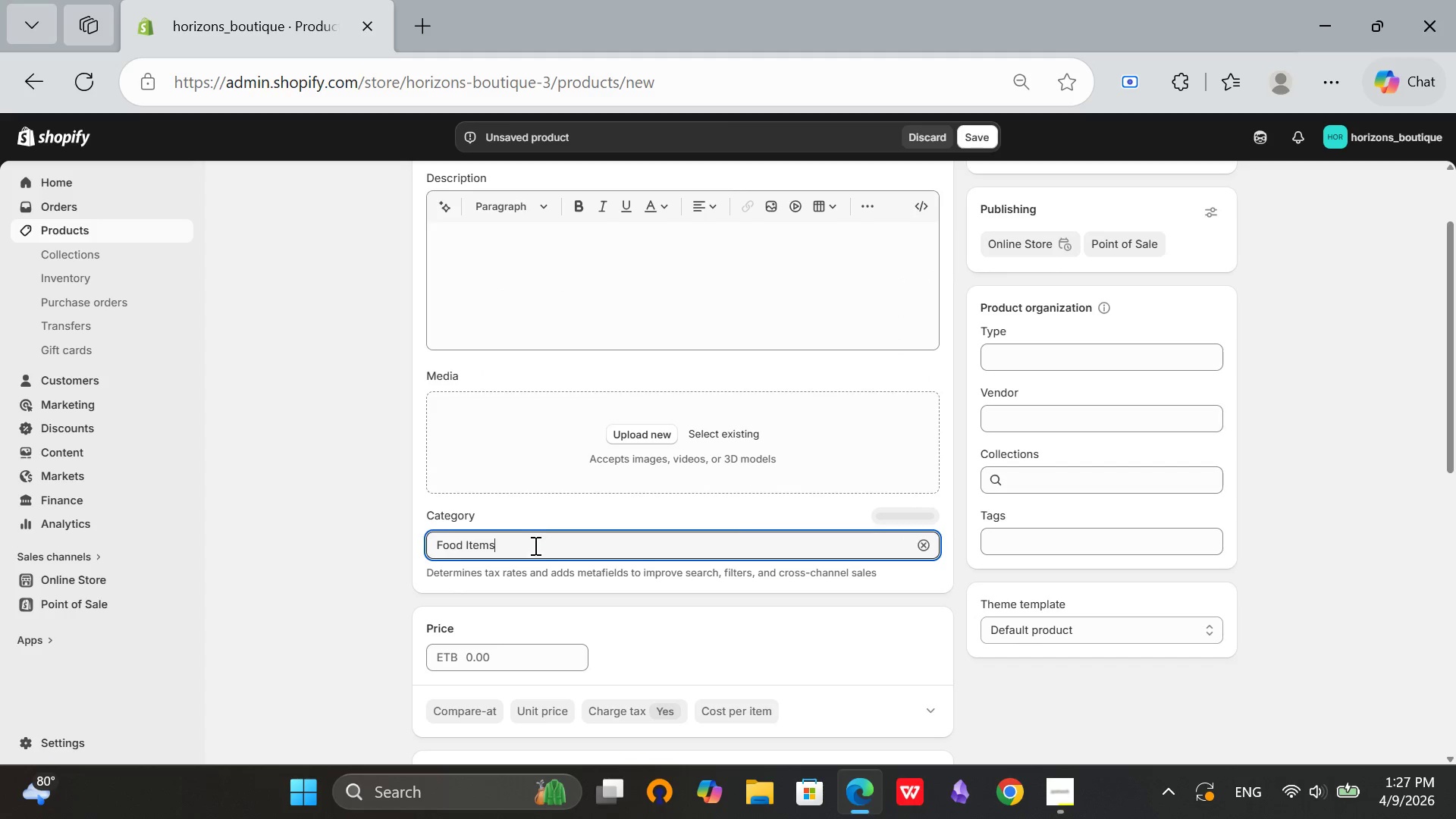 
left_click([534, 545])
 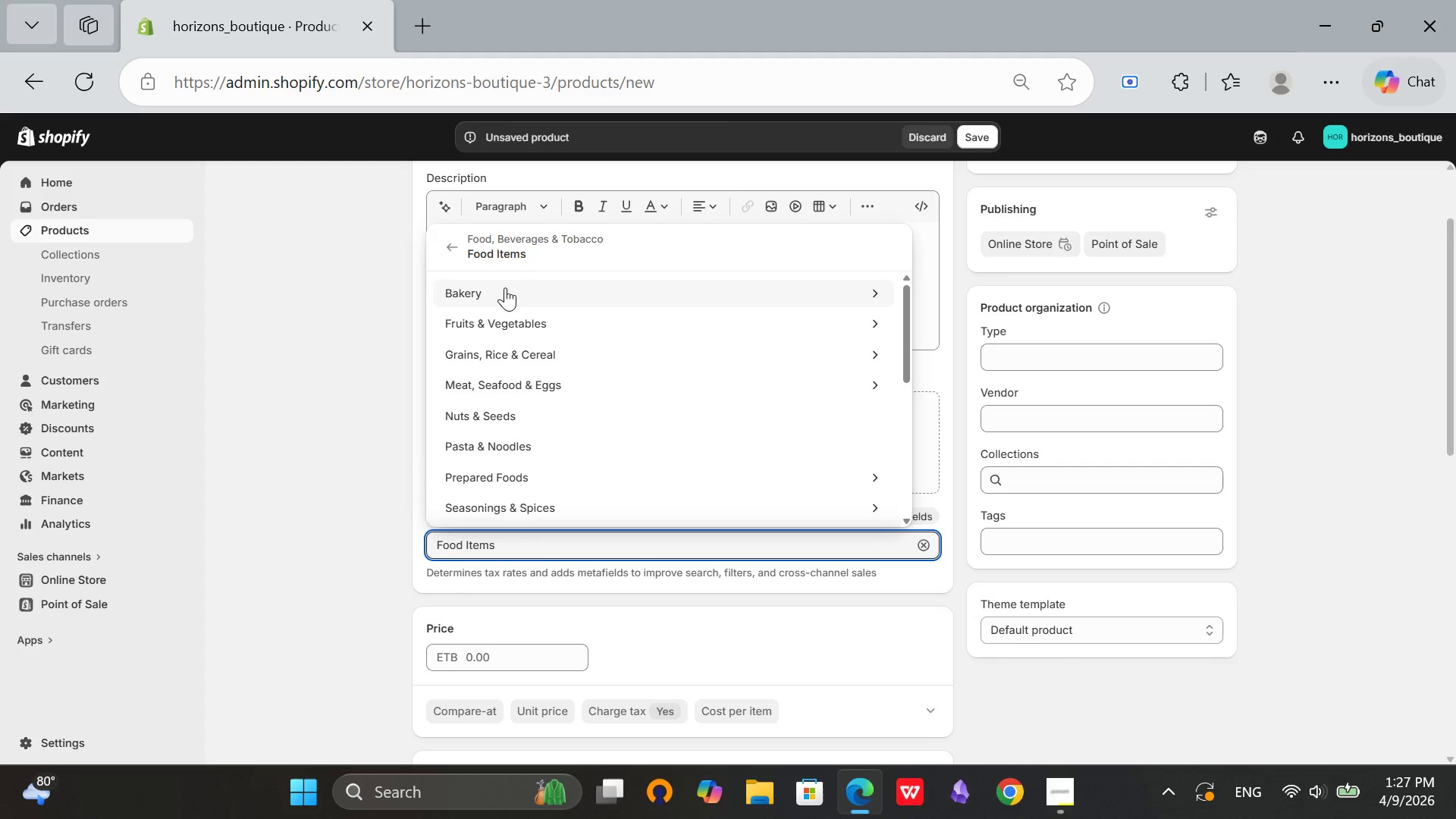 
scroll: coordinate [532, 424], scroll_direction: down, amount: 5.0
 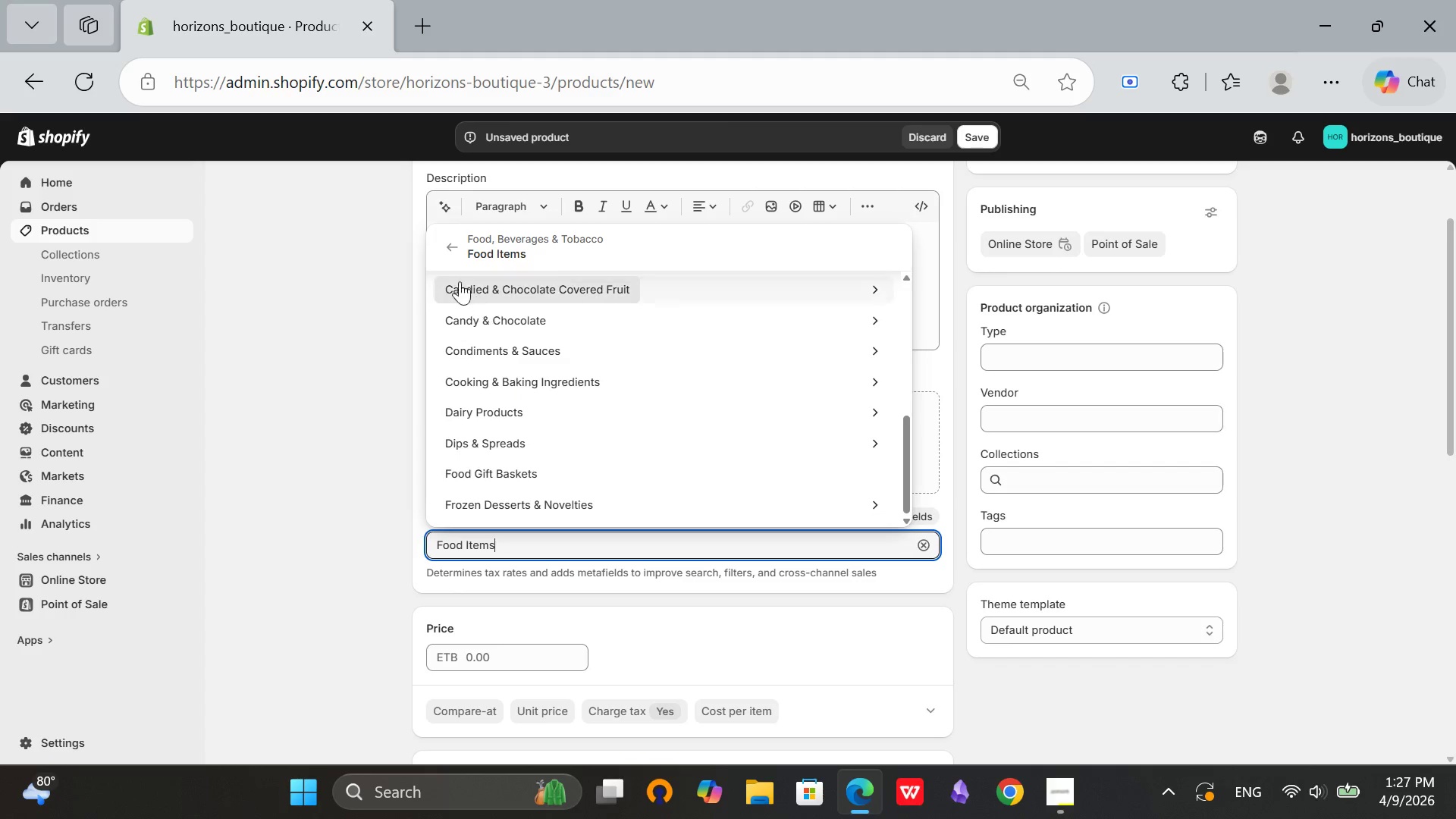 
left_click([448, 249])
 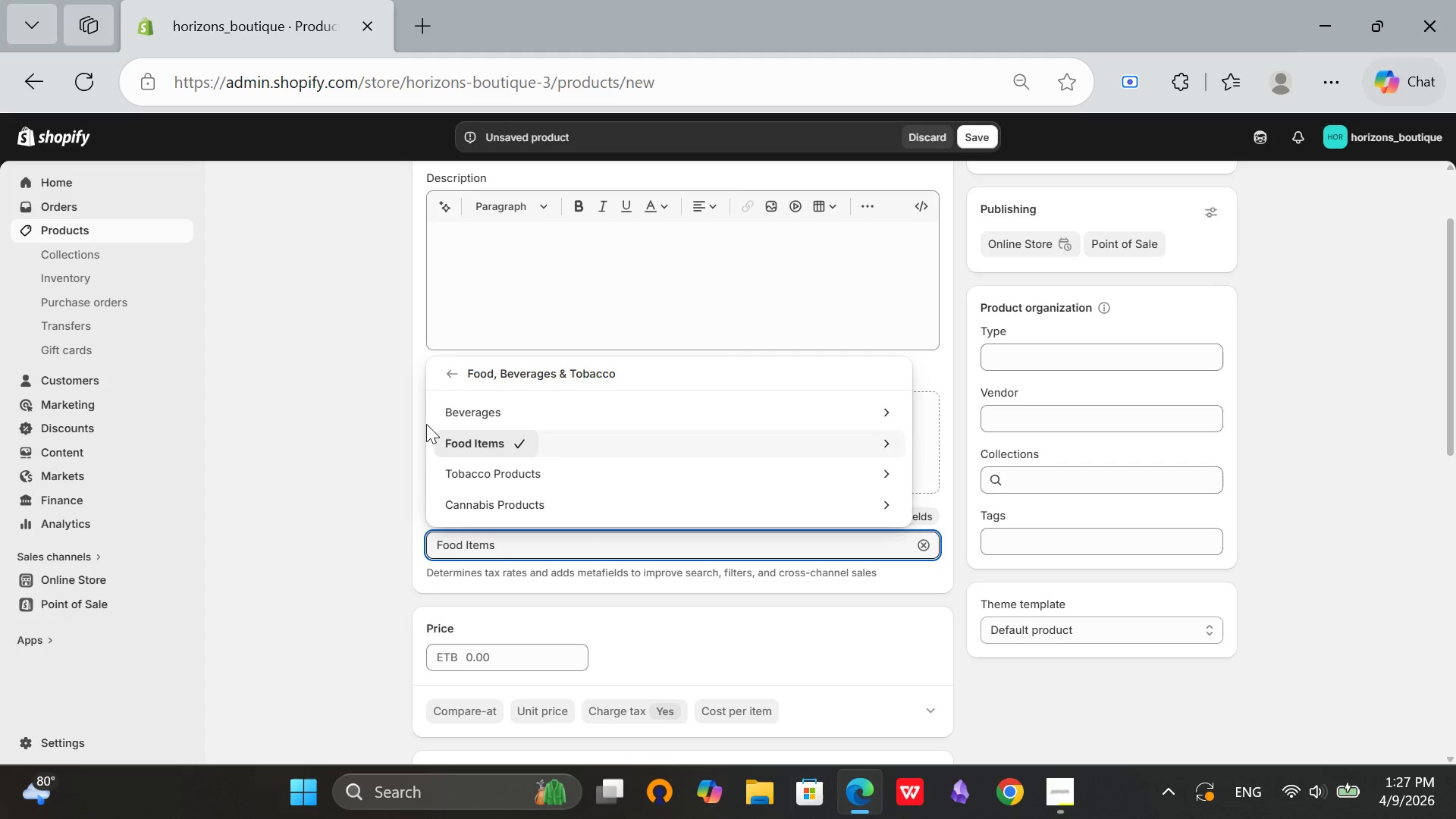 
left_click([452, 385])
 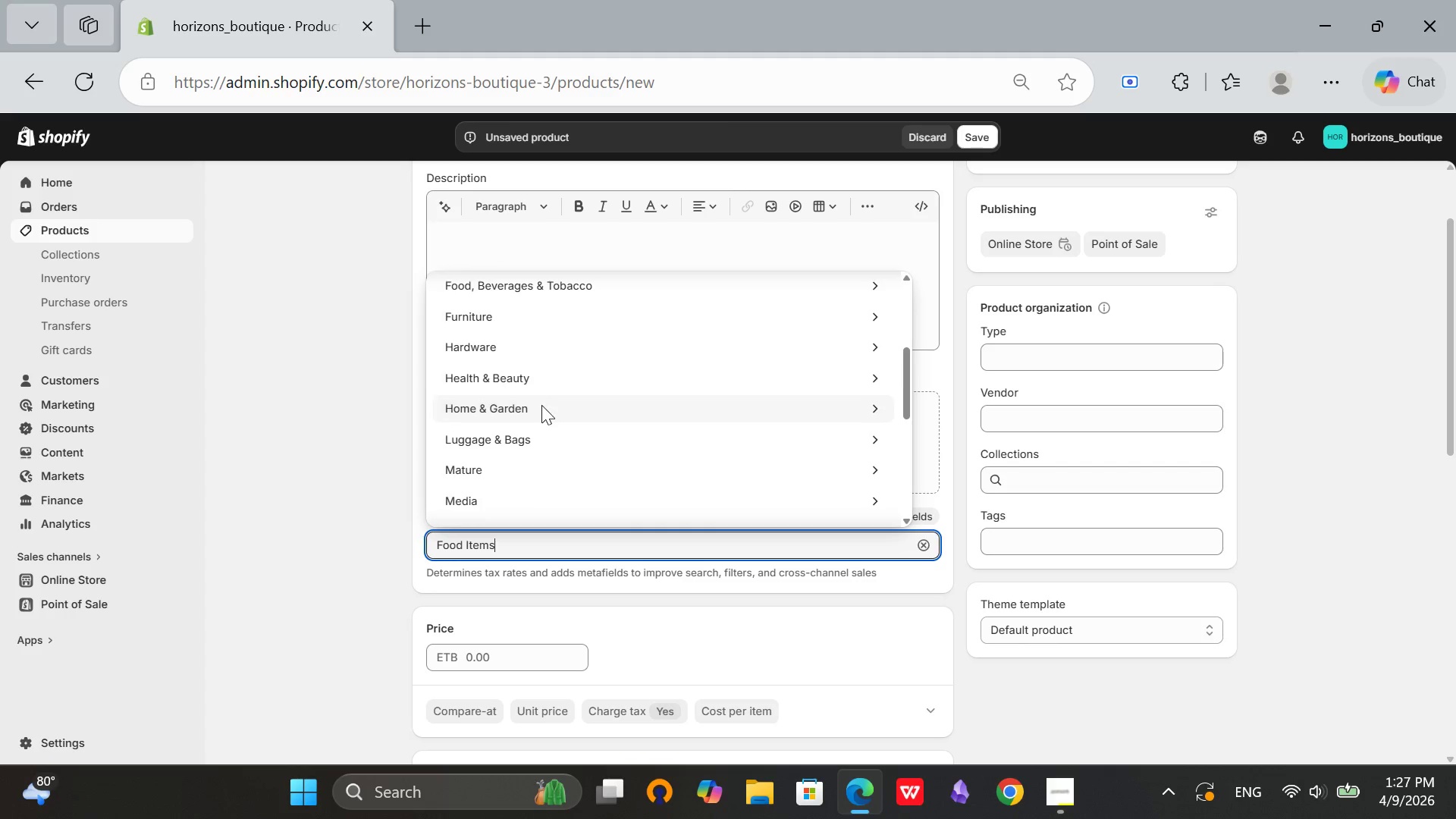 
left_click([534, 406])
 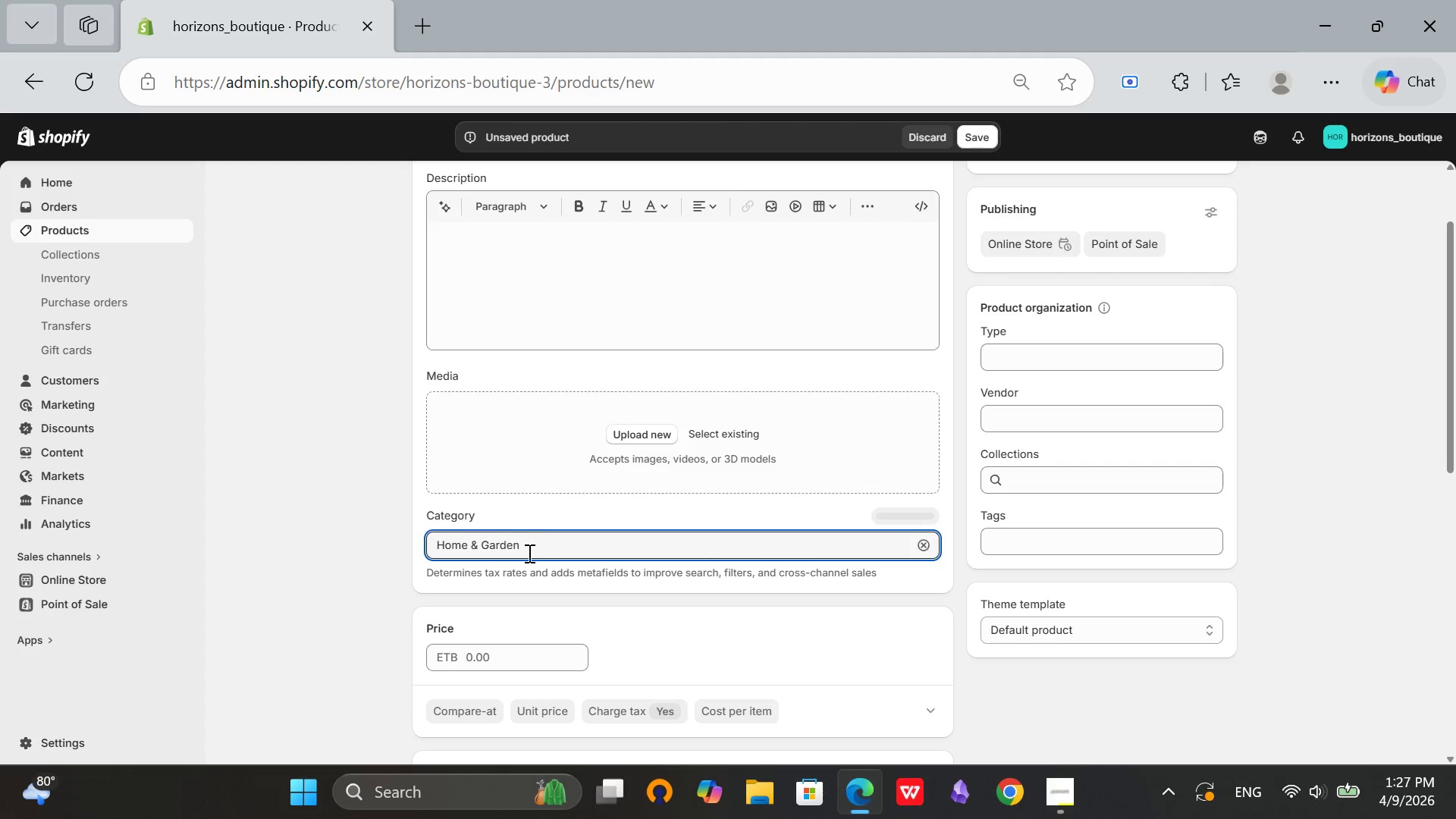 
left_click([546, 539])
 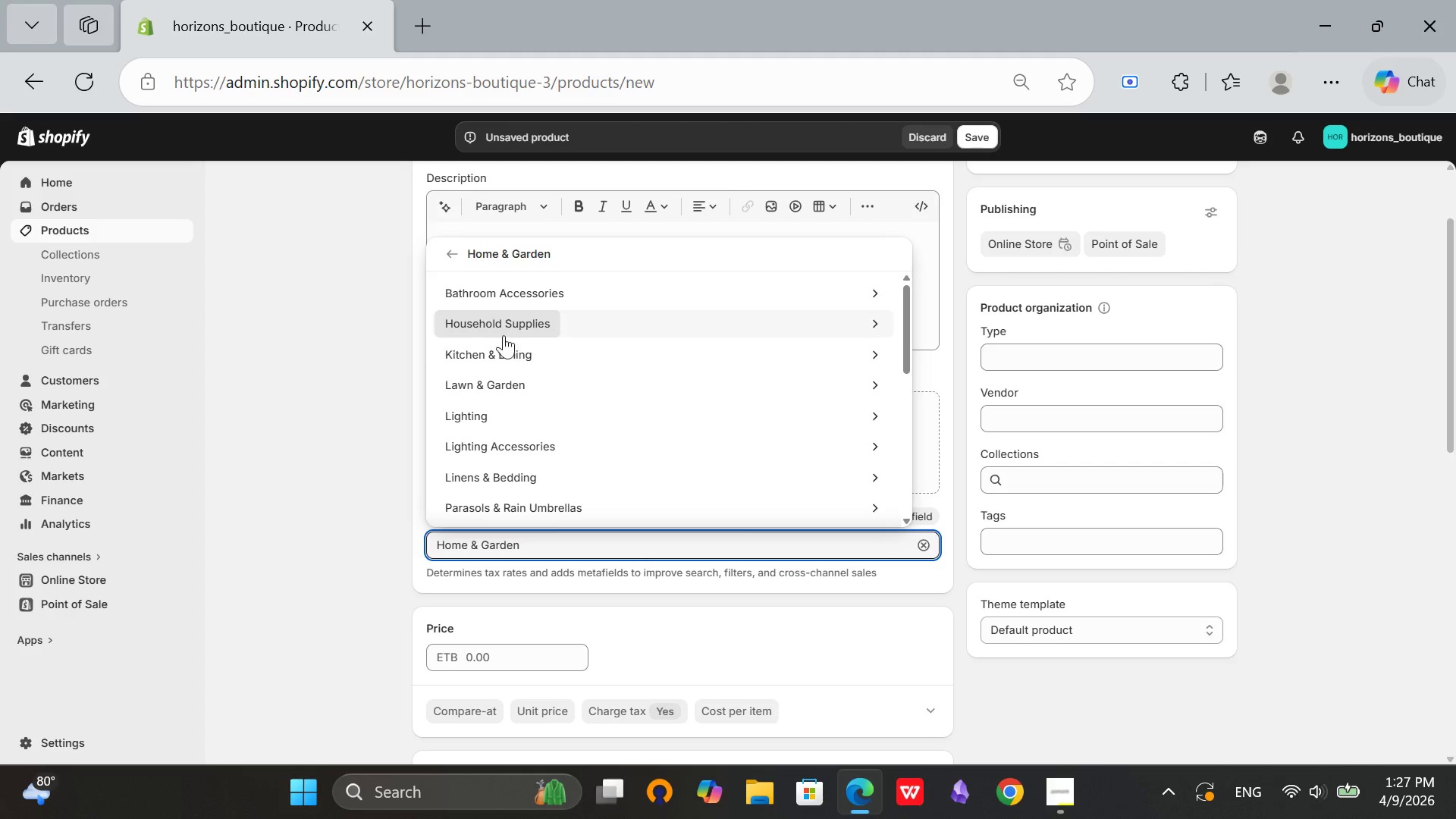 
left_click([501, 356])
 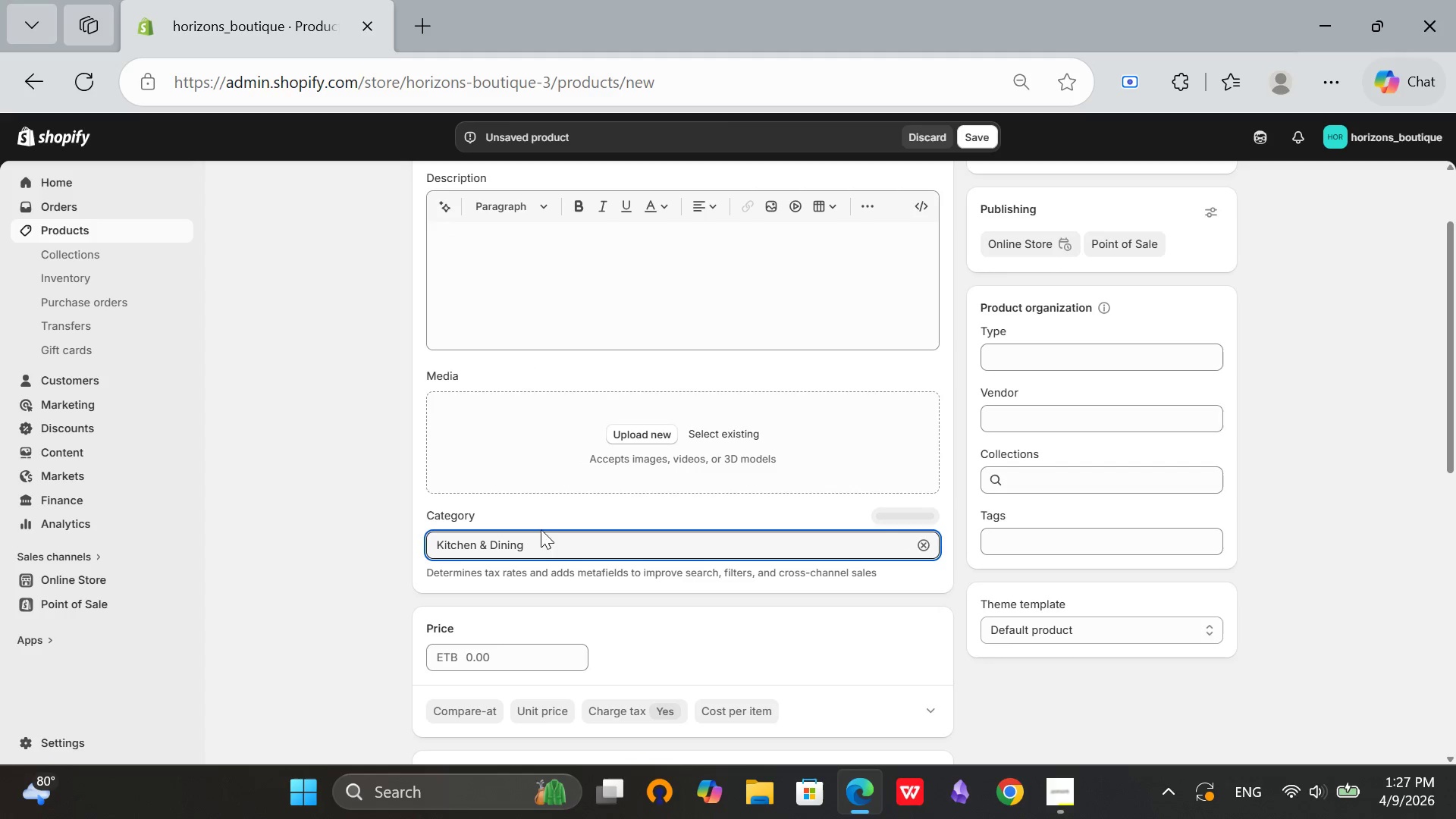 
left_click([544, 542])
 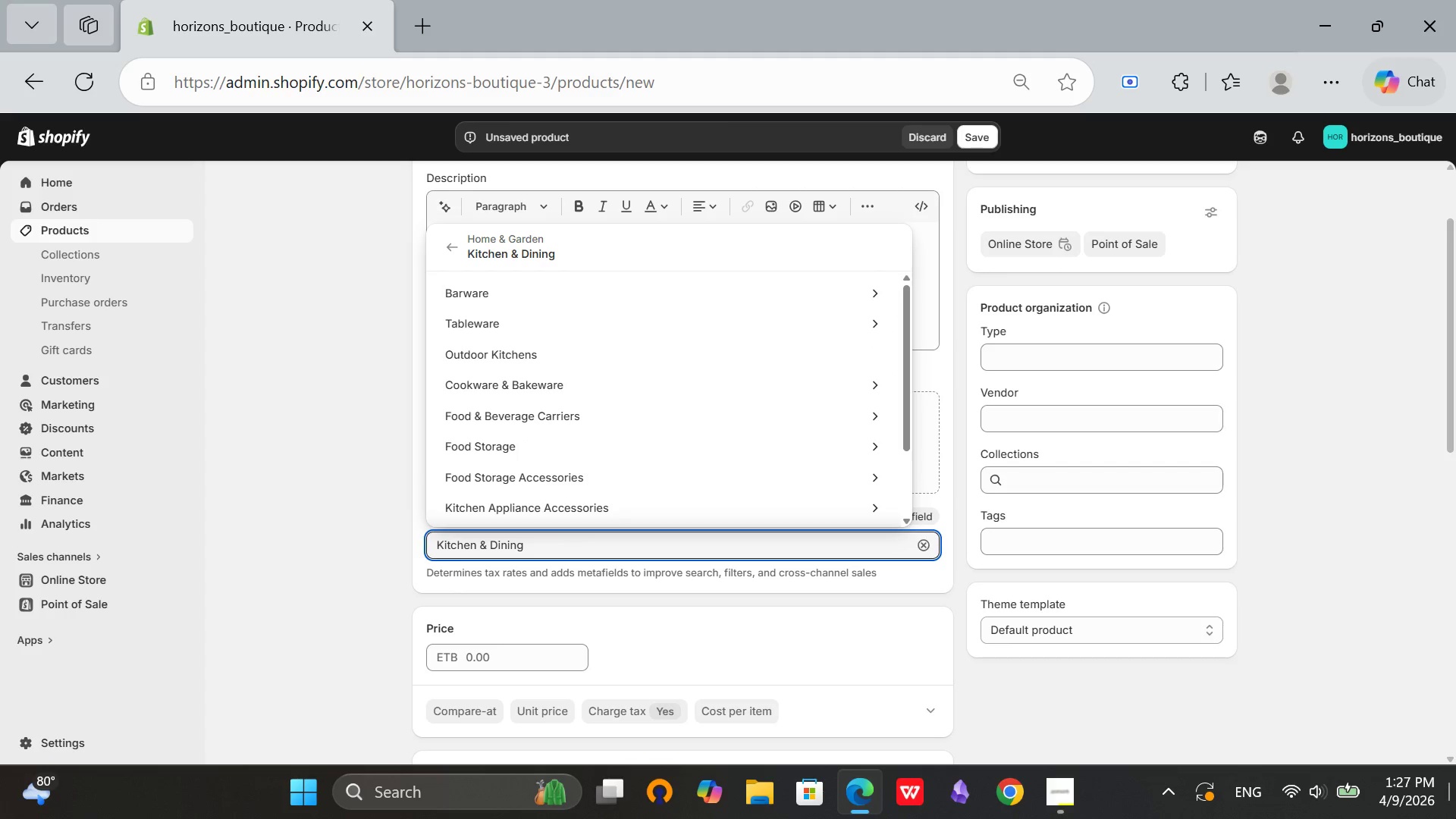 
wait(5.59)
 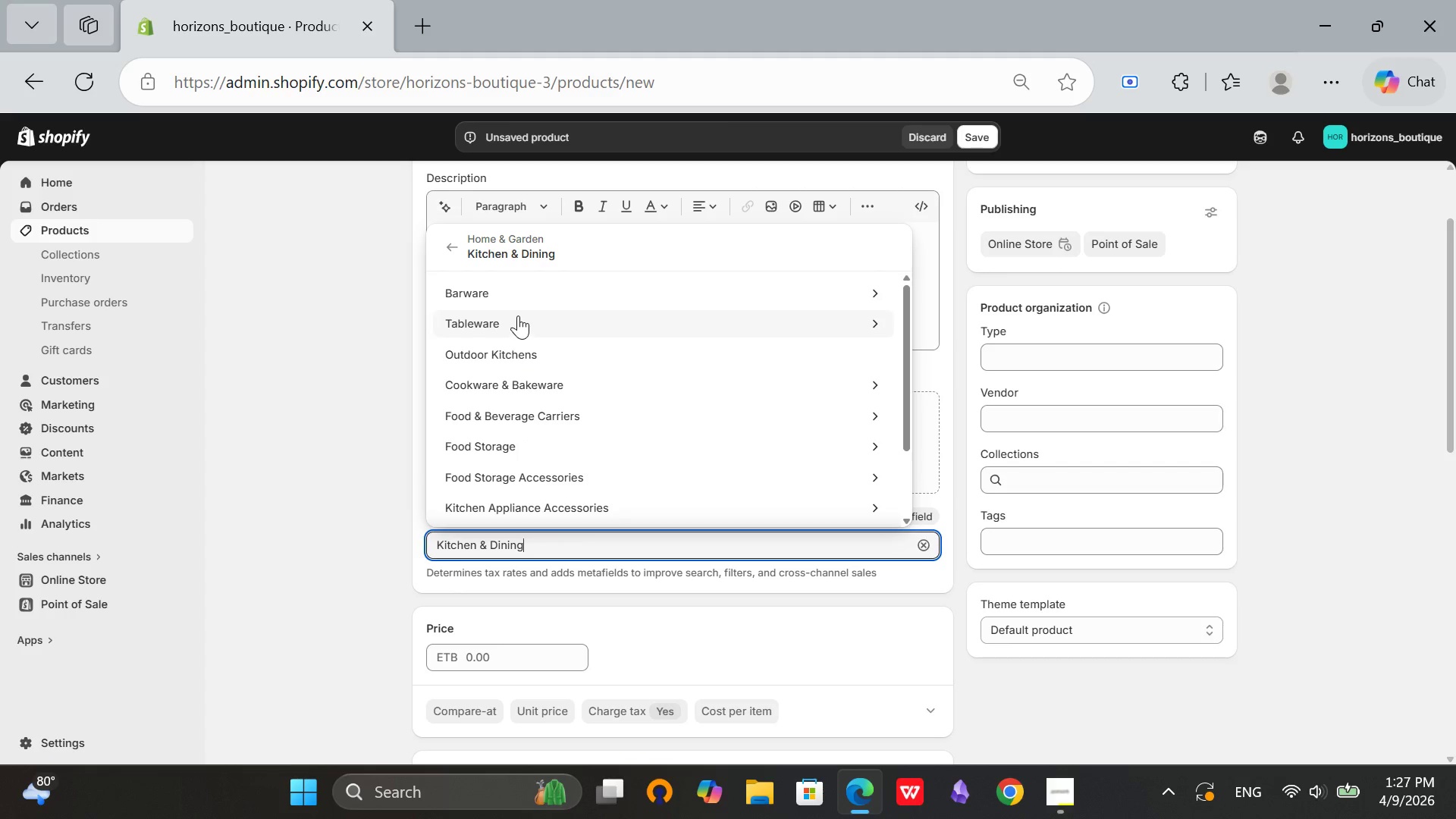 
scroll: coordinate [558, 438], scroll_direction: down, amount: 3.0
 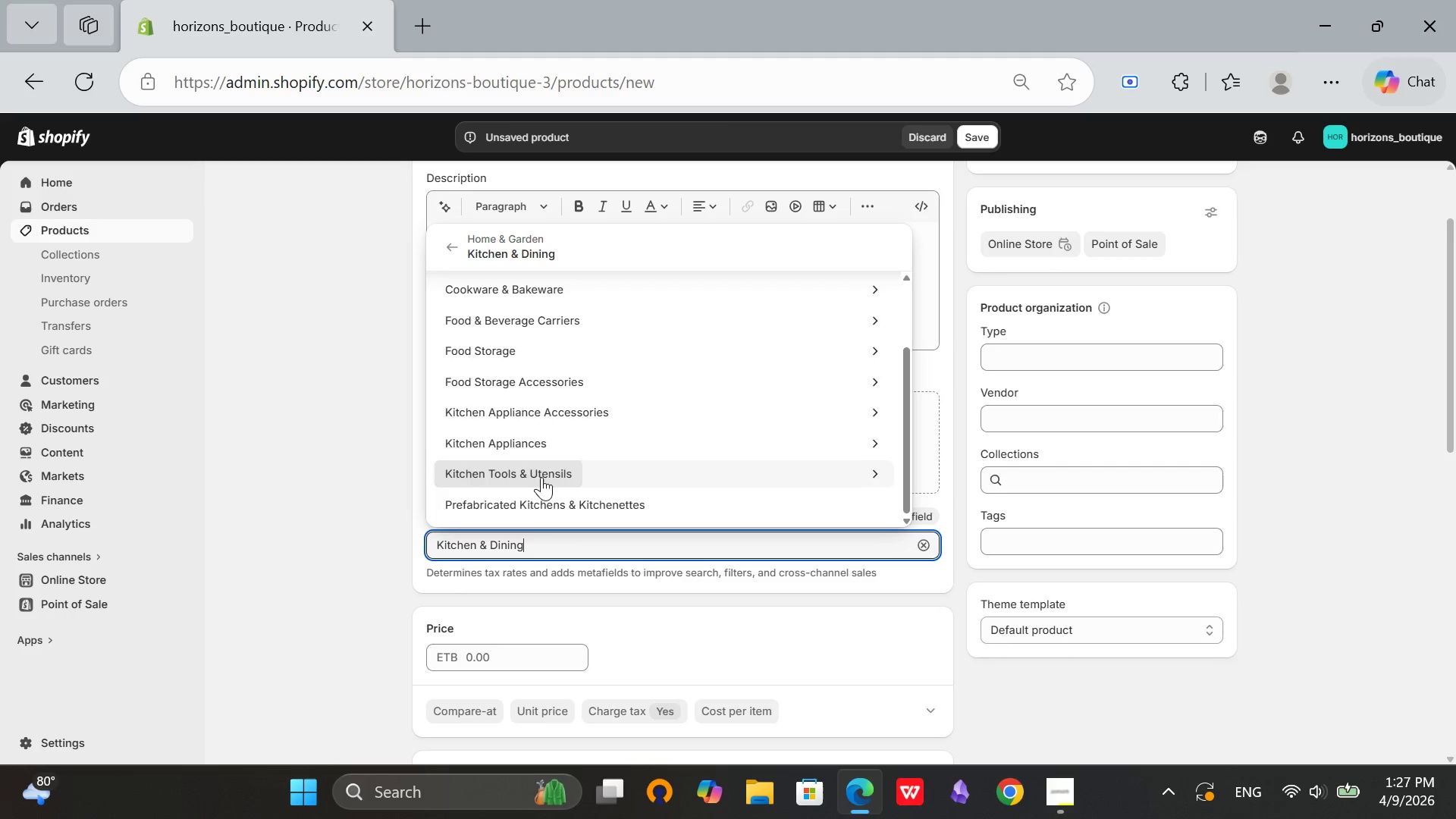 
scroll: coordinate [541, 477], scroll_direction: up, amount: 2.0
 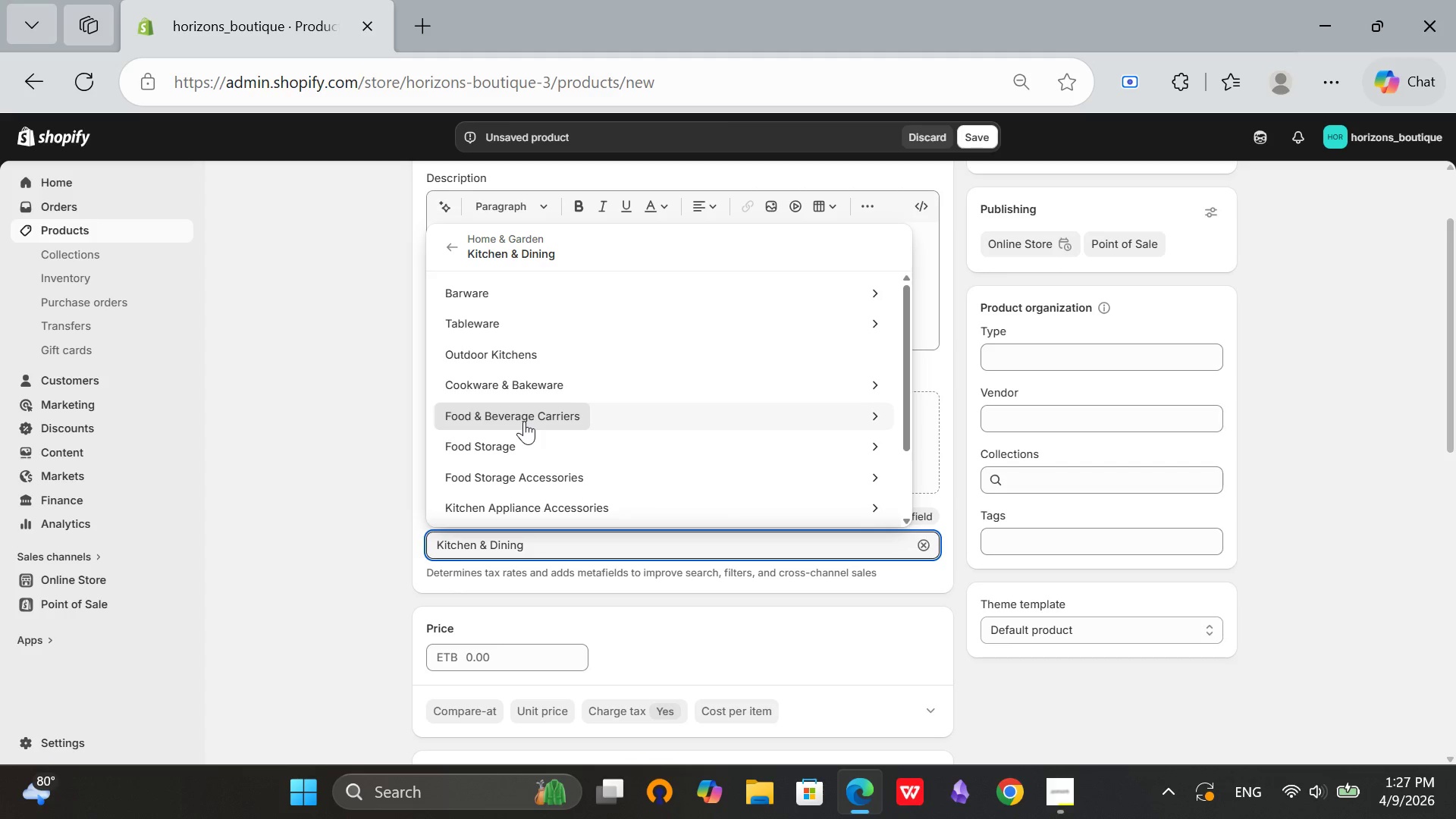 
left_click([524, 421])
 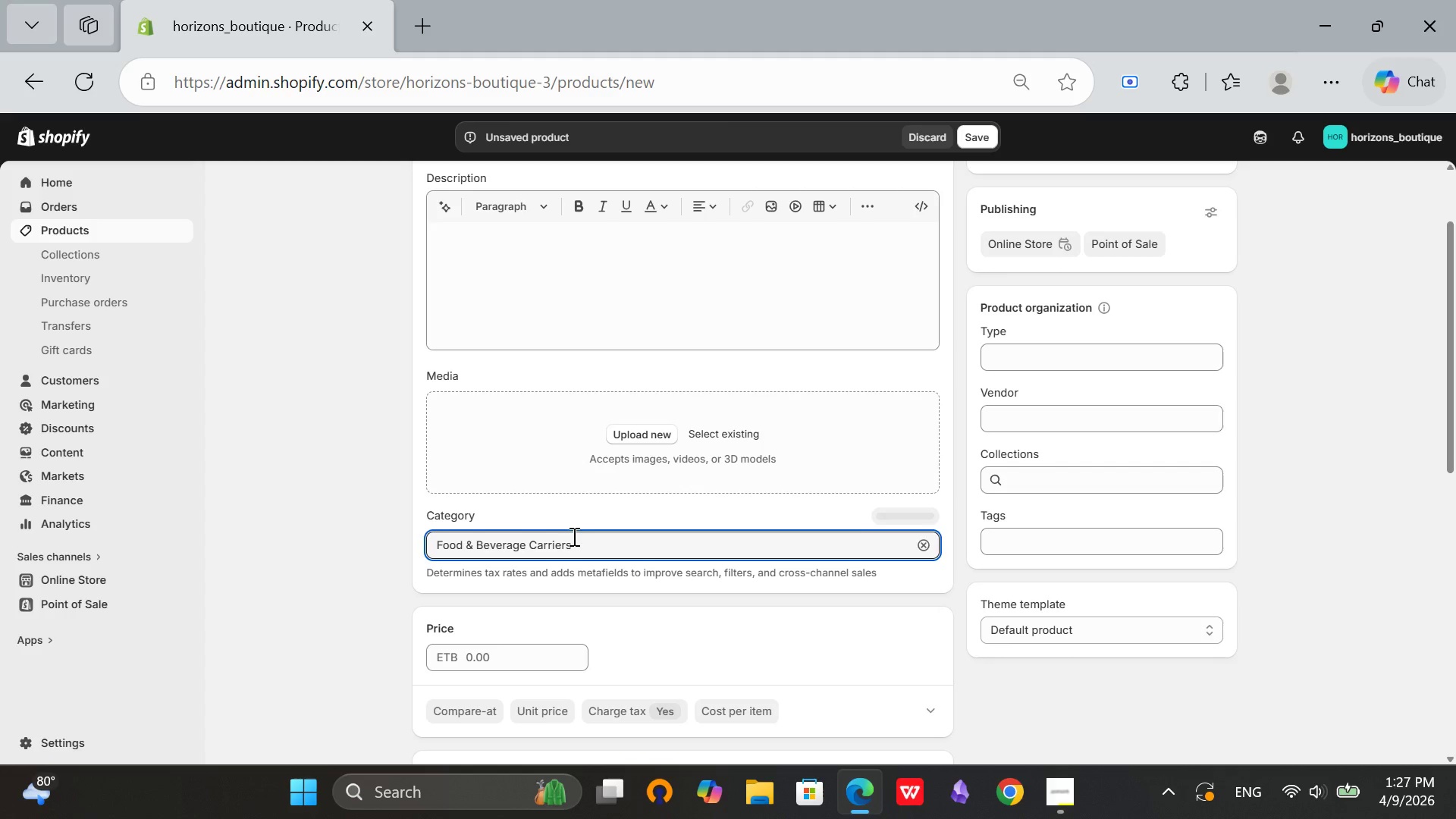 
left_click([585, 546])
 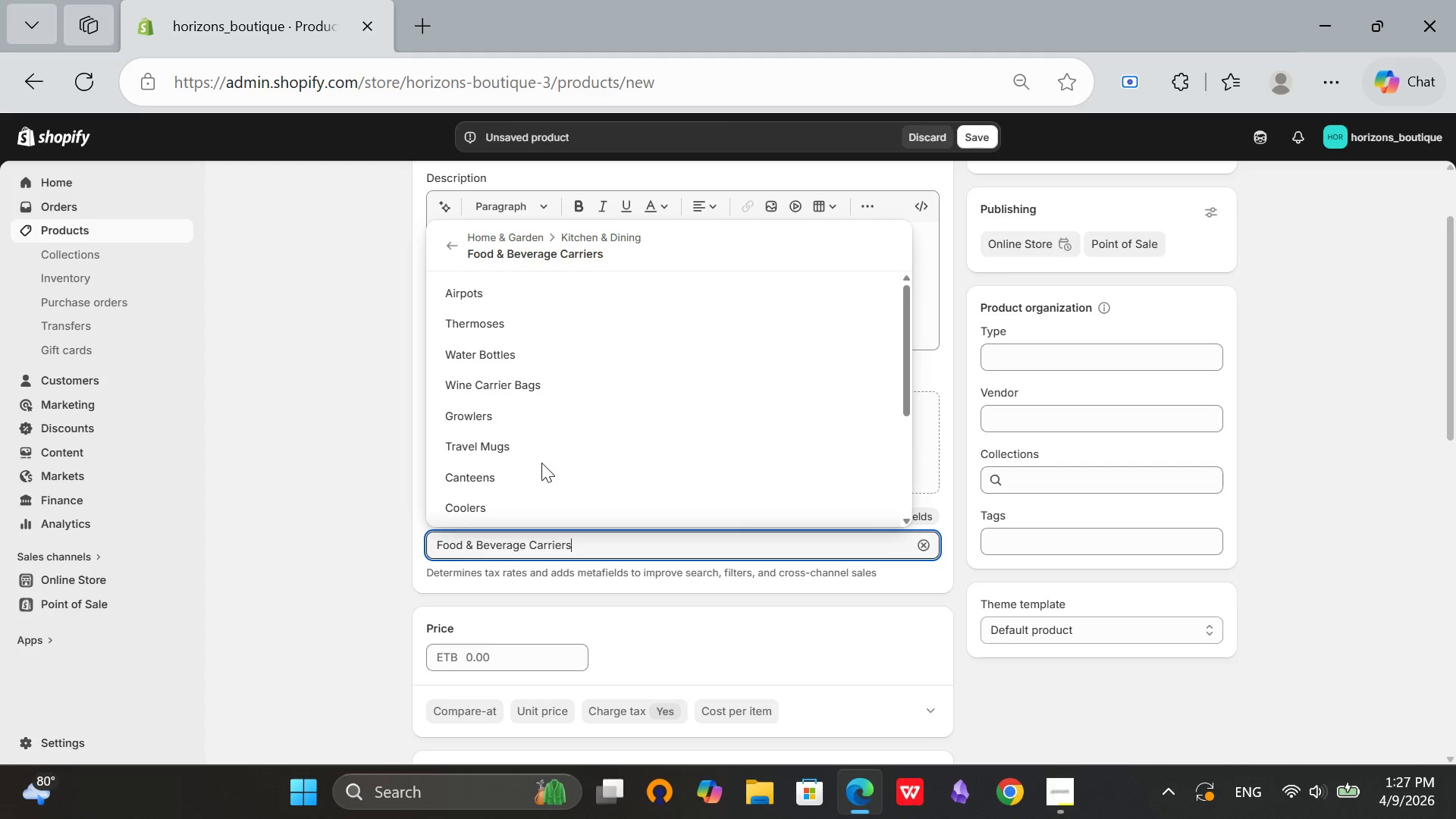 
scroll: coordinate [487, 458], scroll_direction: down, amount: 4.0
 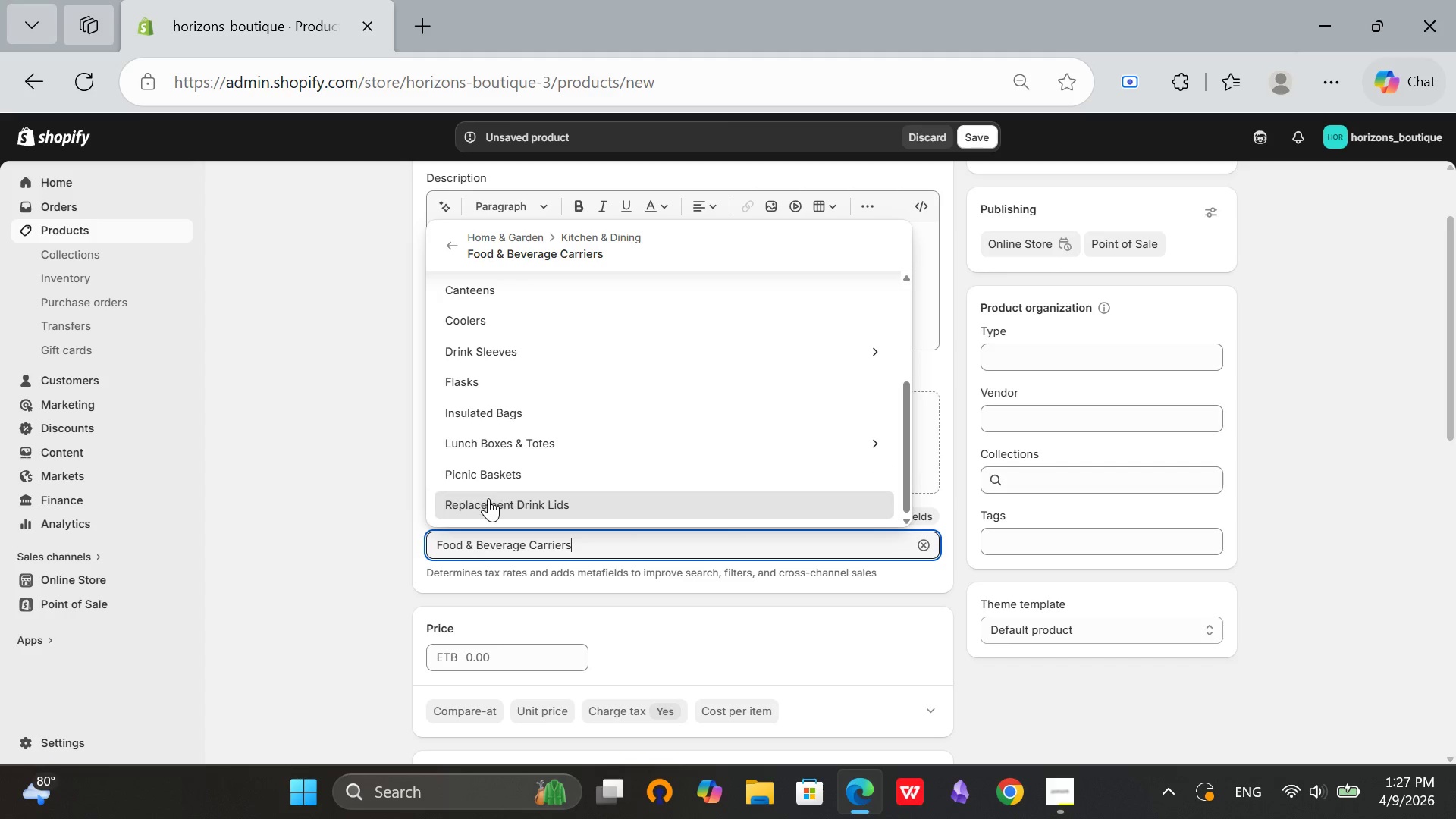 
scroll: coordinate [484, 469], scroll_direction: up, amount: 4.0
 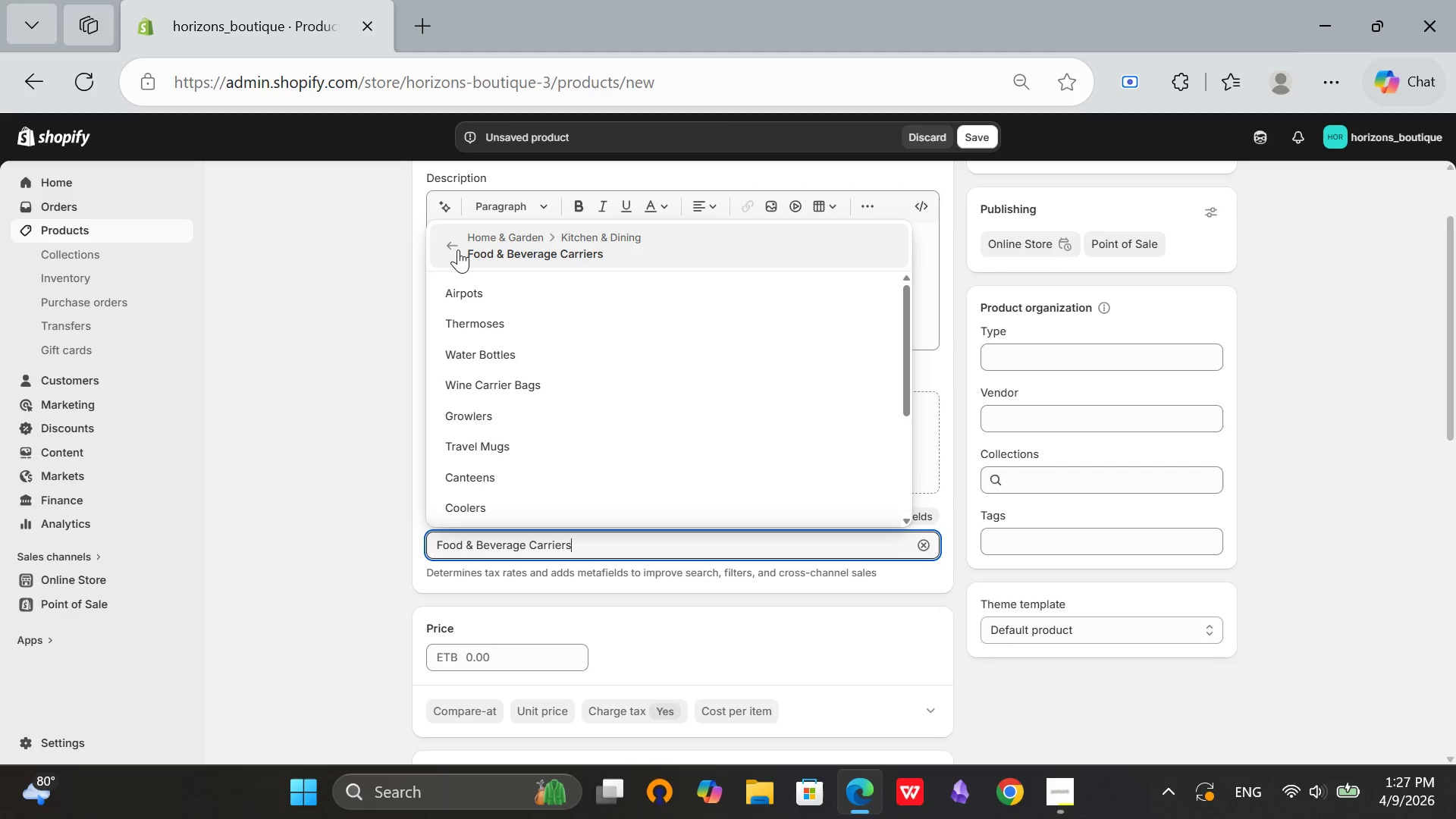 
left_click([449, 249])
 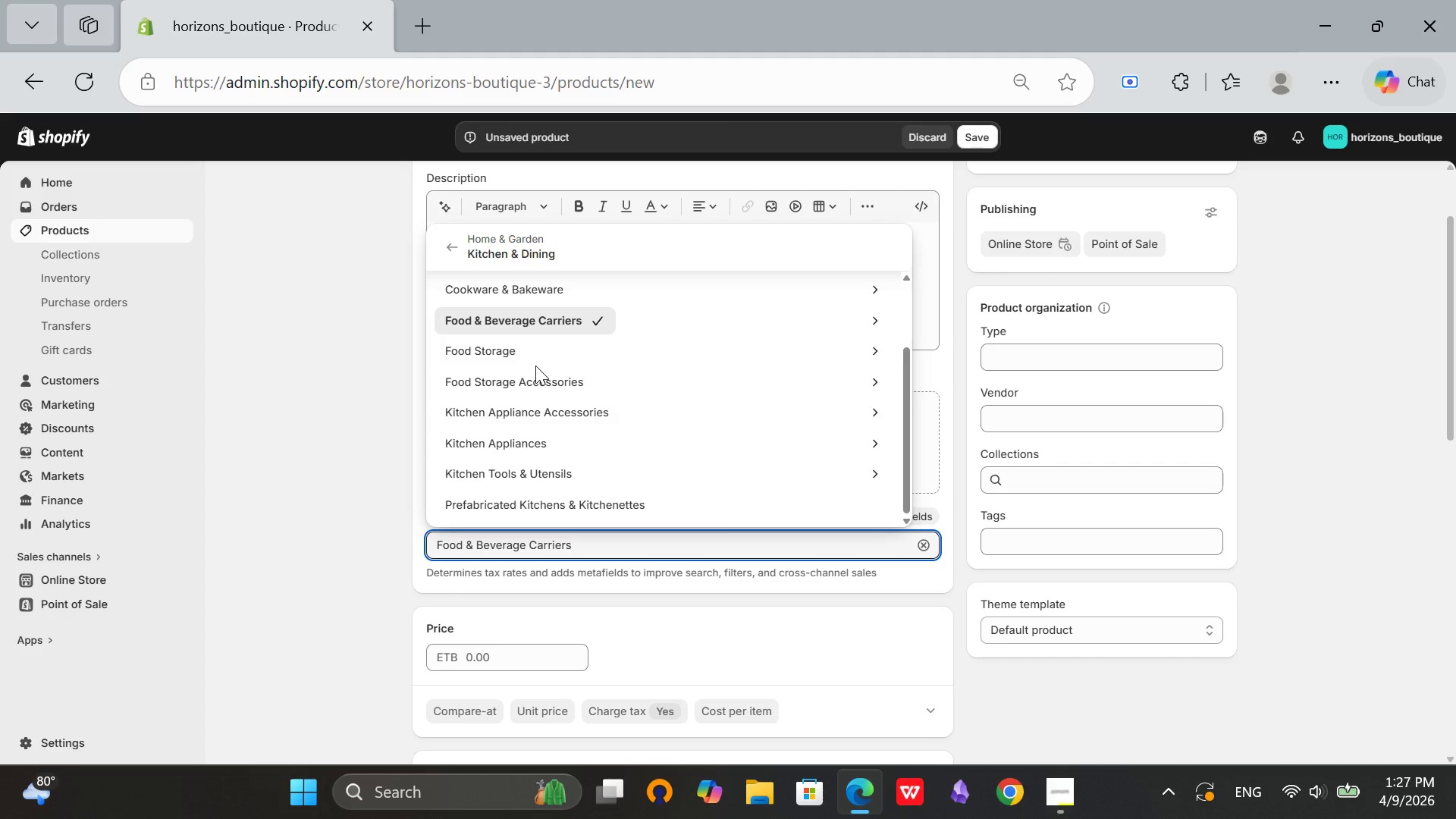 
scroll: coordinate [535, 373], scroll_direction: down, amount: 1.0
 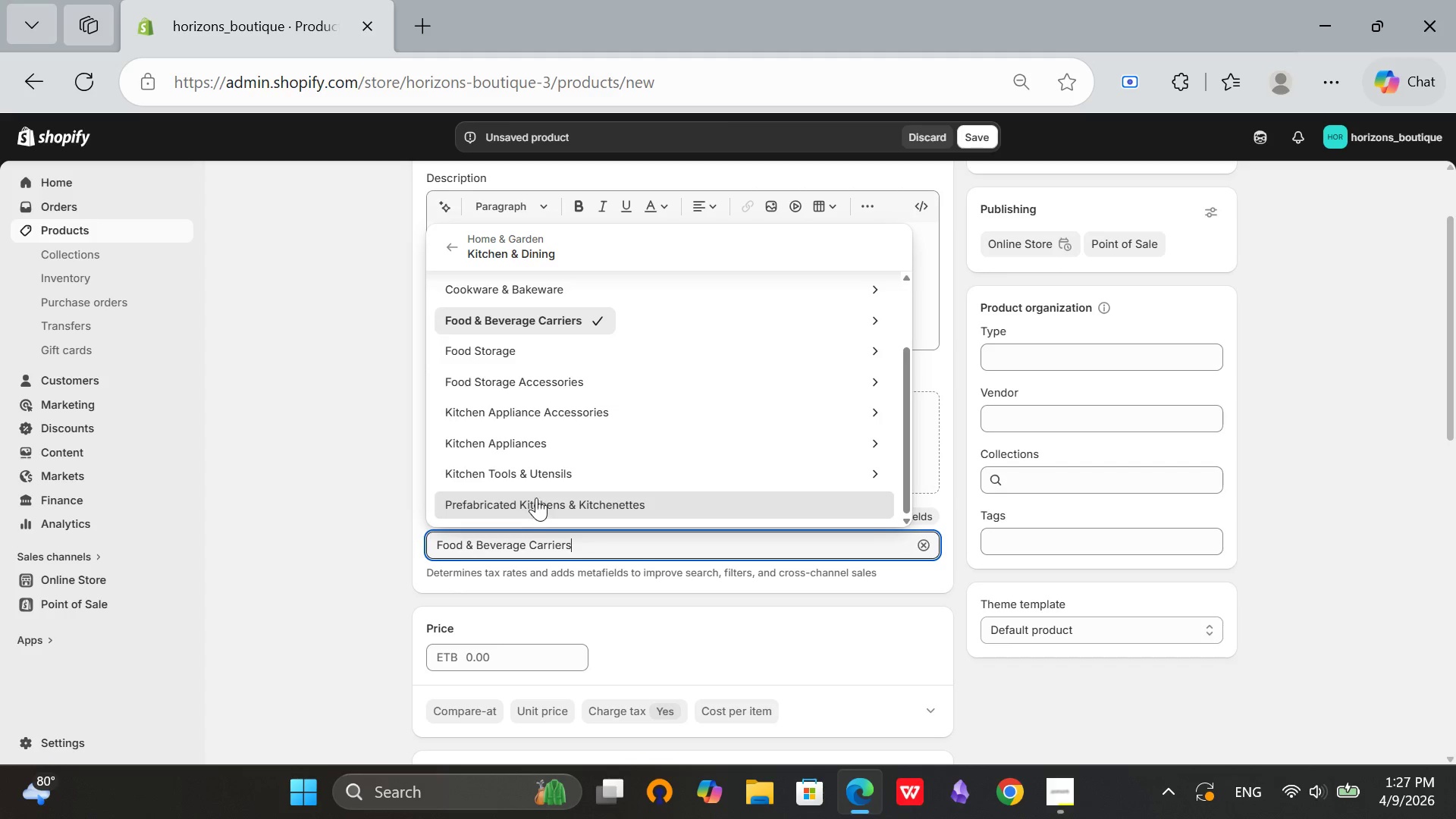 
scroll: coordinate [536, 477], scroll_direction: up, amount: 2.0
 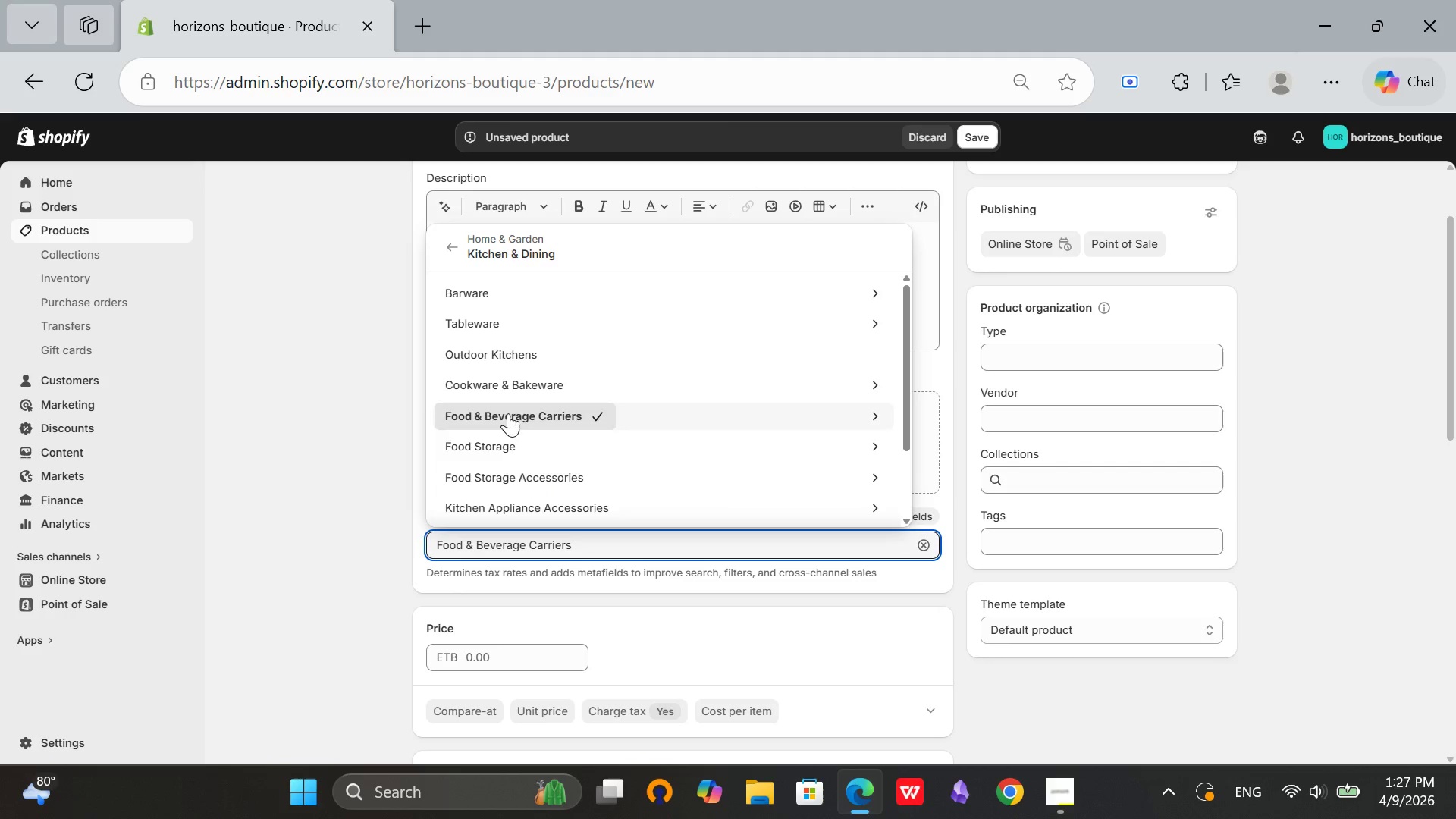 
scroll: coordinate [538, 358], scroll_direction: down, amount: 2.0
 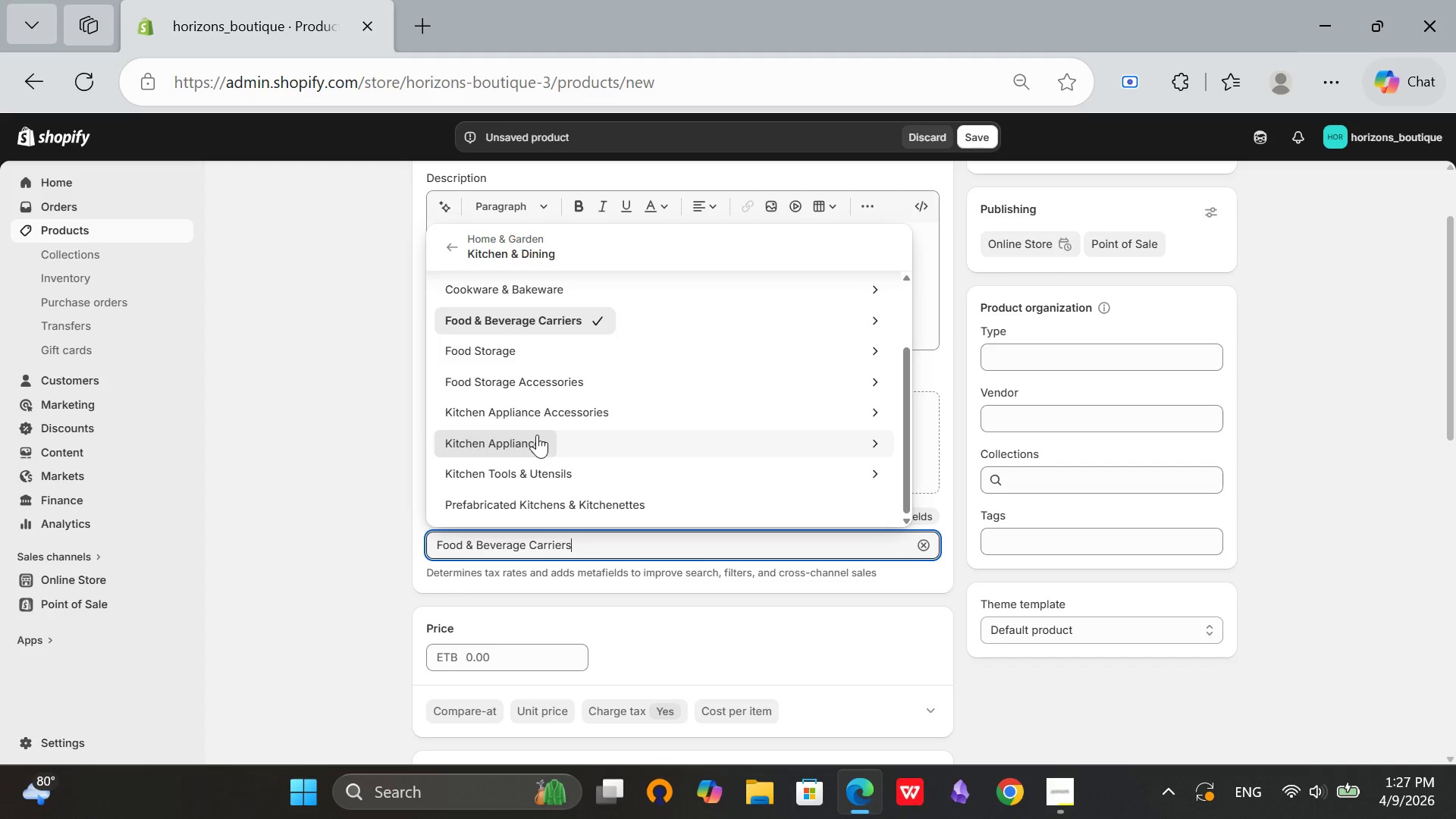 
left_click([538, 435])
 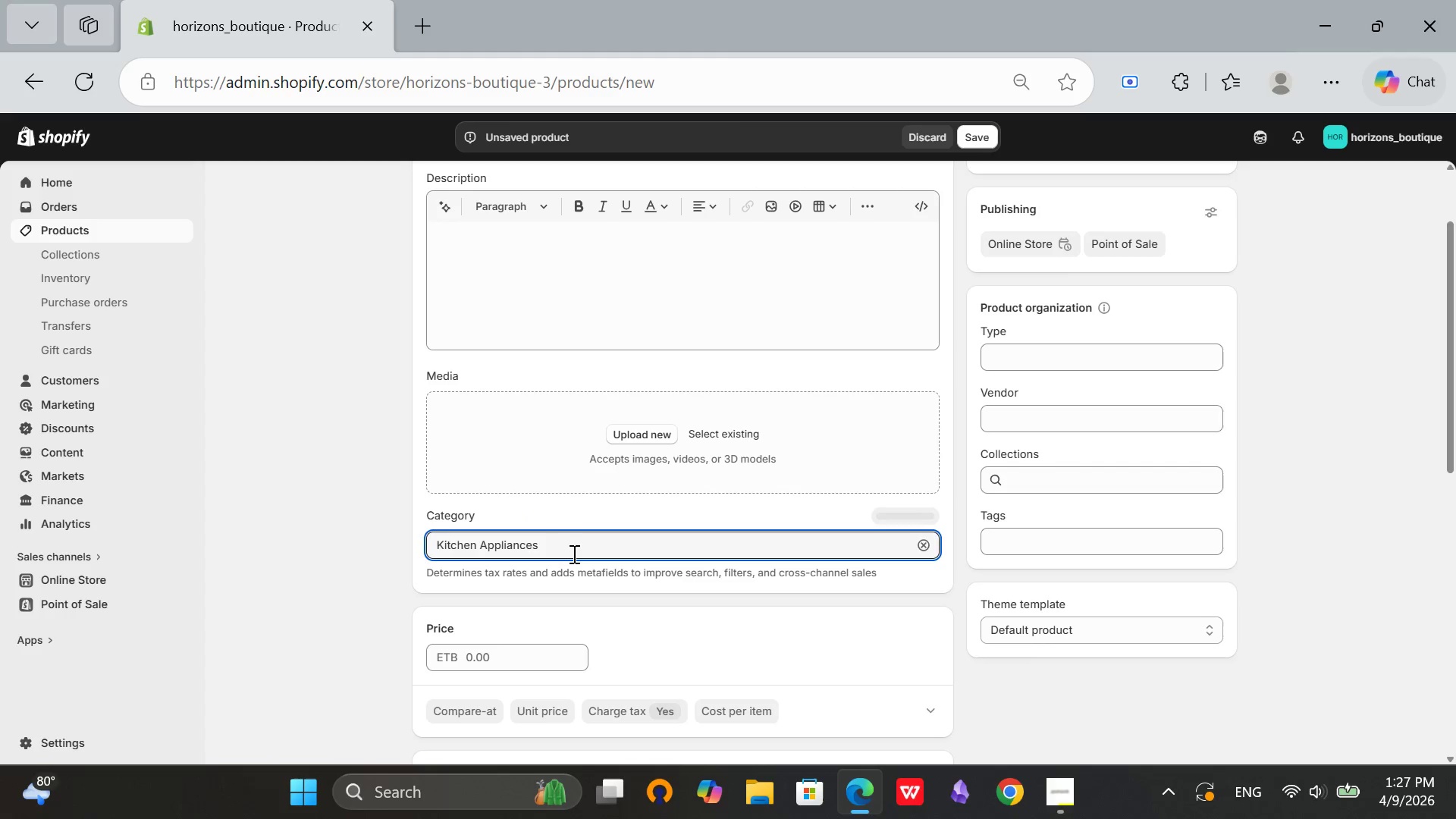 
left_click([571, 554])
 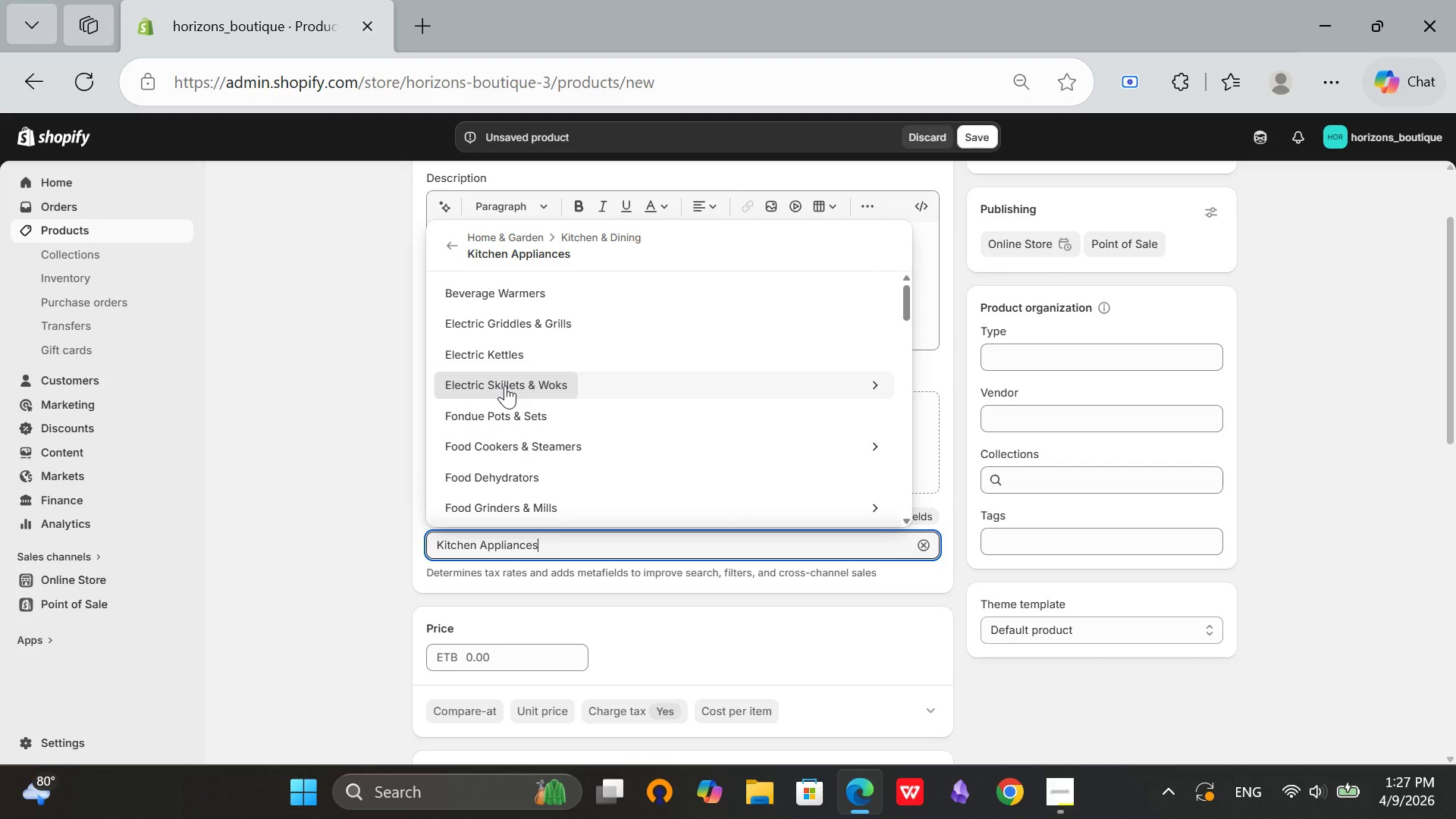 
wait(7.06)
 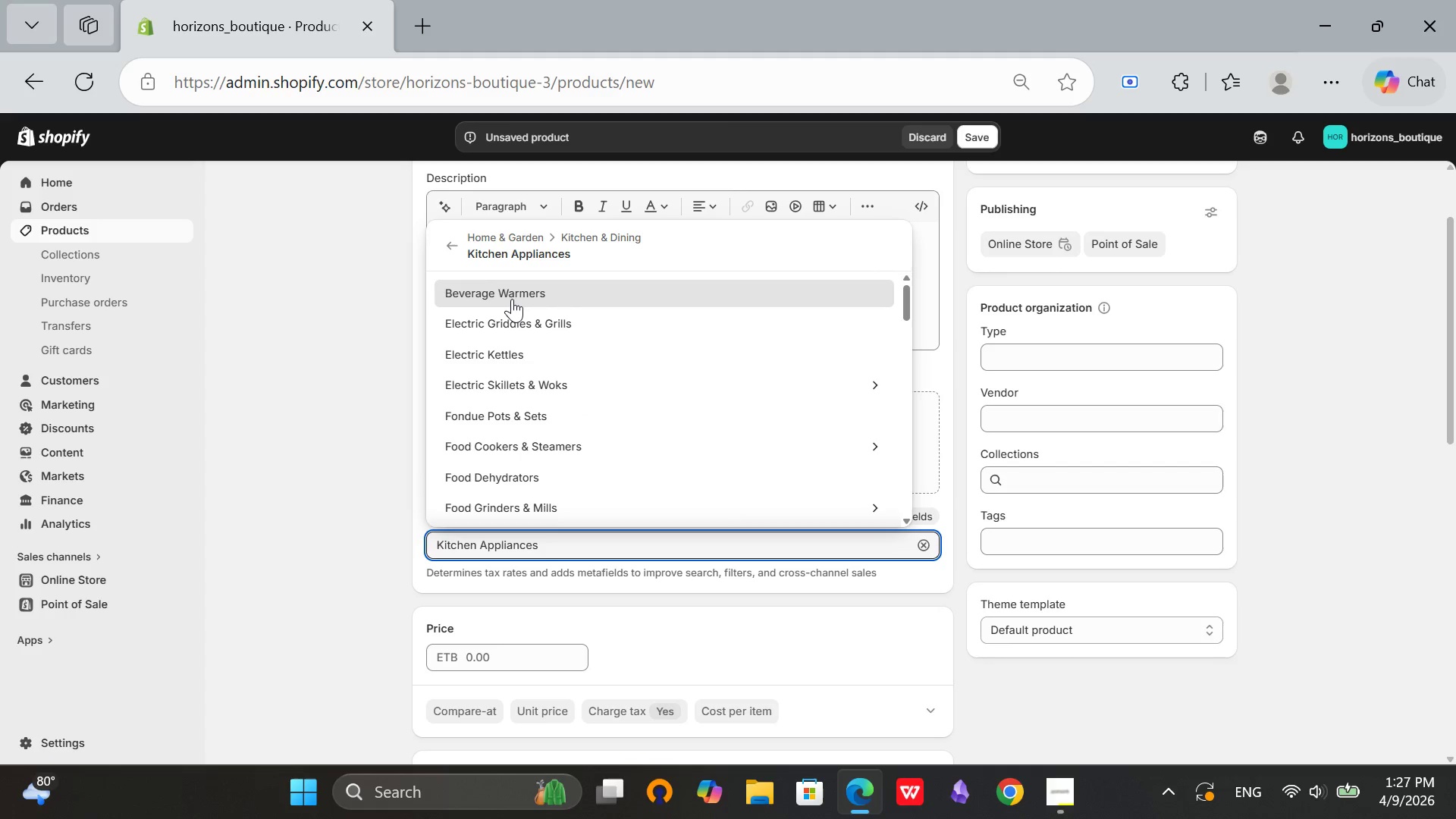 
scroll: coordinate [522, 406], scroll_direction: down, amount: 6.0
 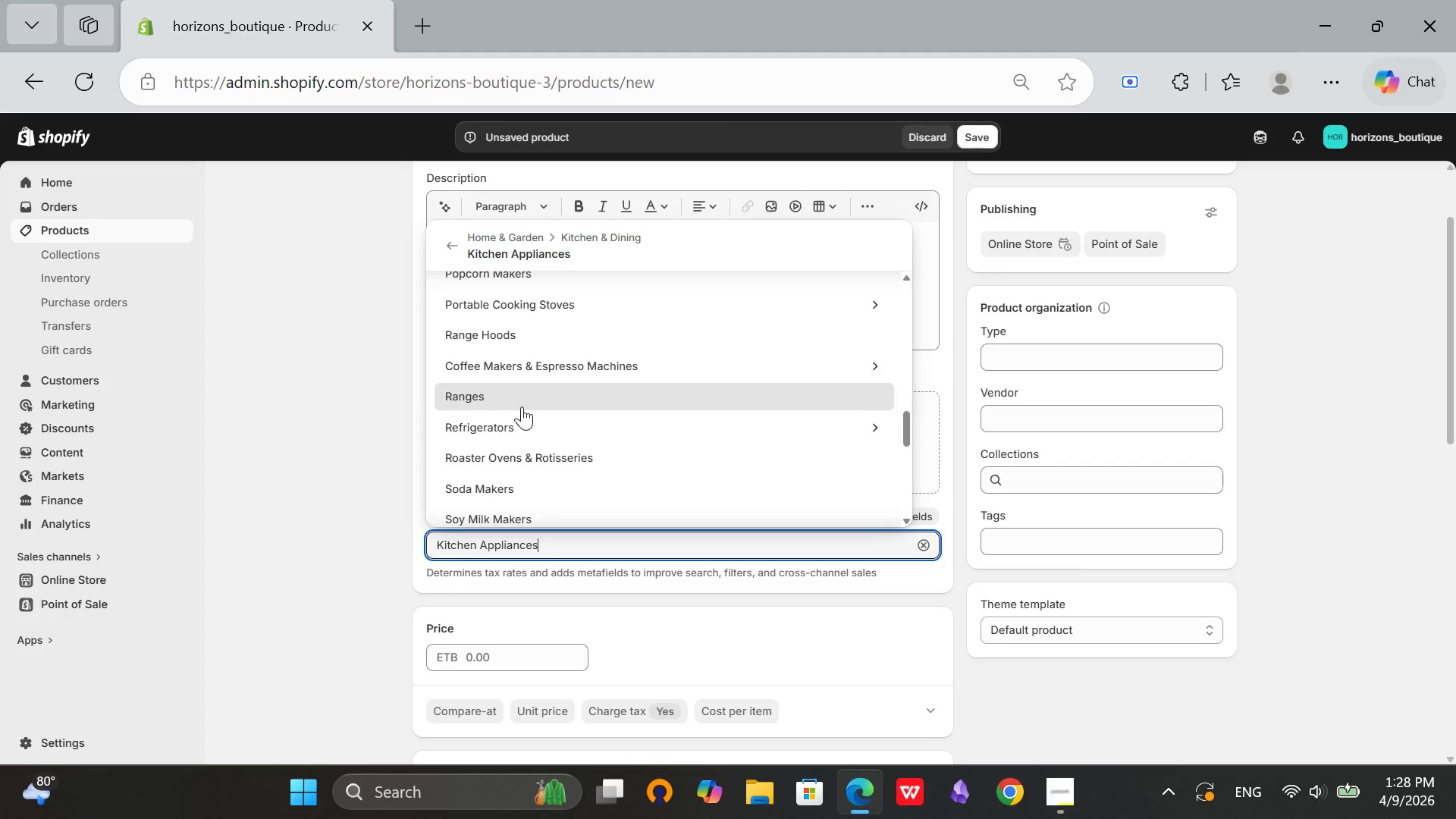 
scroll: coordinate [520, 403], scroll_direction: down, amount: 3.0
 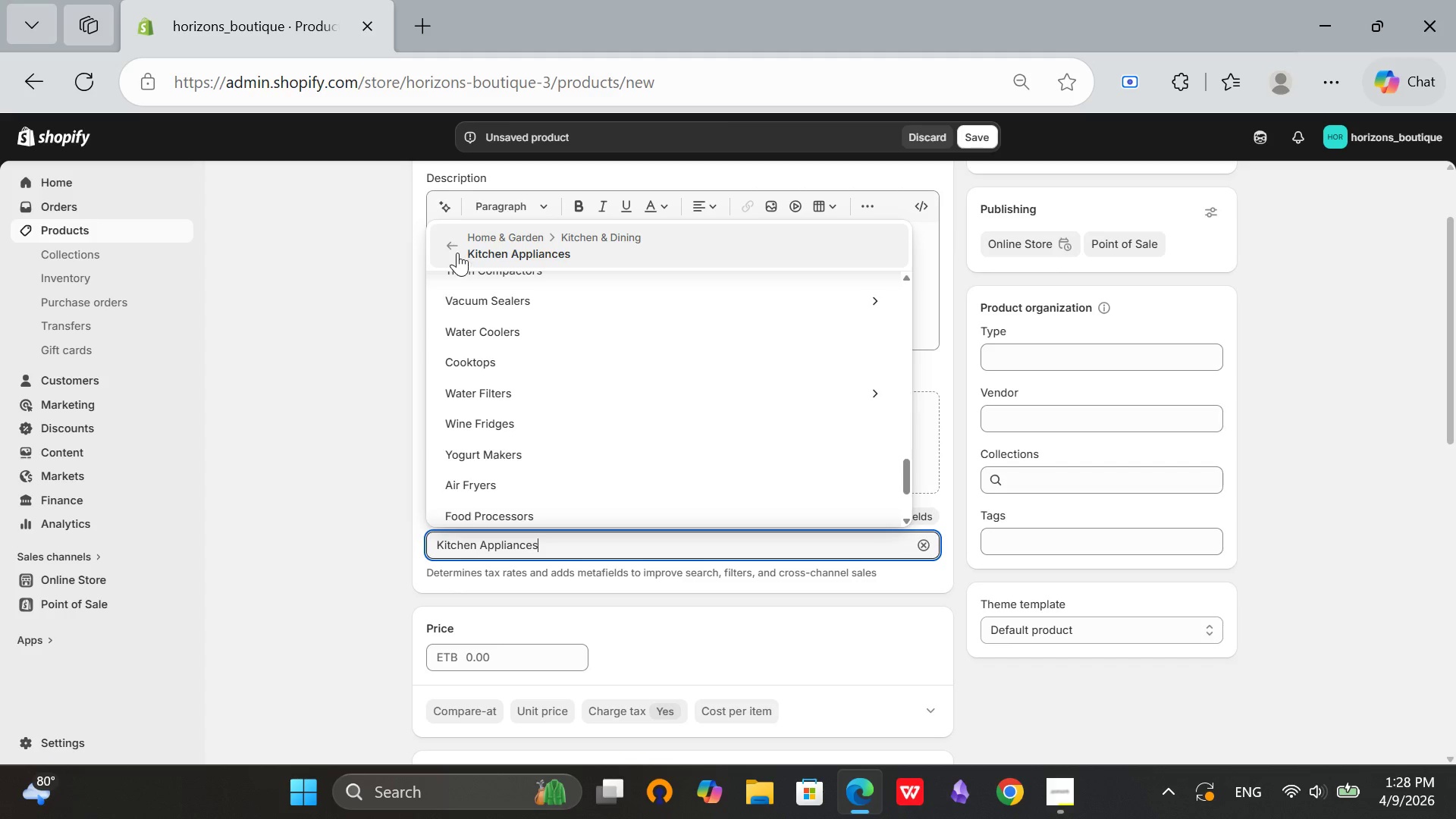 
left_click([457, 253])
 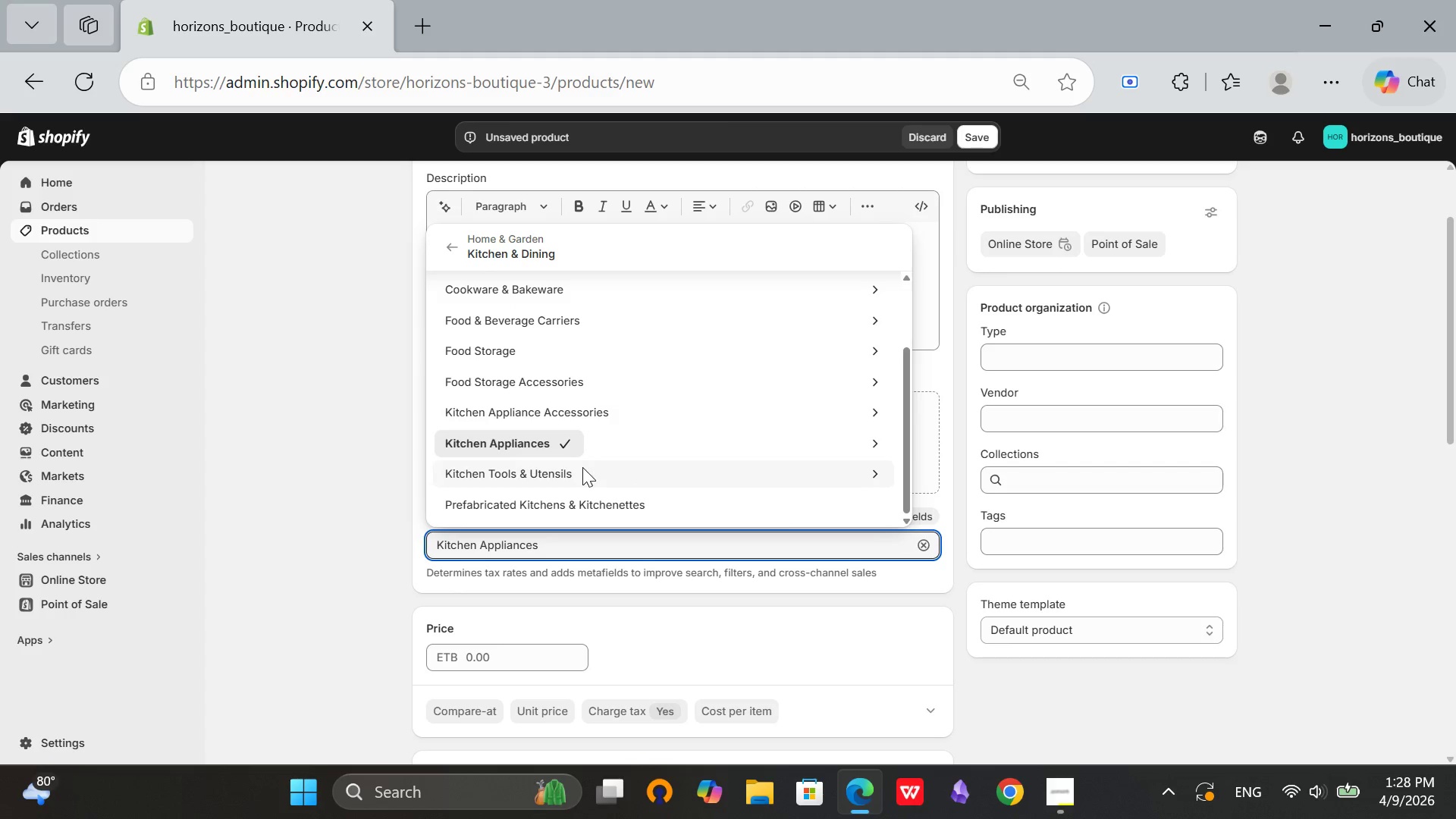 
scroll: coordinate [582, 467], scroll_direction: down, amount: 1.0
 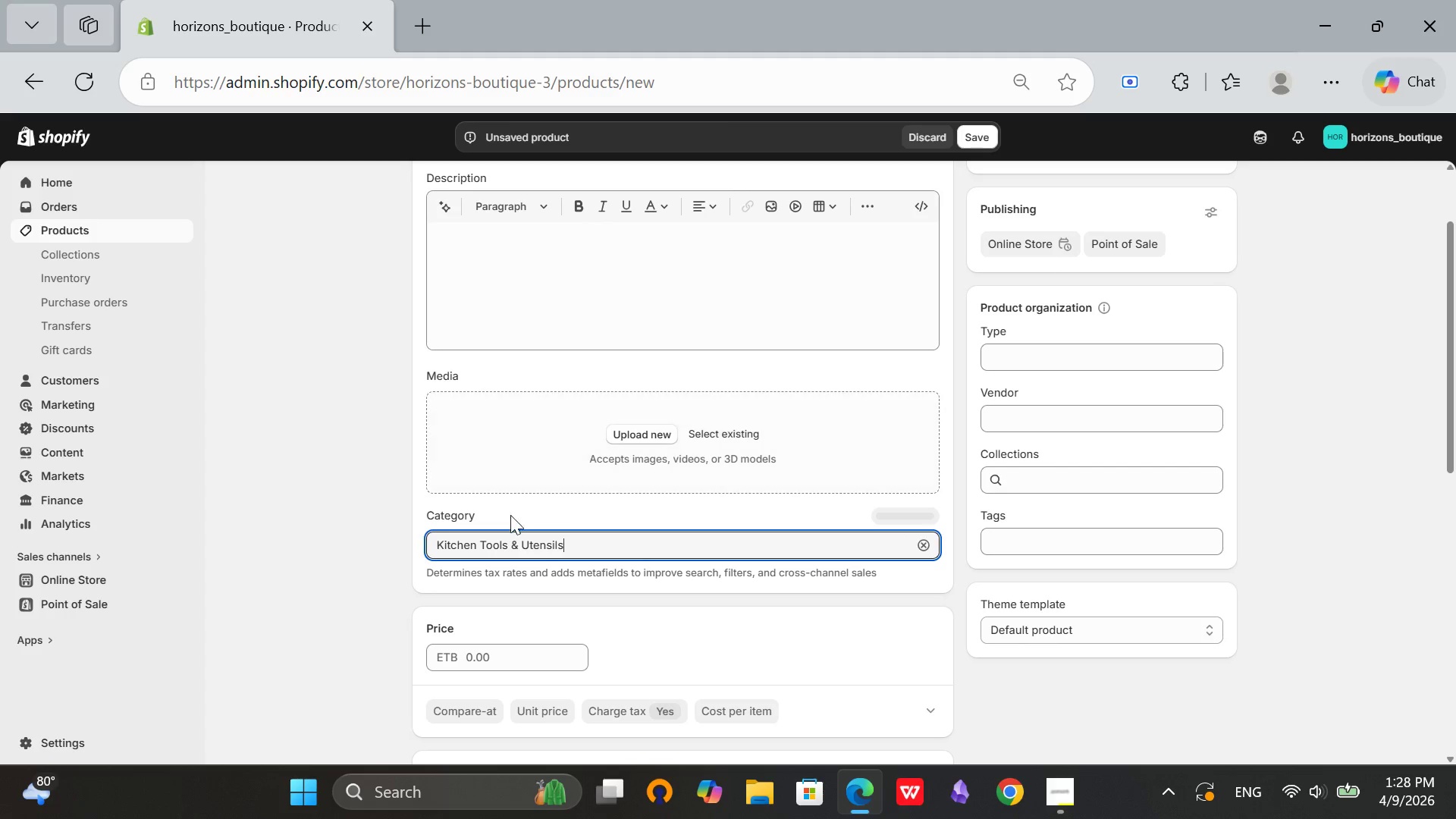 
left_click([589, 547])
 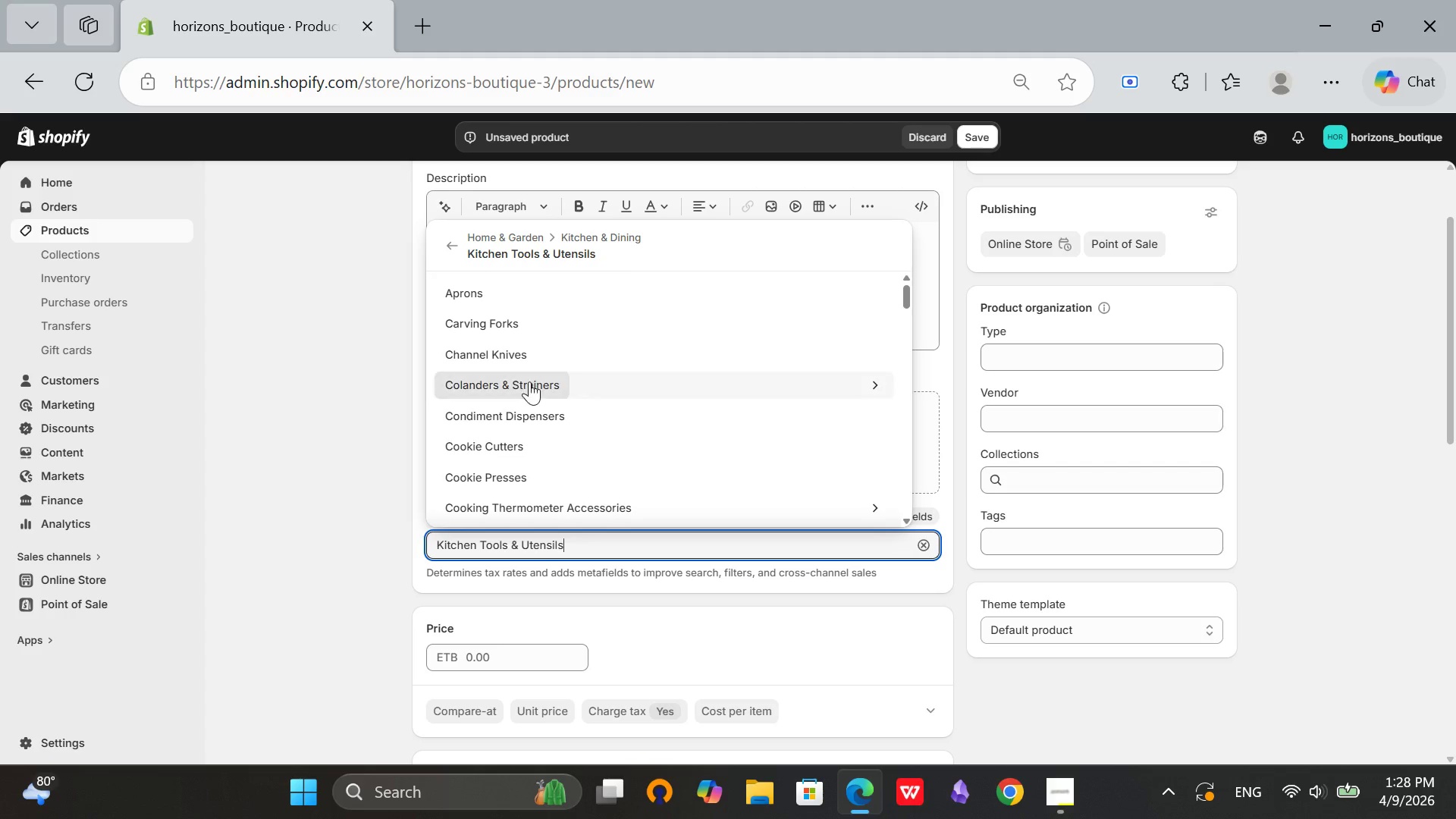 
scroll: coordinate [513, 375], scroll_direction: down, amount: 8.0
 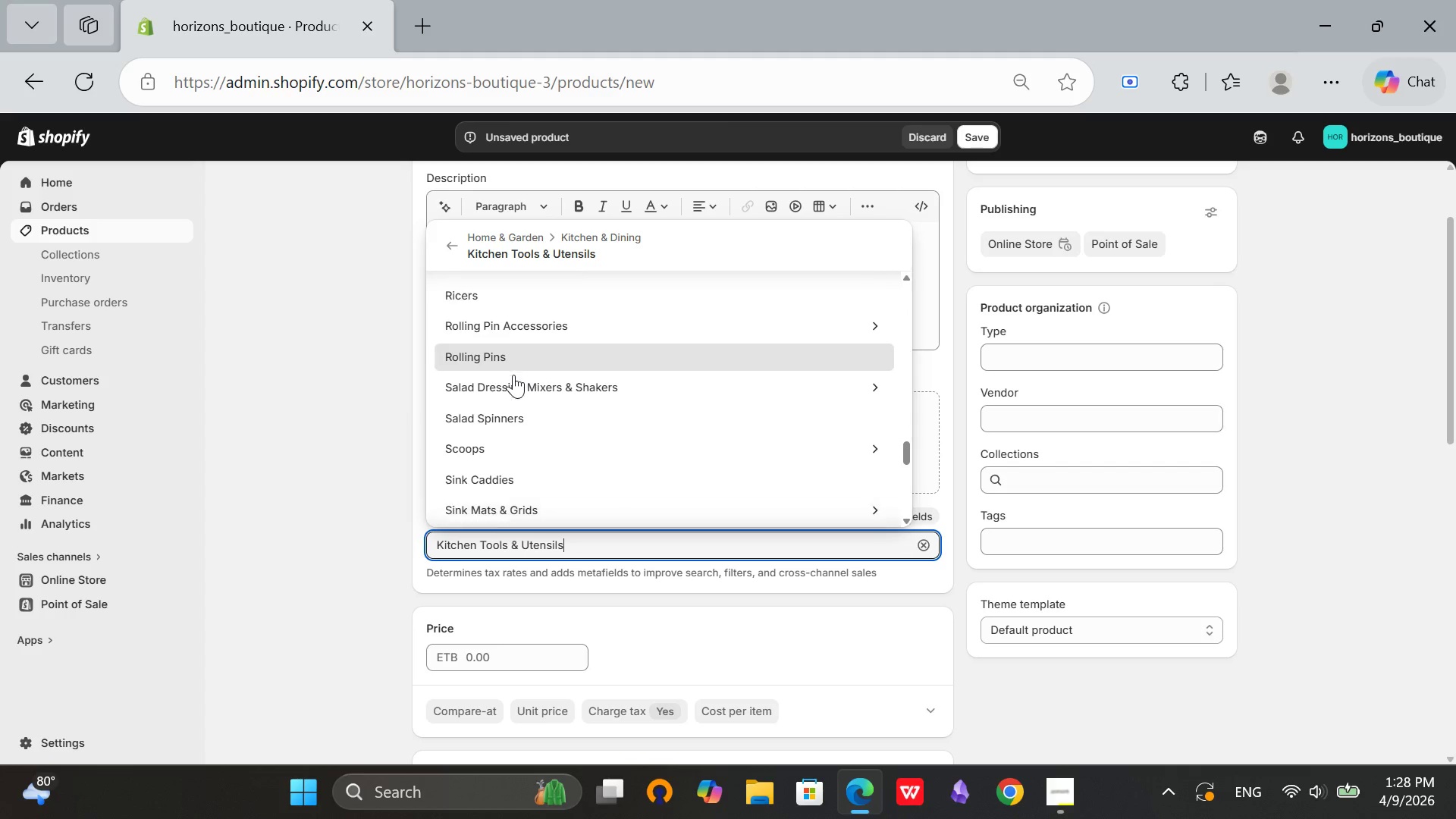 
scroll: coordinate [513, 377], scroll_direction: down, amount: 2.0
 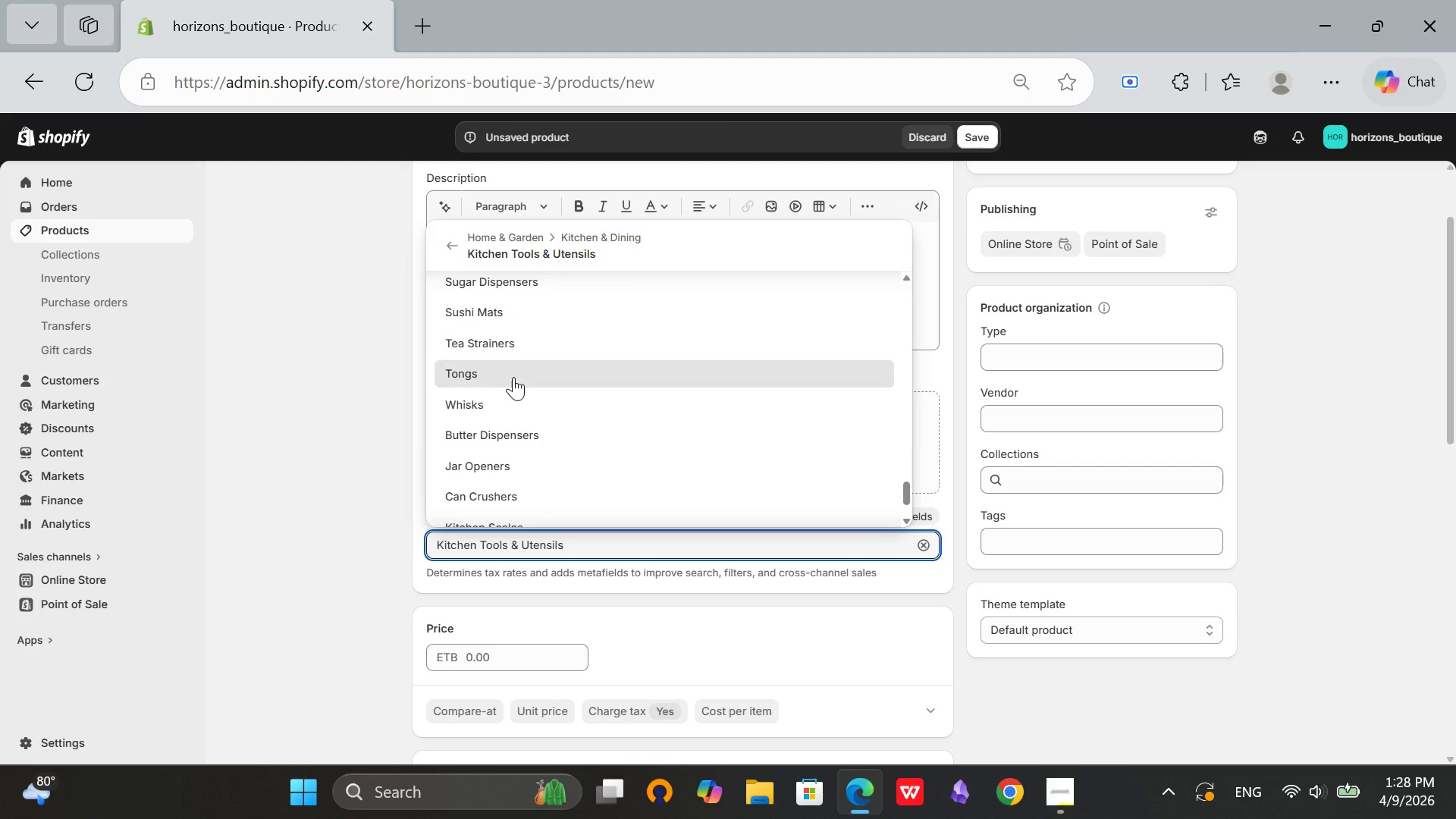 
scroll: coordinate [513, 377], scroll_direction: up, amount: 1.0
 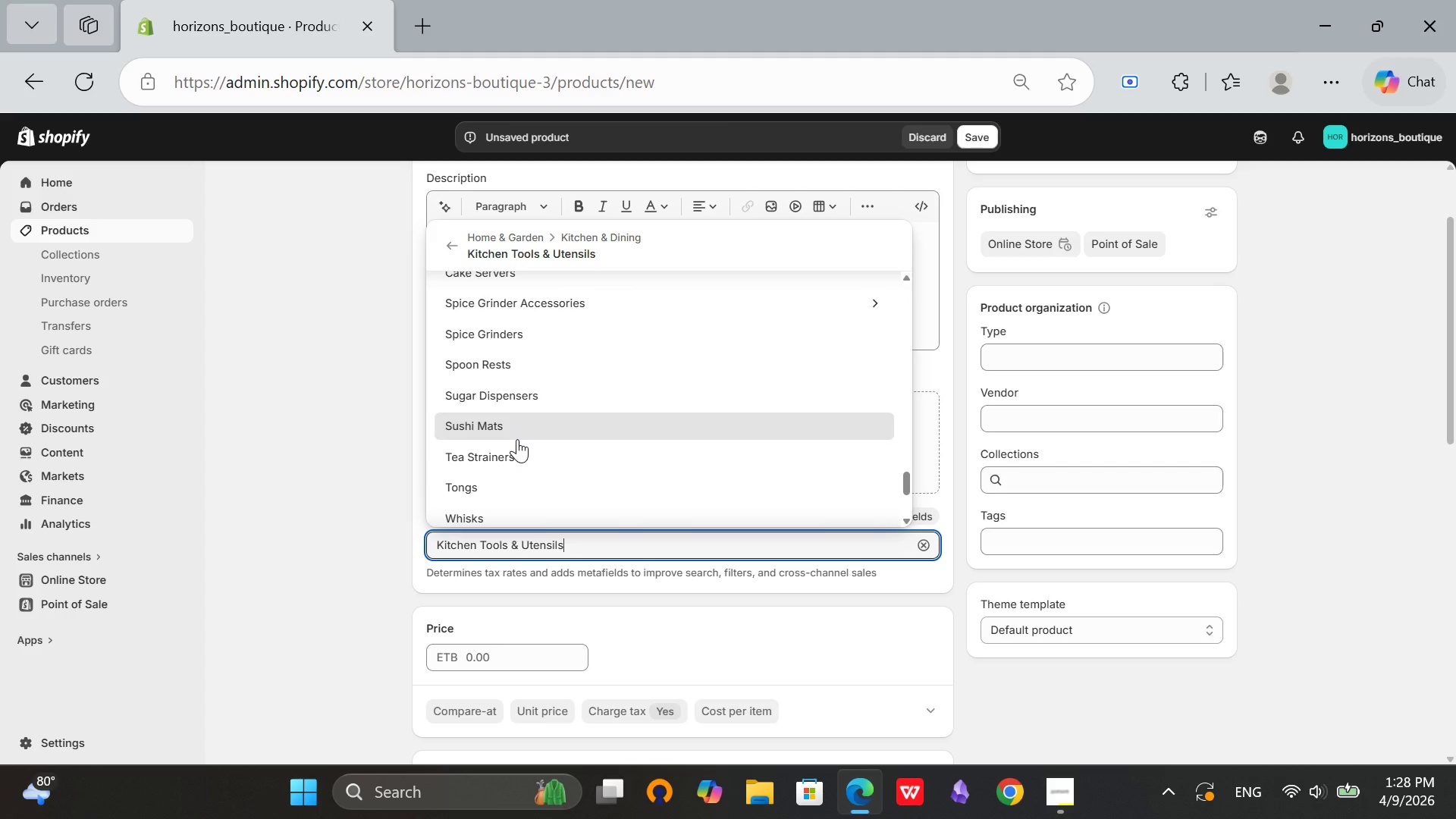 
scroll: coordinate [509, 418], scroll_direction: down, amount: 4.0
 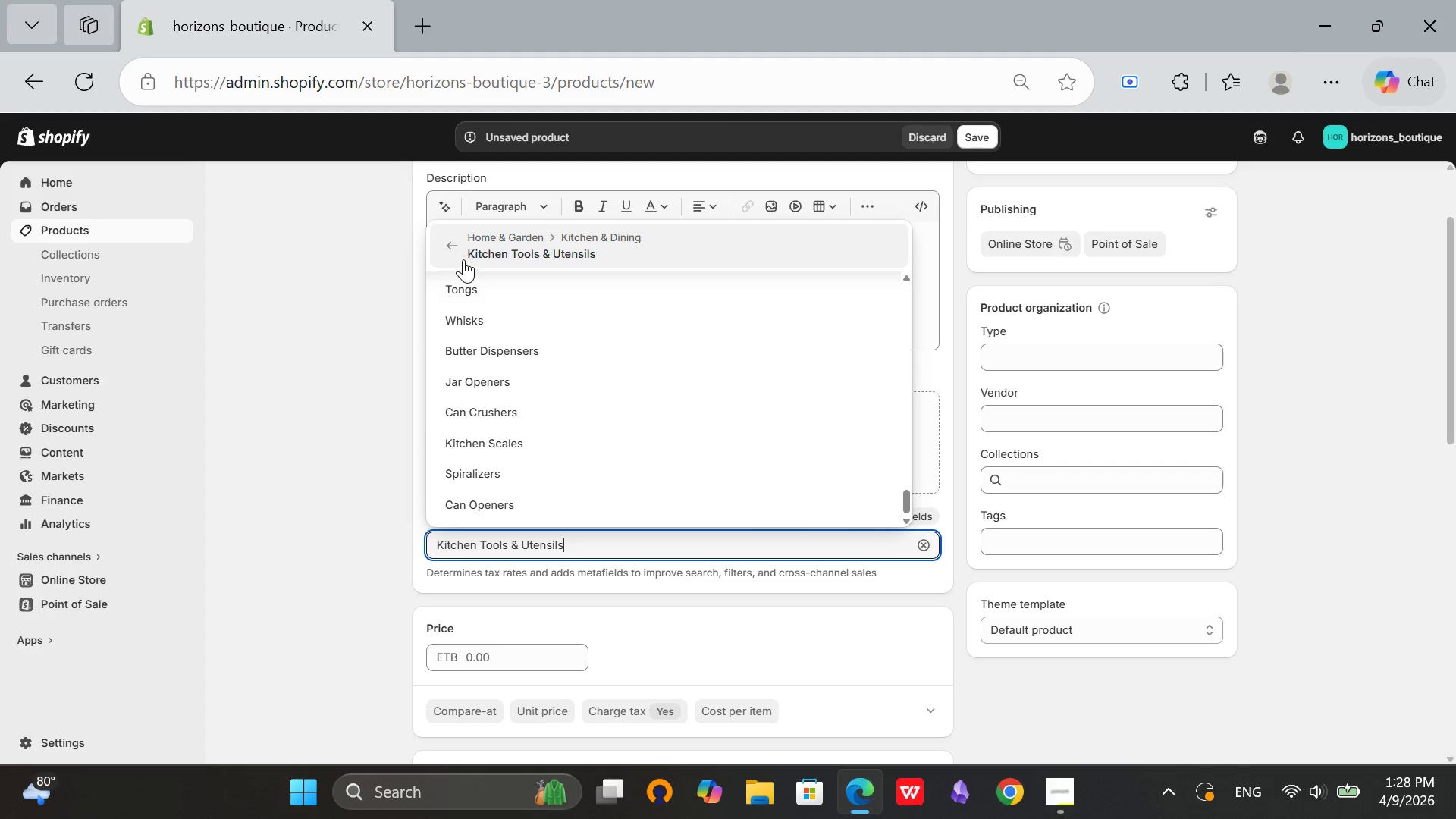 
left_click([448, 254])
 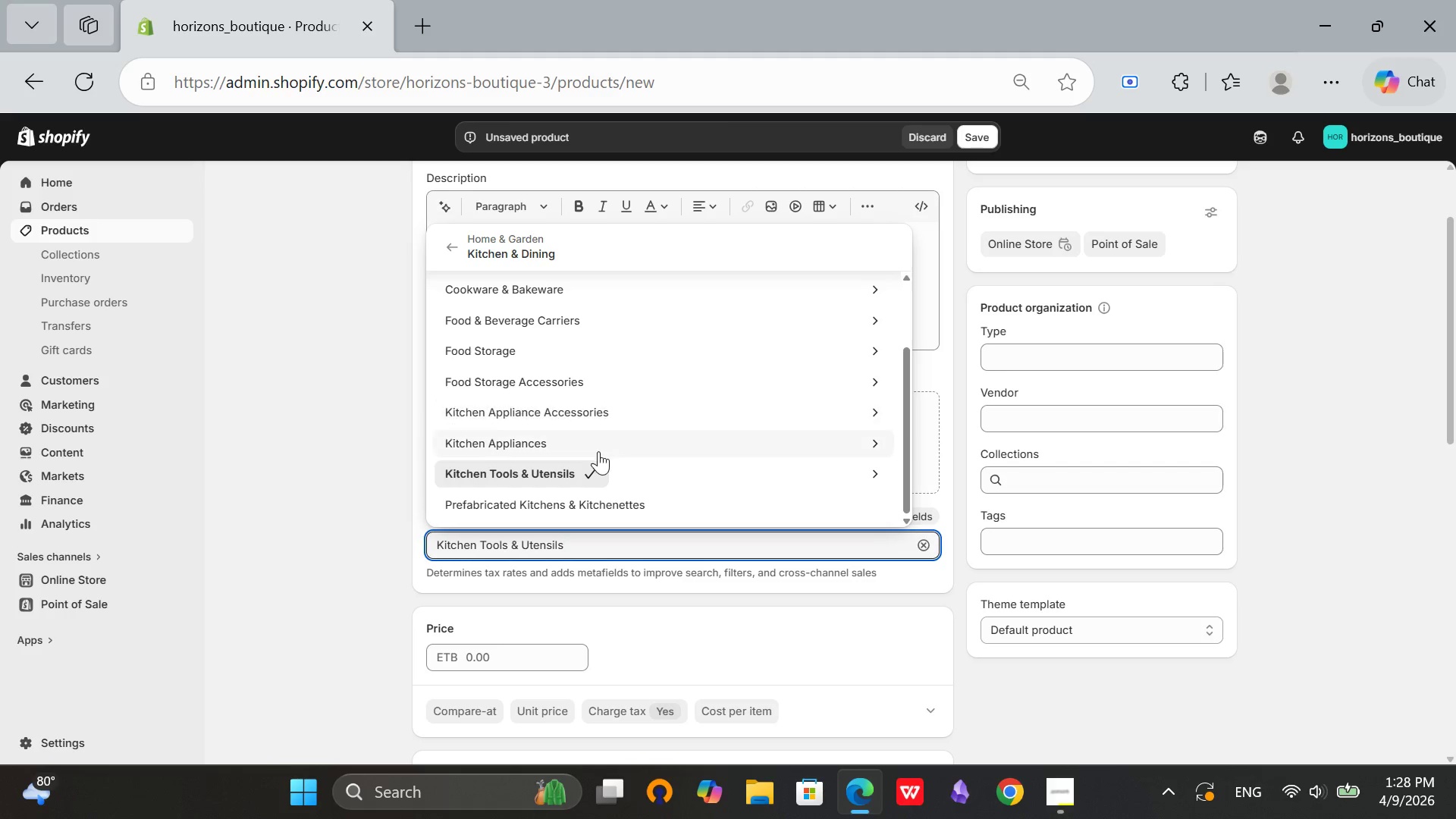 
scroll: coordinate [598, 453], scroll_direction: down, amount: 2.0
 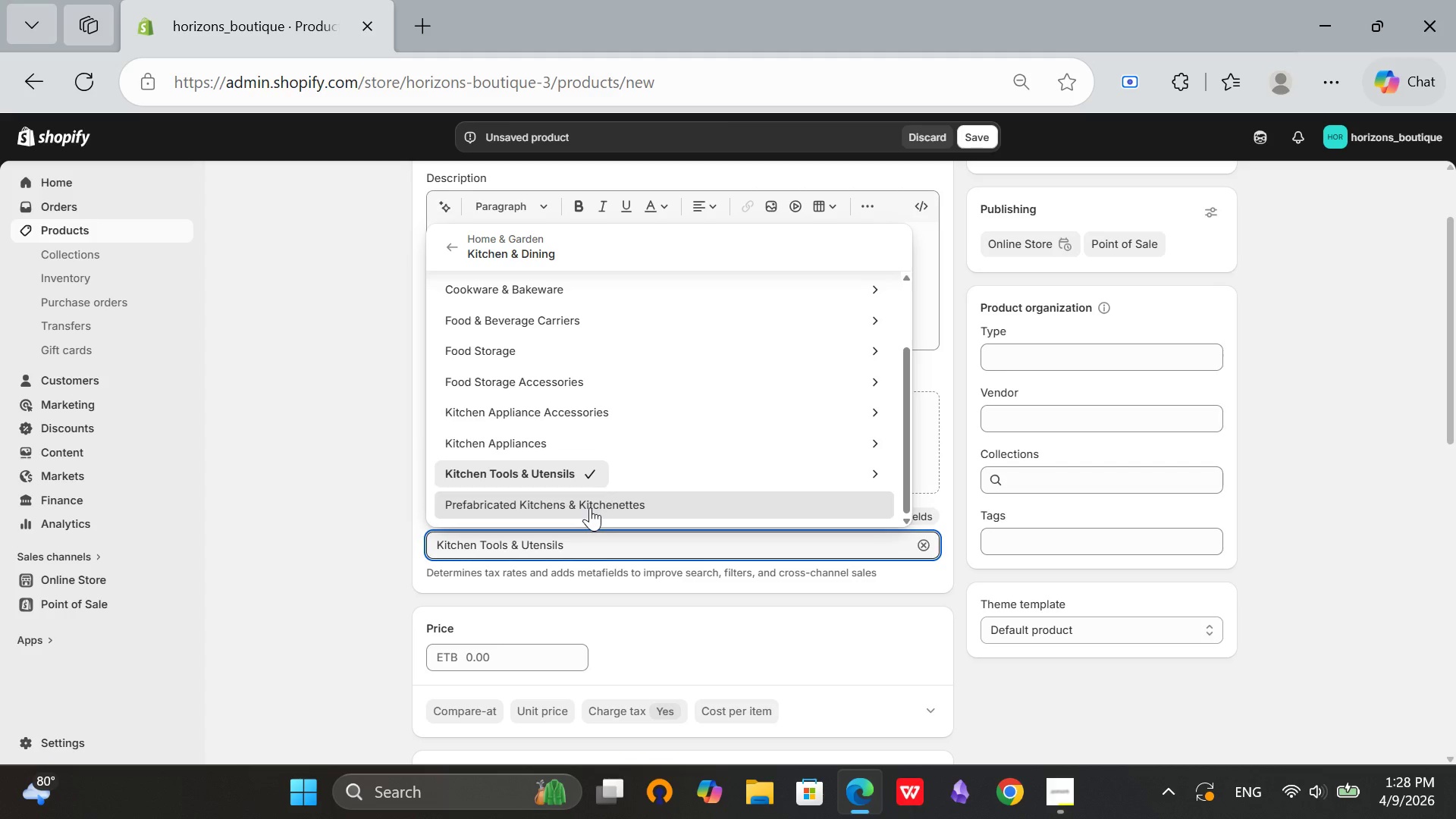 
left_click([588, 506])
 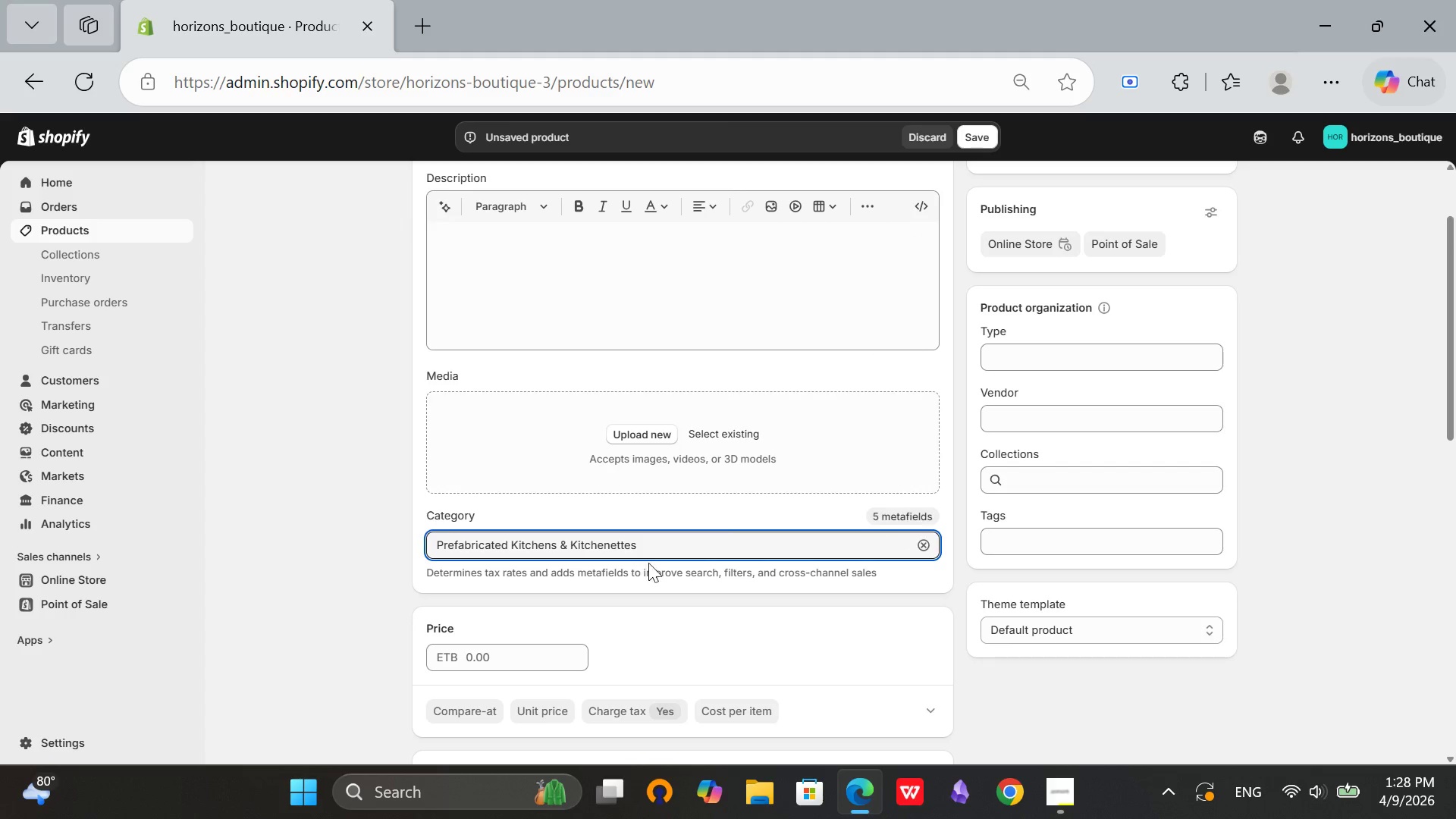 
left_click([658, 544])
 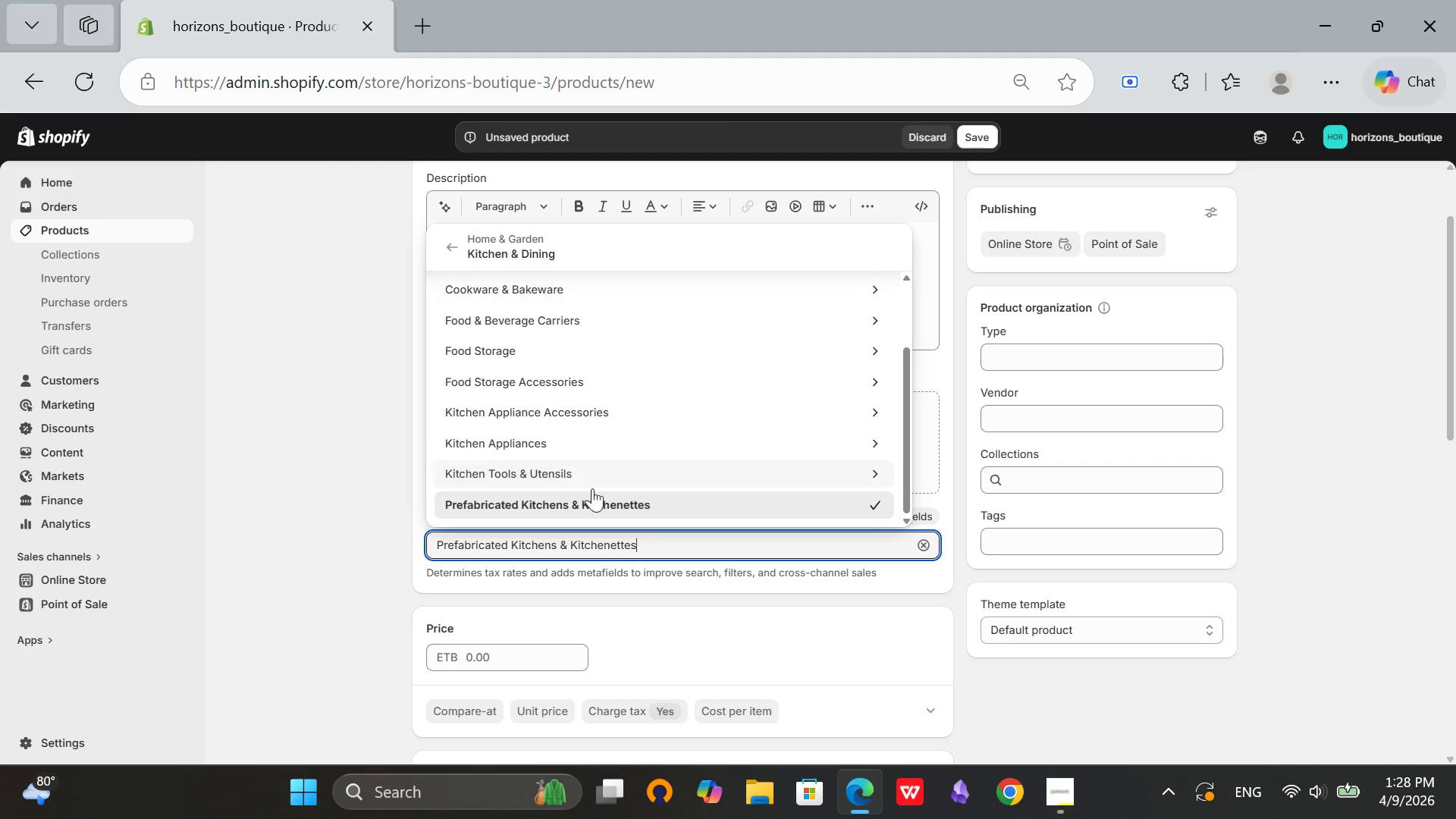 
scroll: coordinate [592, 482], scroll_direction: up, amount: 3.0
 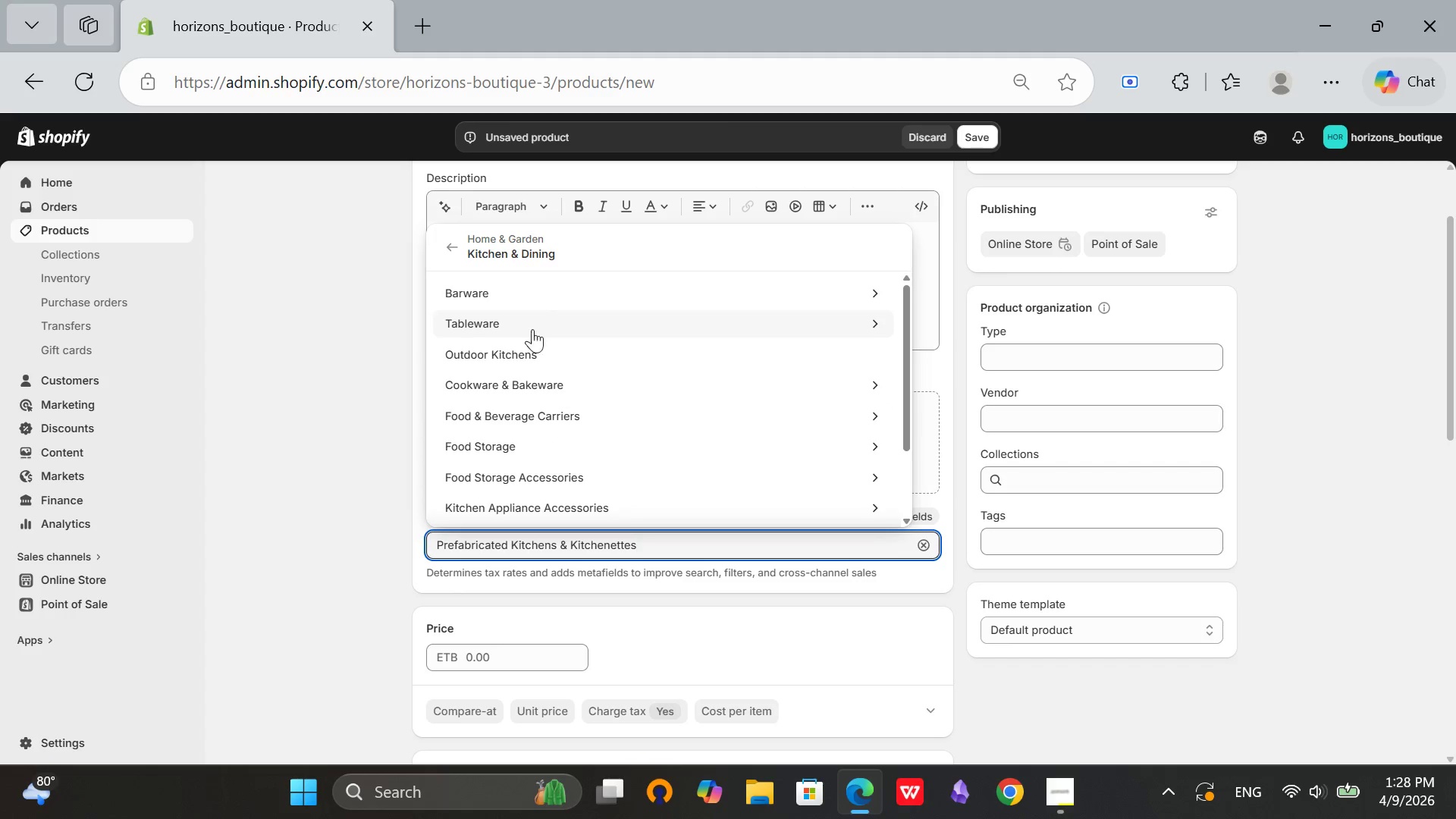 
left_click([529, 347])
 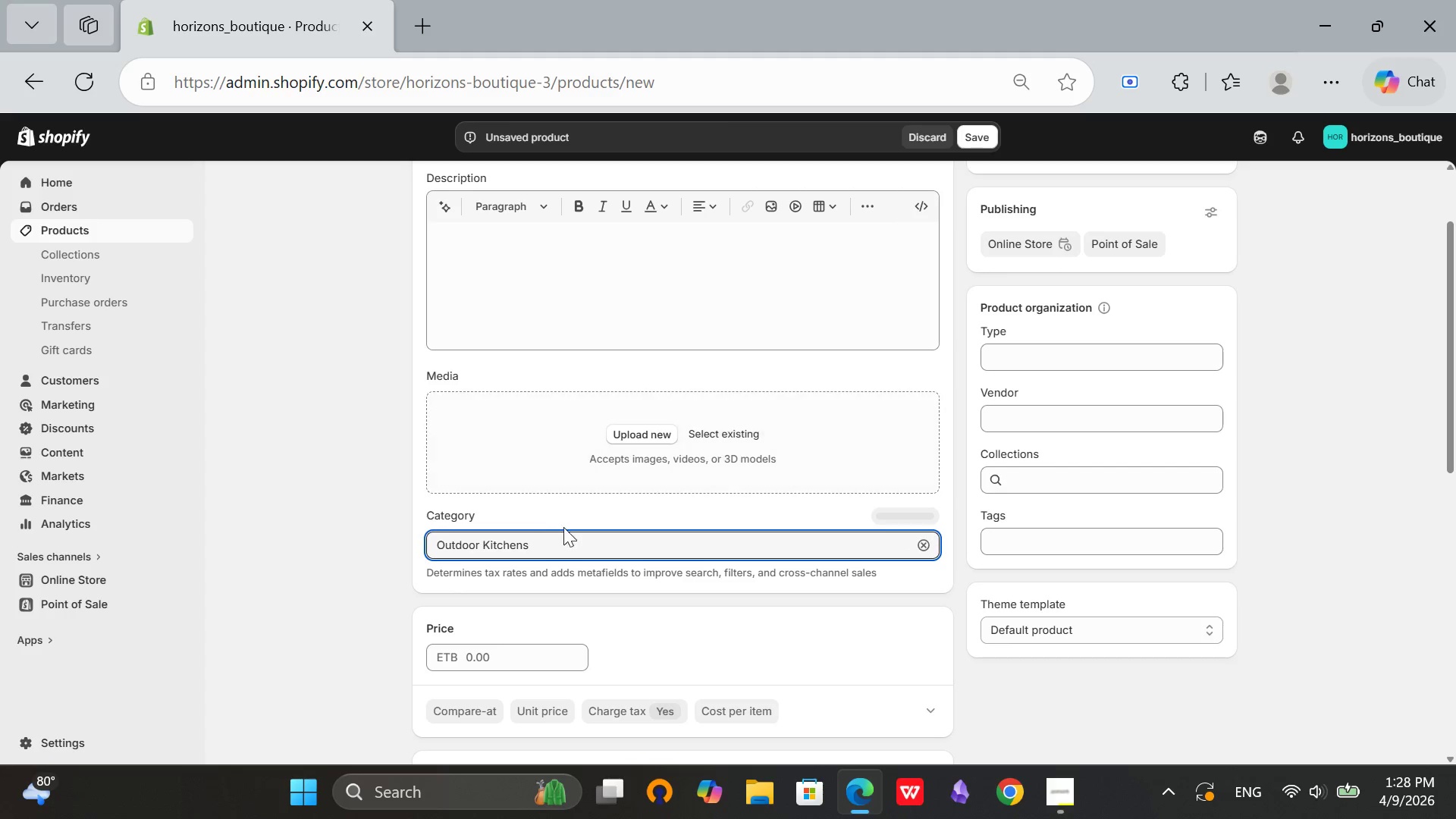 
left_click([567, 548])
 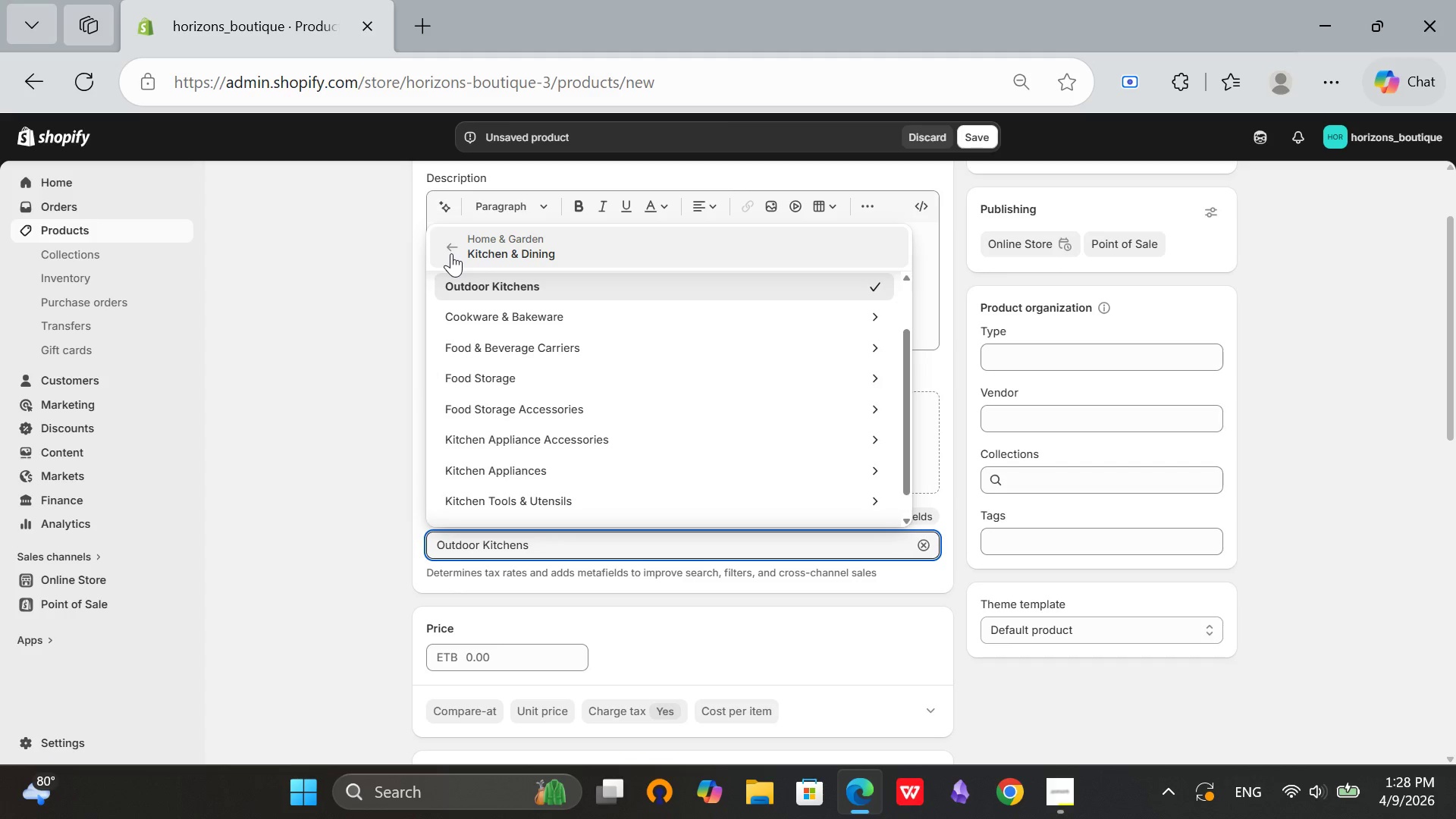 
left_click([451, 253])
 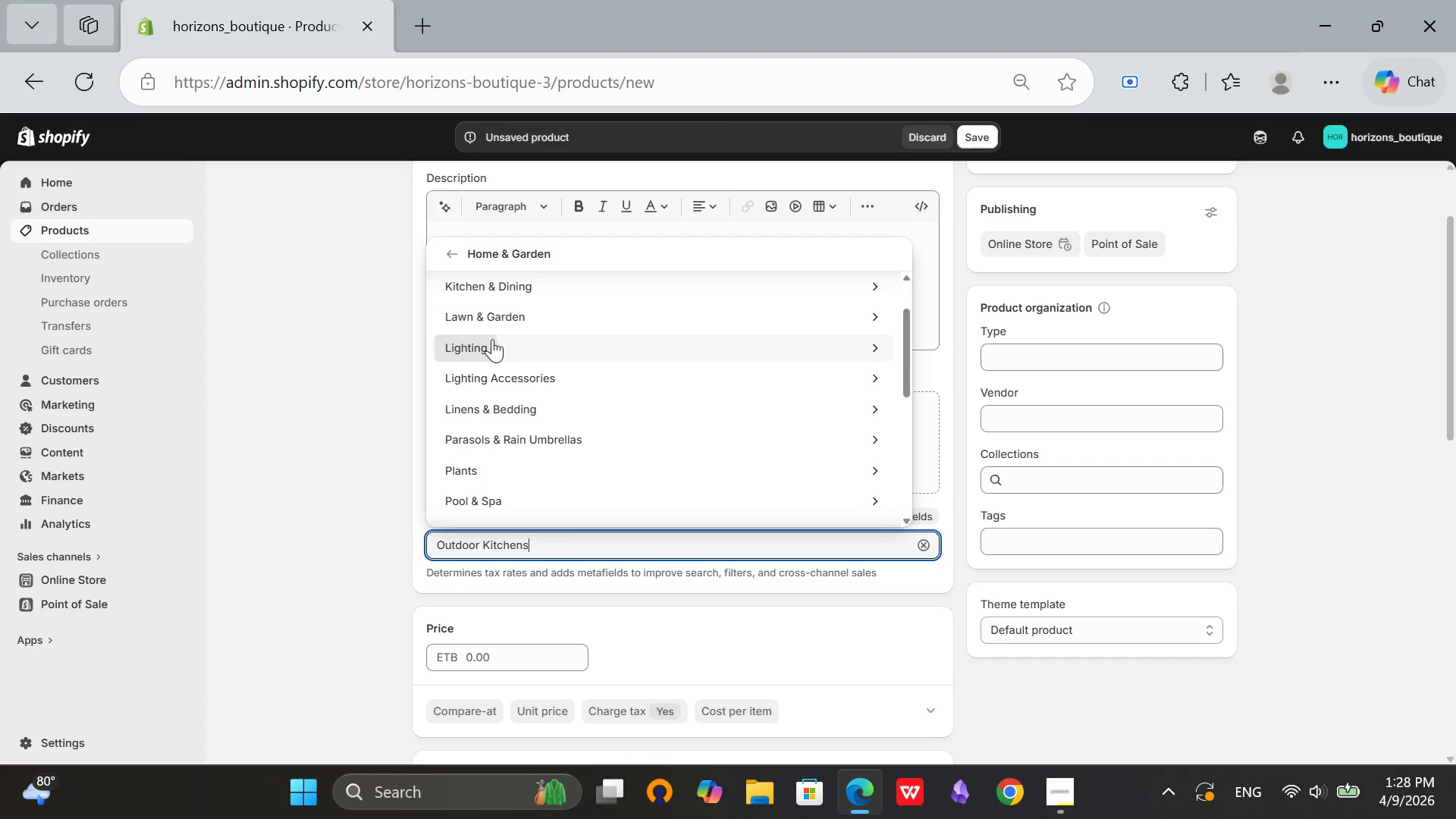 
scroll: coordinate [547, 484], scroll_direction: up, amount: 5.0
 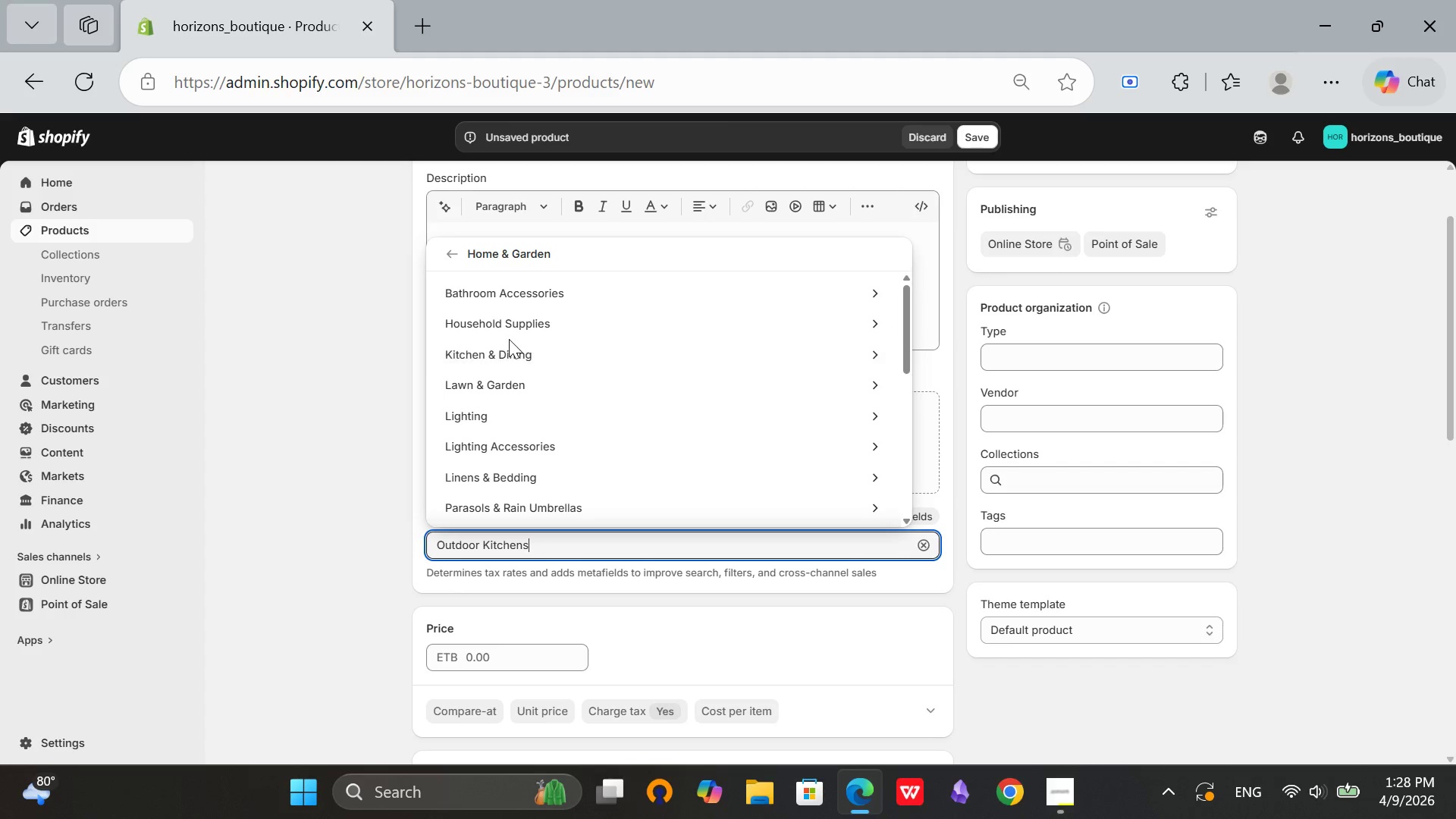 
wait(5.33)
 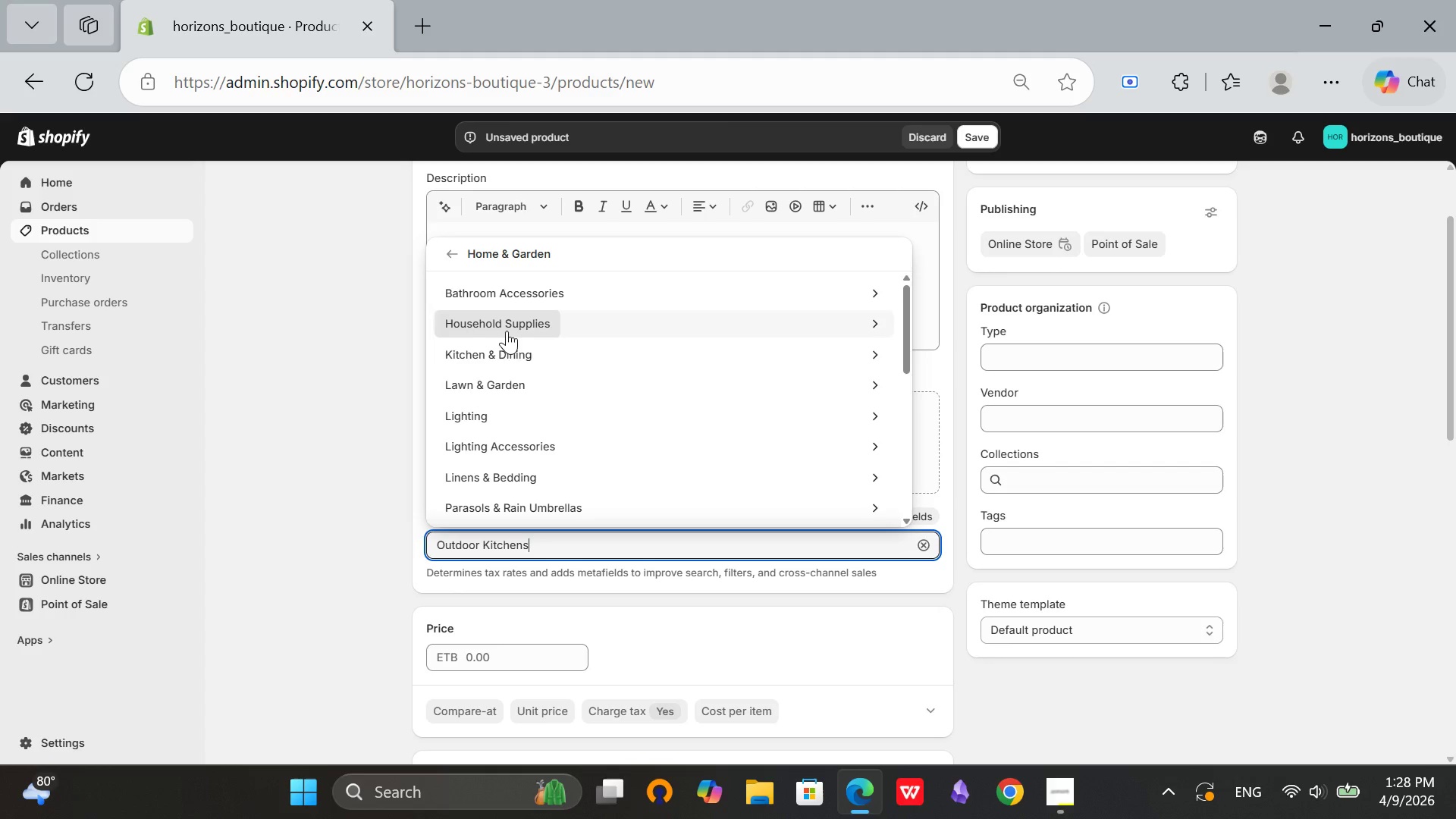 
scroll: coordinate [507, 479], scroll_direction: down, amount: 4.0
 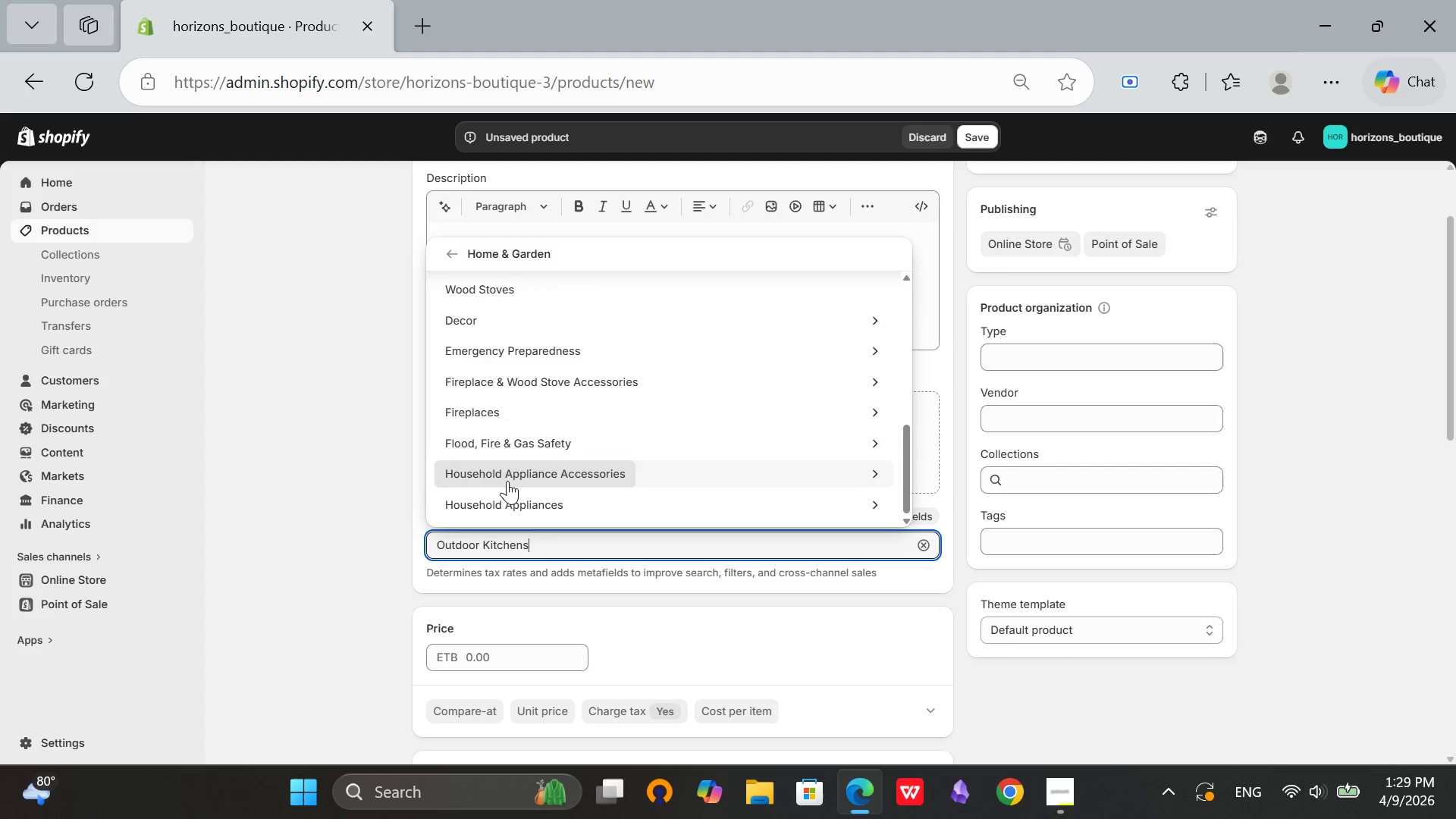 
scroll: coordinate [507, 481], scroll_direction: up, amount: 5.0
 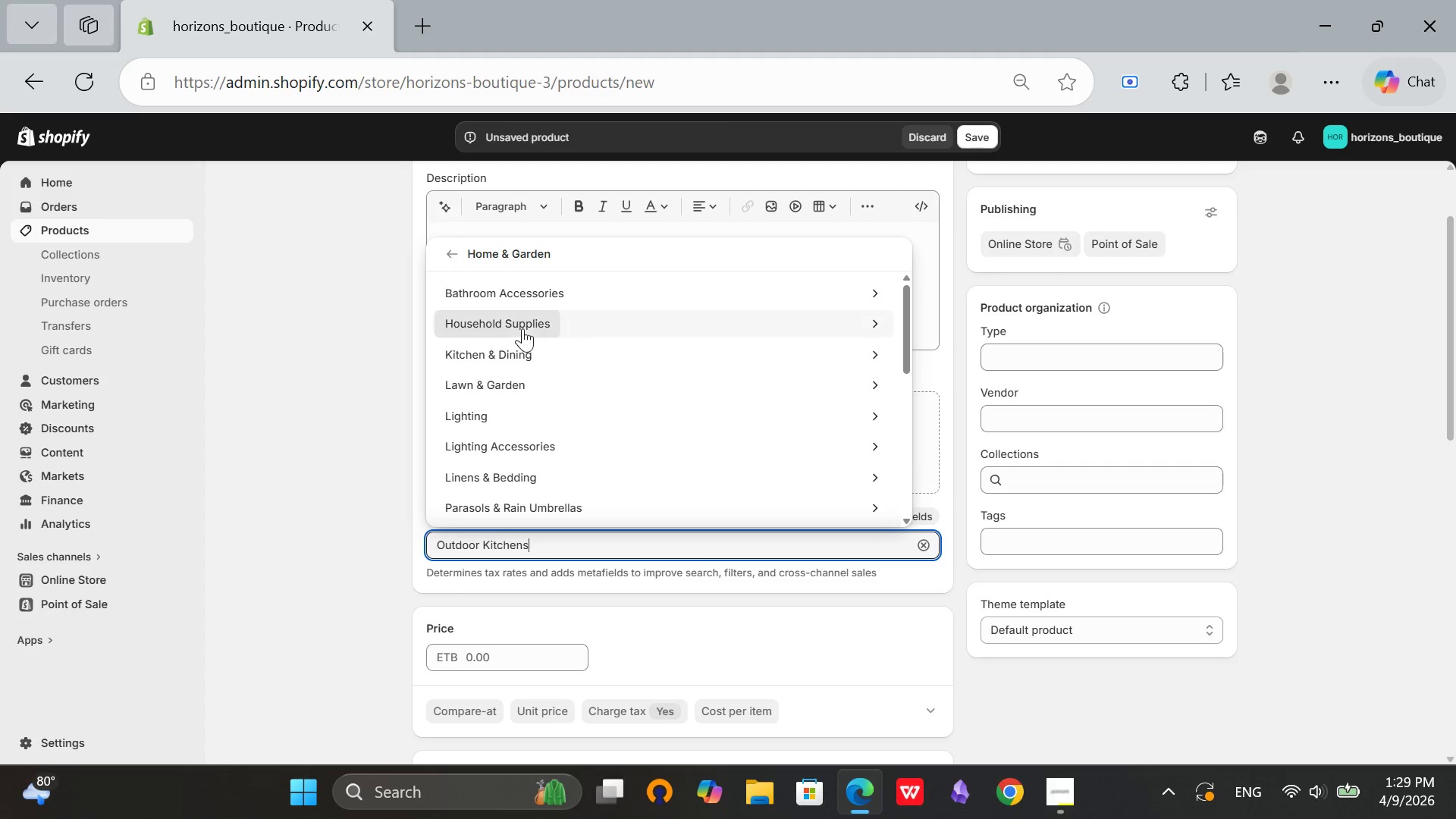 
left_click([523, 322])
 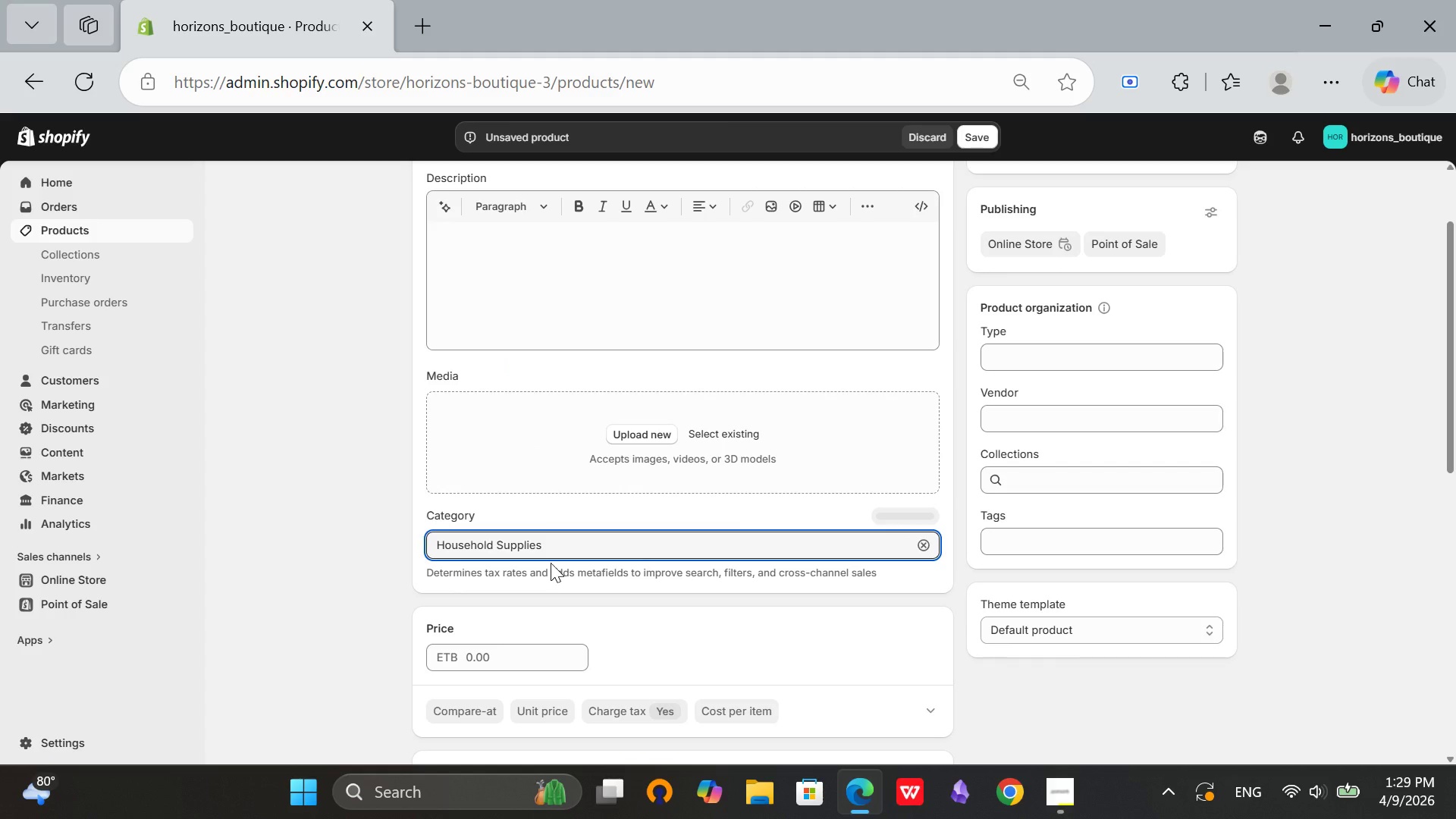 
left_click([552, 537])
 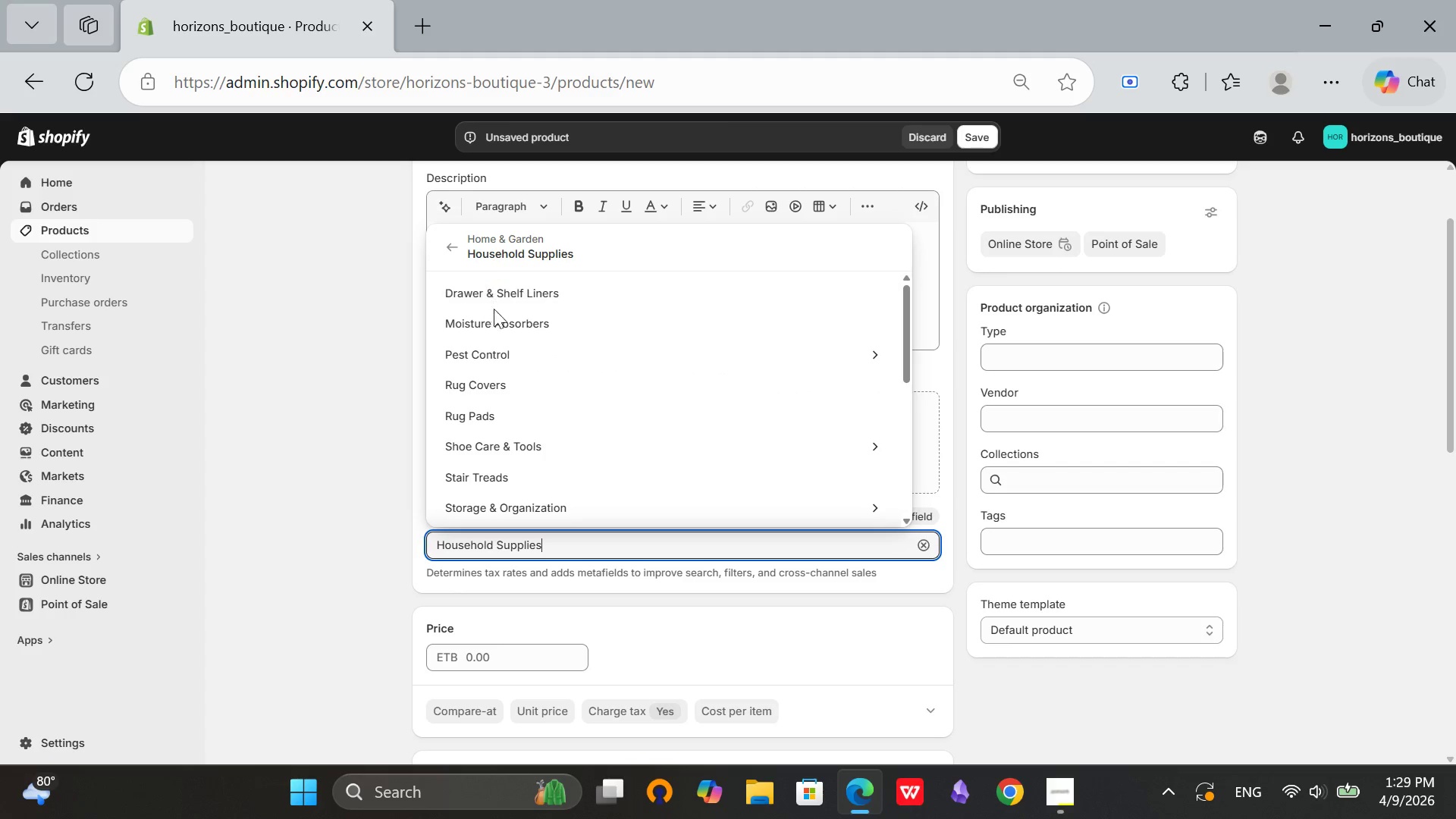 
scroll: coordinate [500, 345], scroll_direction: down, amount: 2.0
 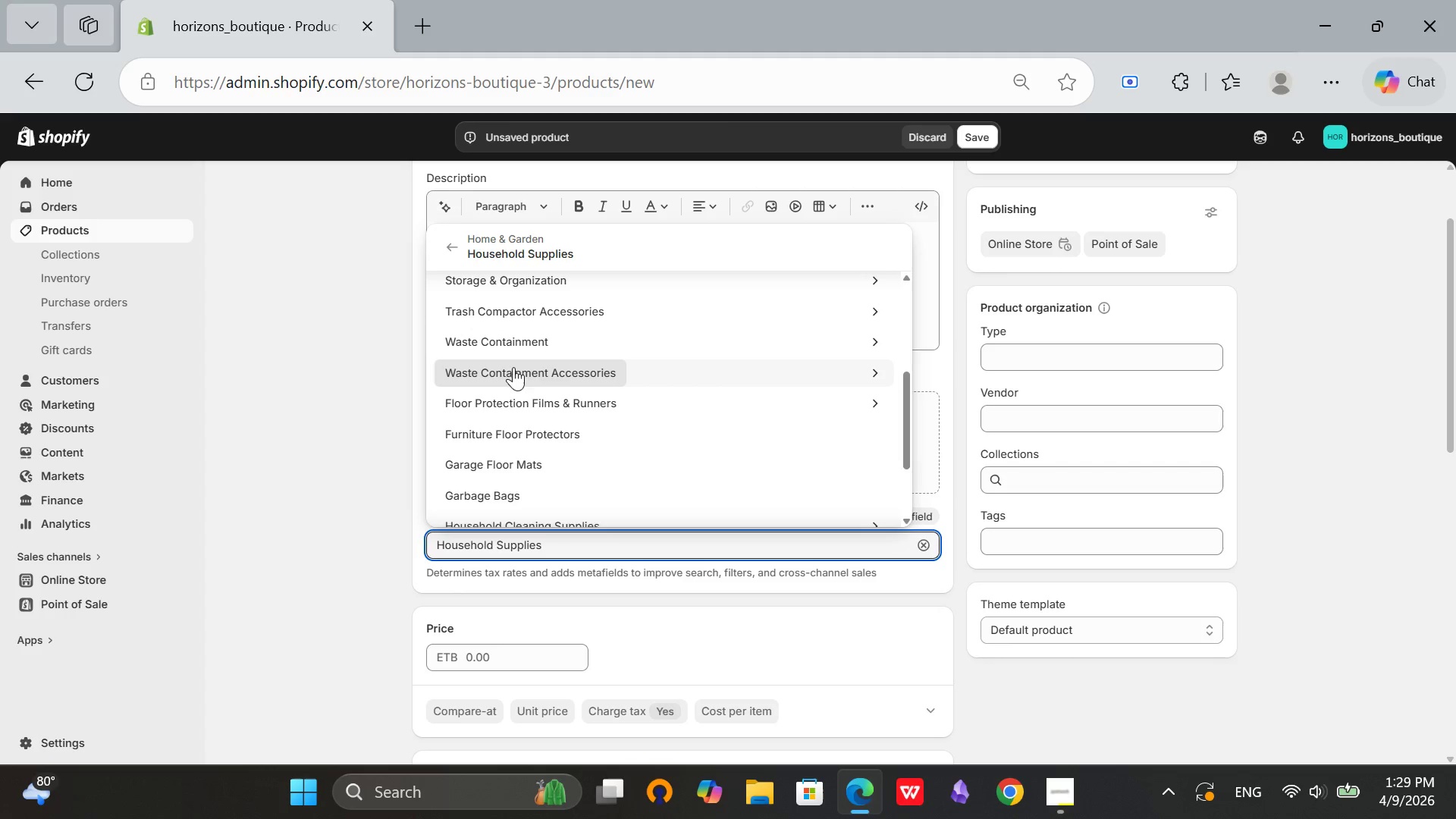 
scroll: coordinate [537, 431], scroll_direction: up, amount: 1.0
 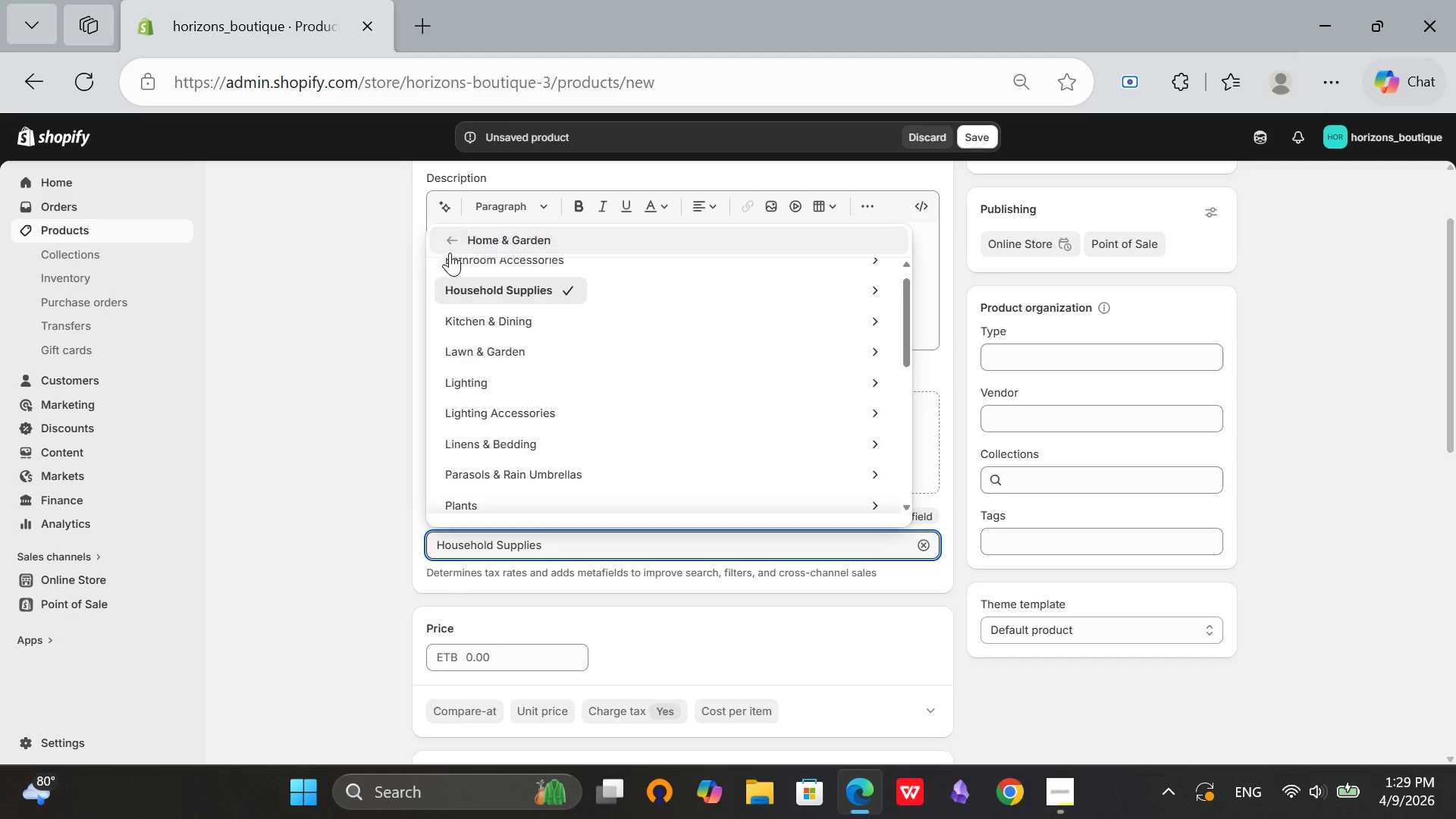 
scroll: coordinate [546, 465], scroll_direction: down, amount: 6.0
 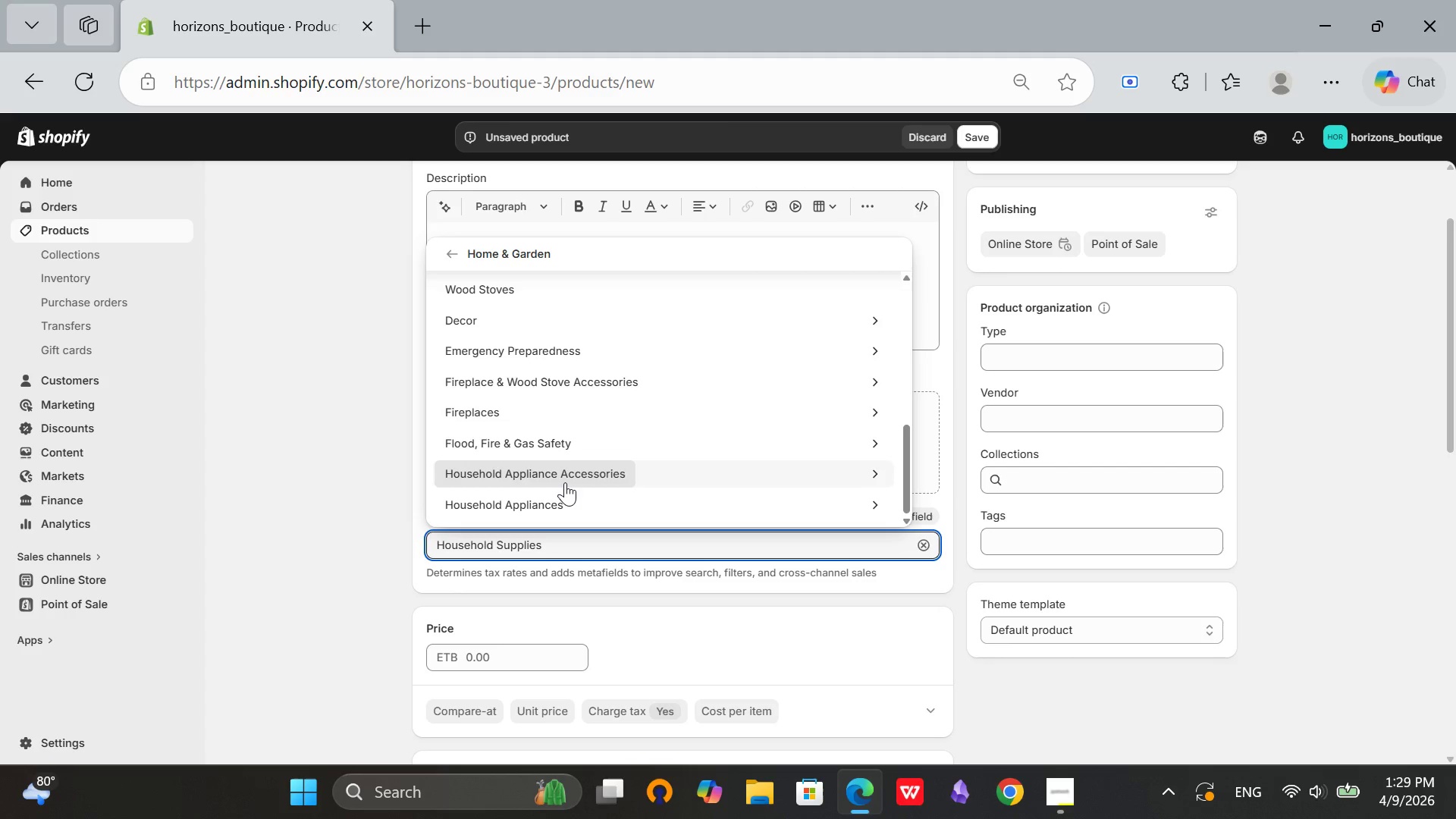 
left_click([564, 484])
 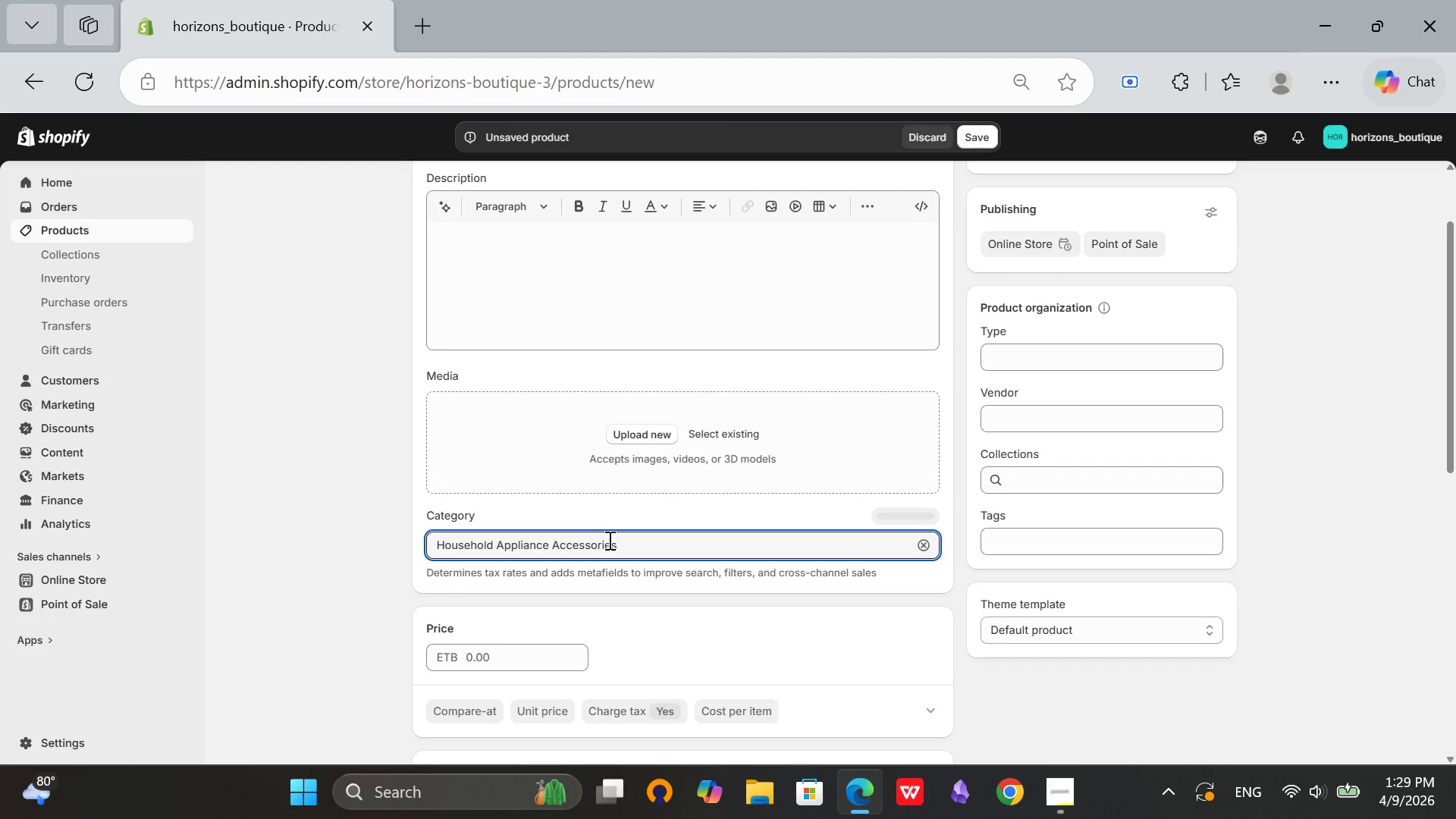 
left_click([632, 540])
 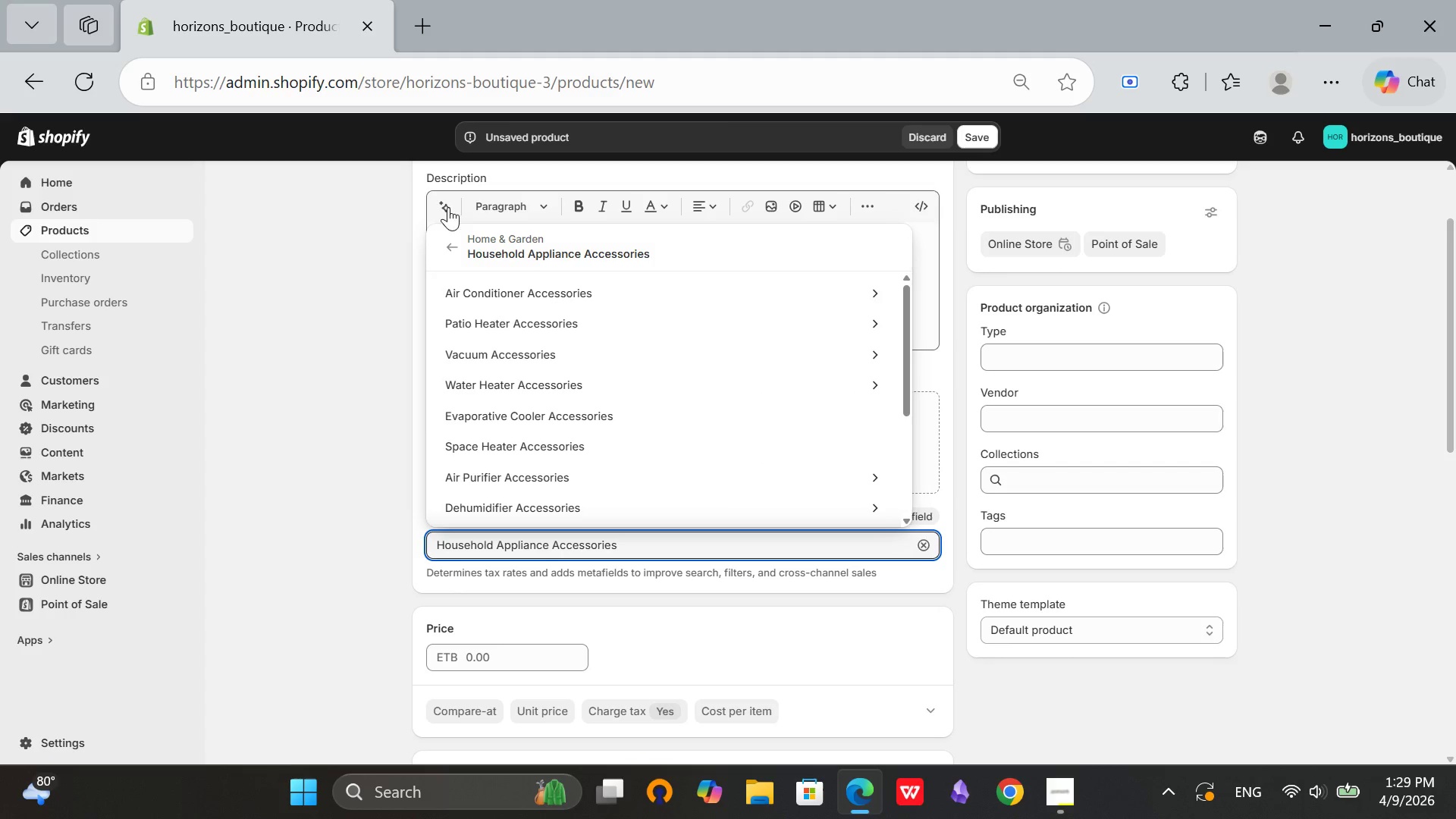 
left_click([446, 241])
 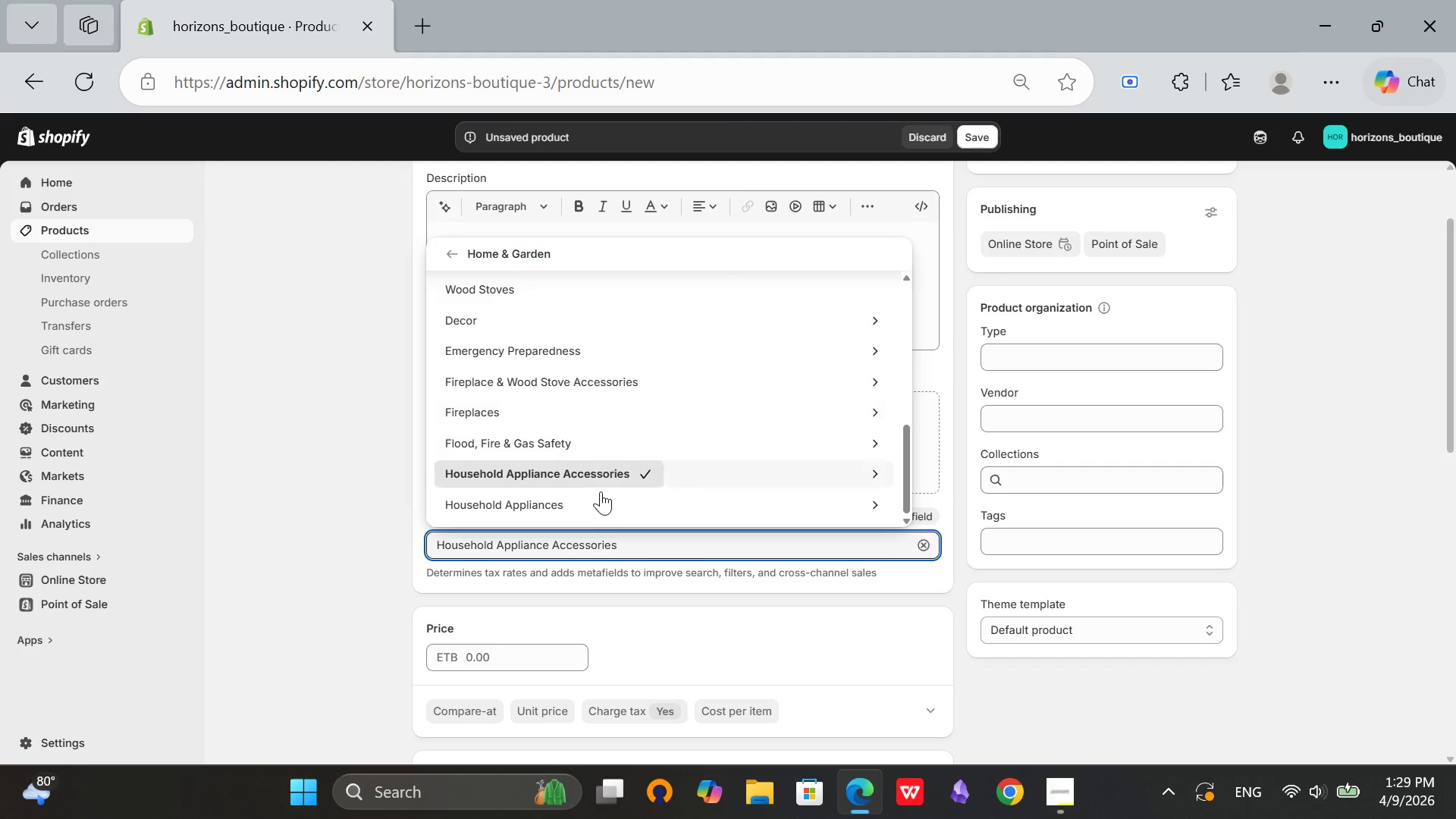 
left_click([588, 508])
 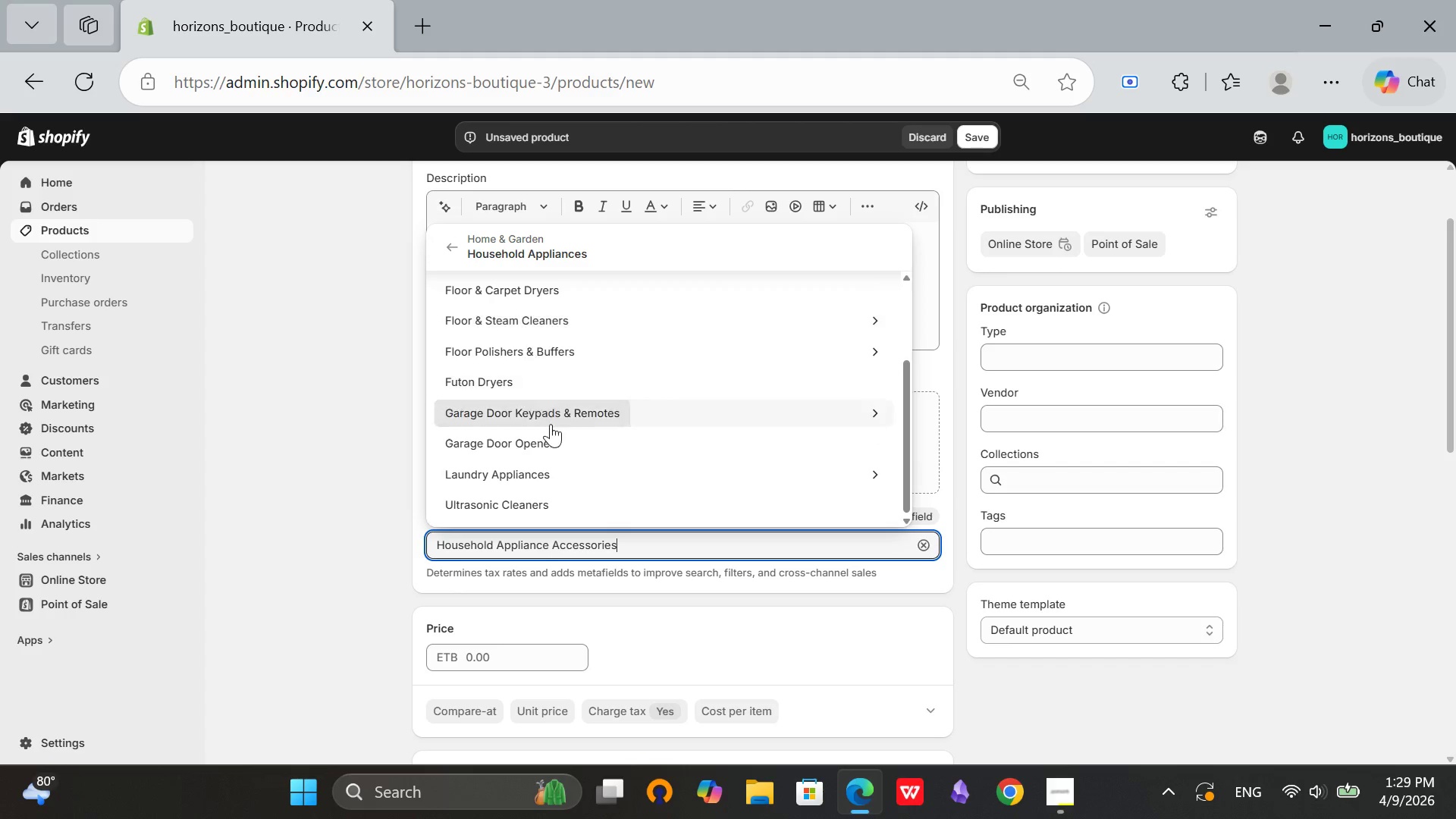 
scroll: coordinate [553, 466], scroll_direction: up, amount: 5.0
 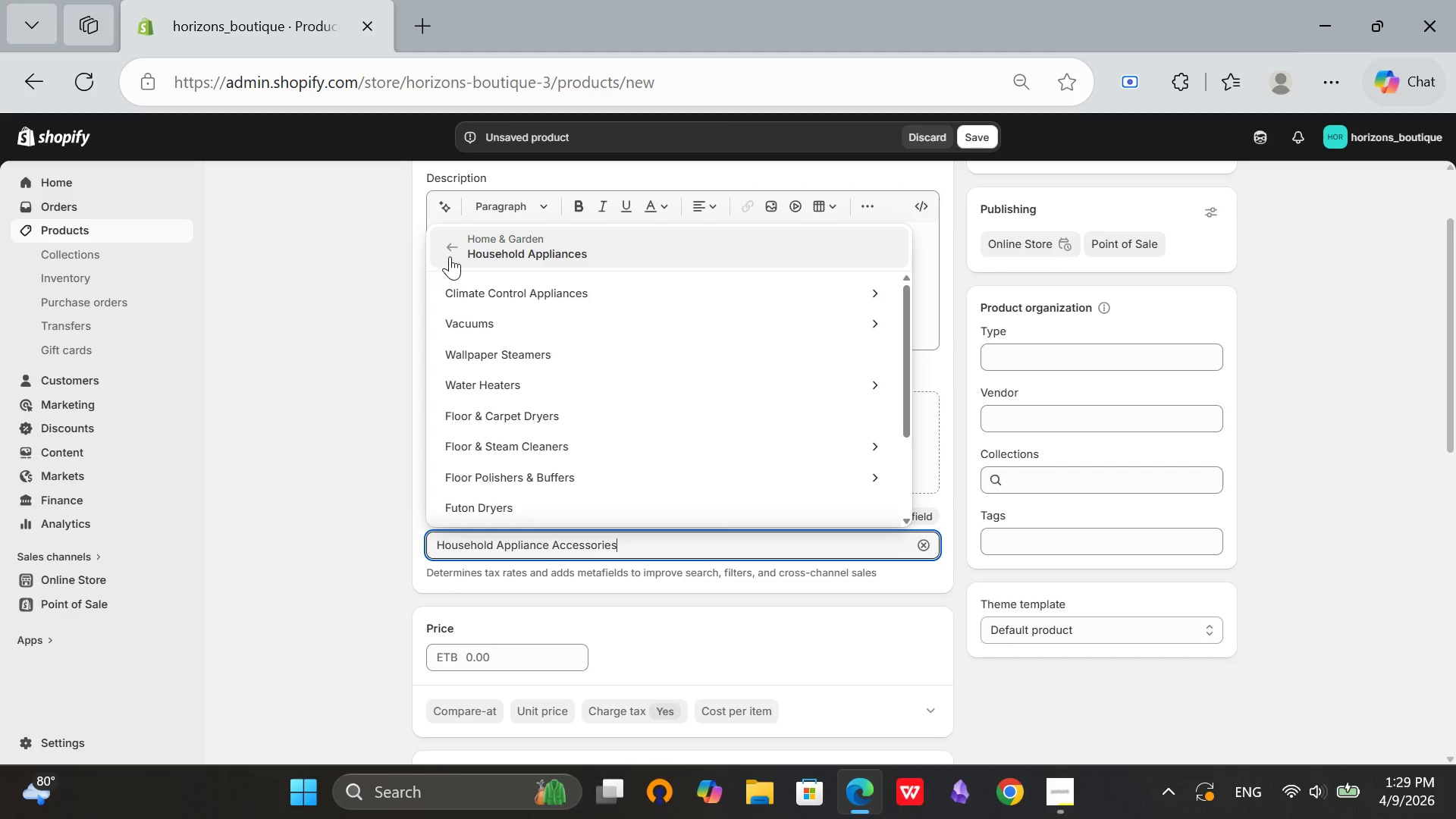 
left_click([450, 256])
 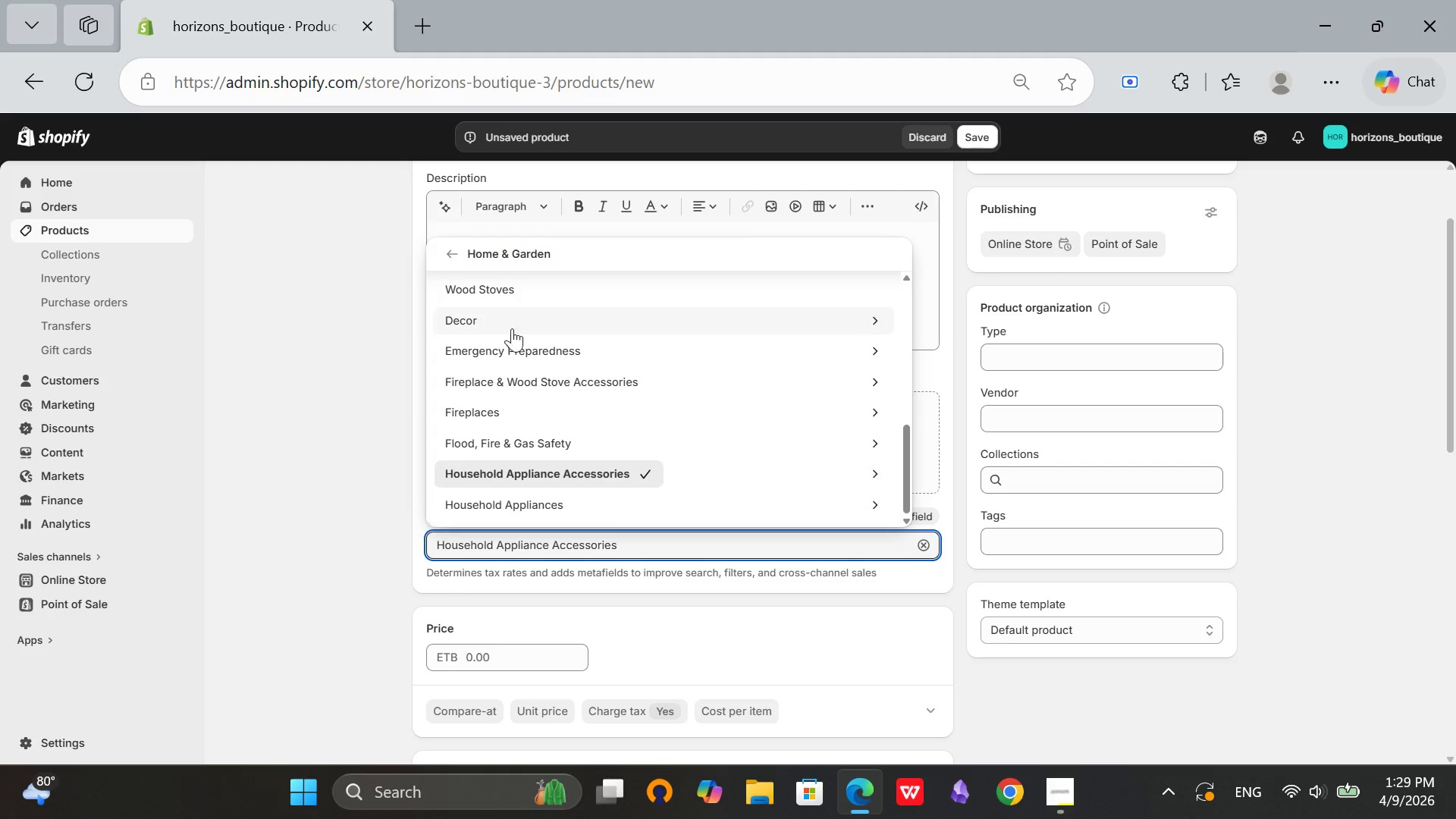 
scroll: coordinate [526, 350], scroll_direction: up, amount: 7.0
 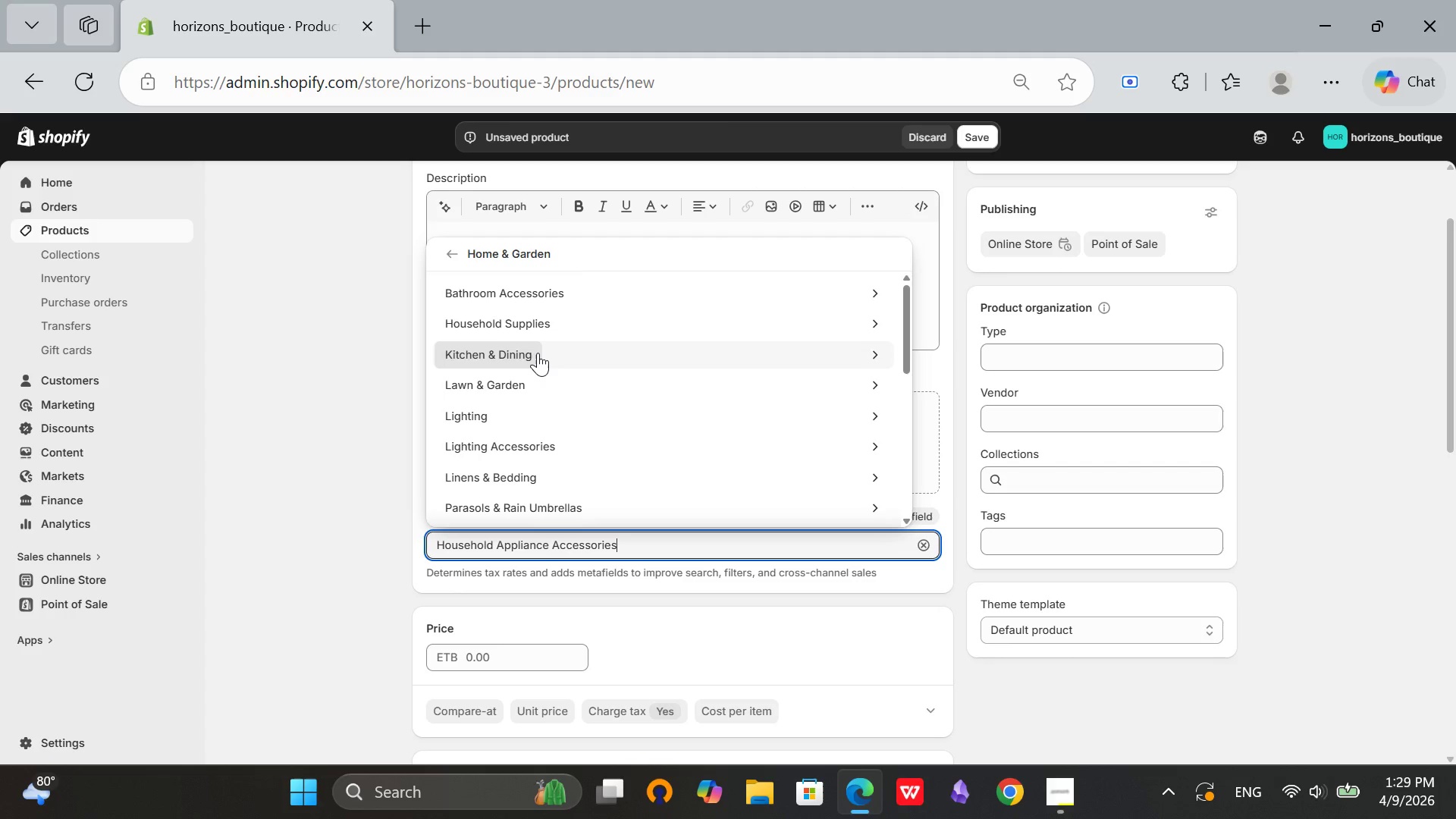 
left_click([538, 353])
 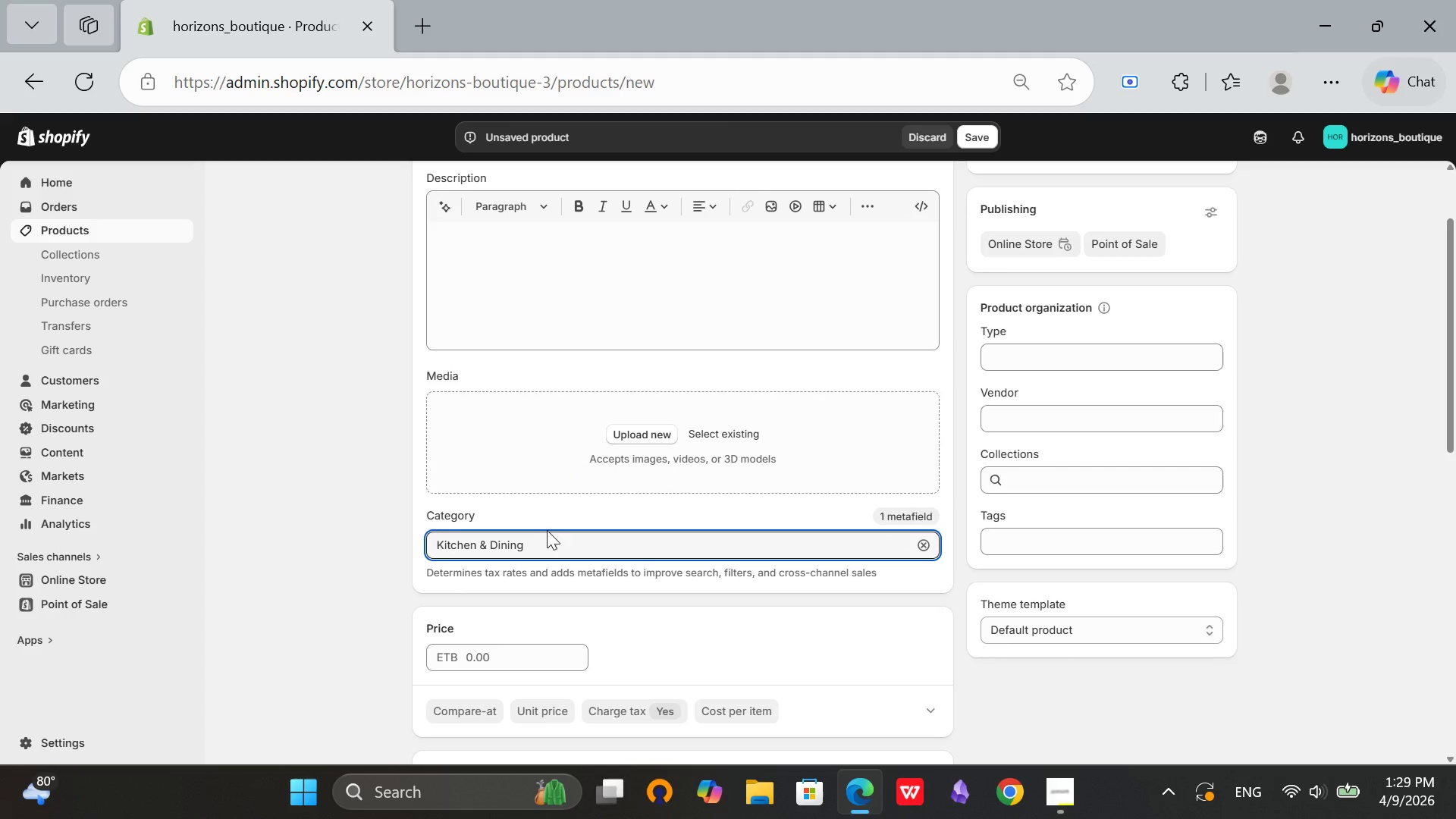 
left_click([547, 538])
 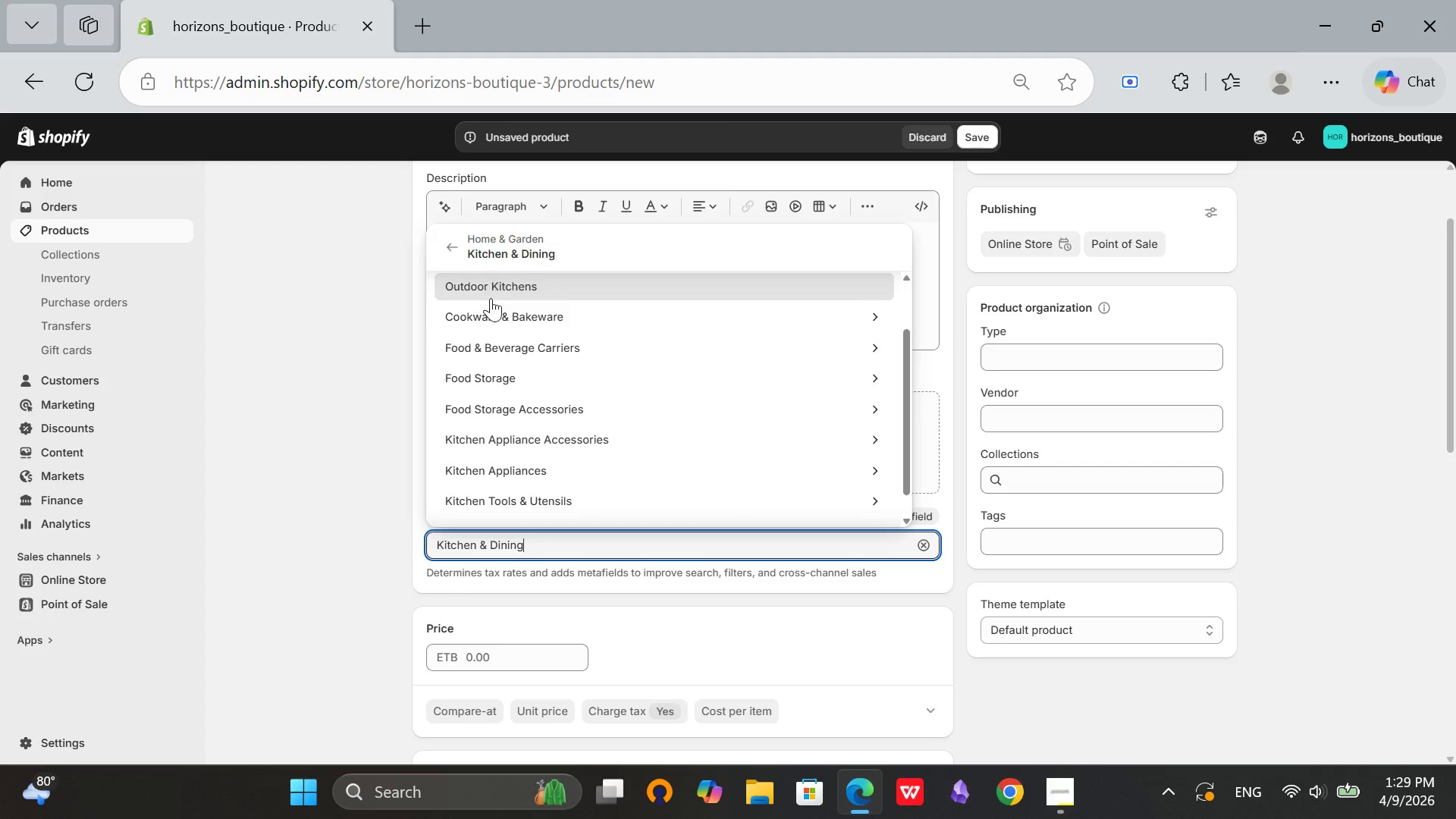 
scroll: coordinate [499, 325], scroll_direction: up, amount: 2.0
 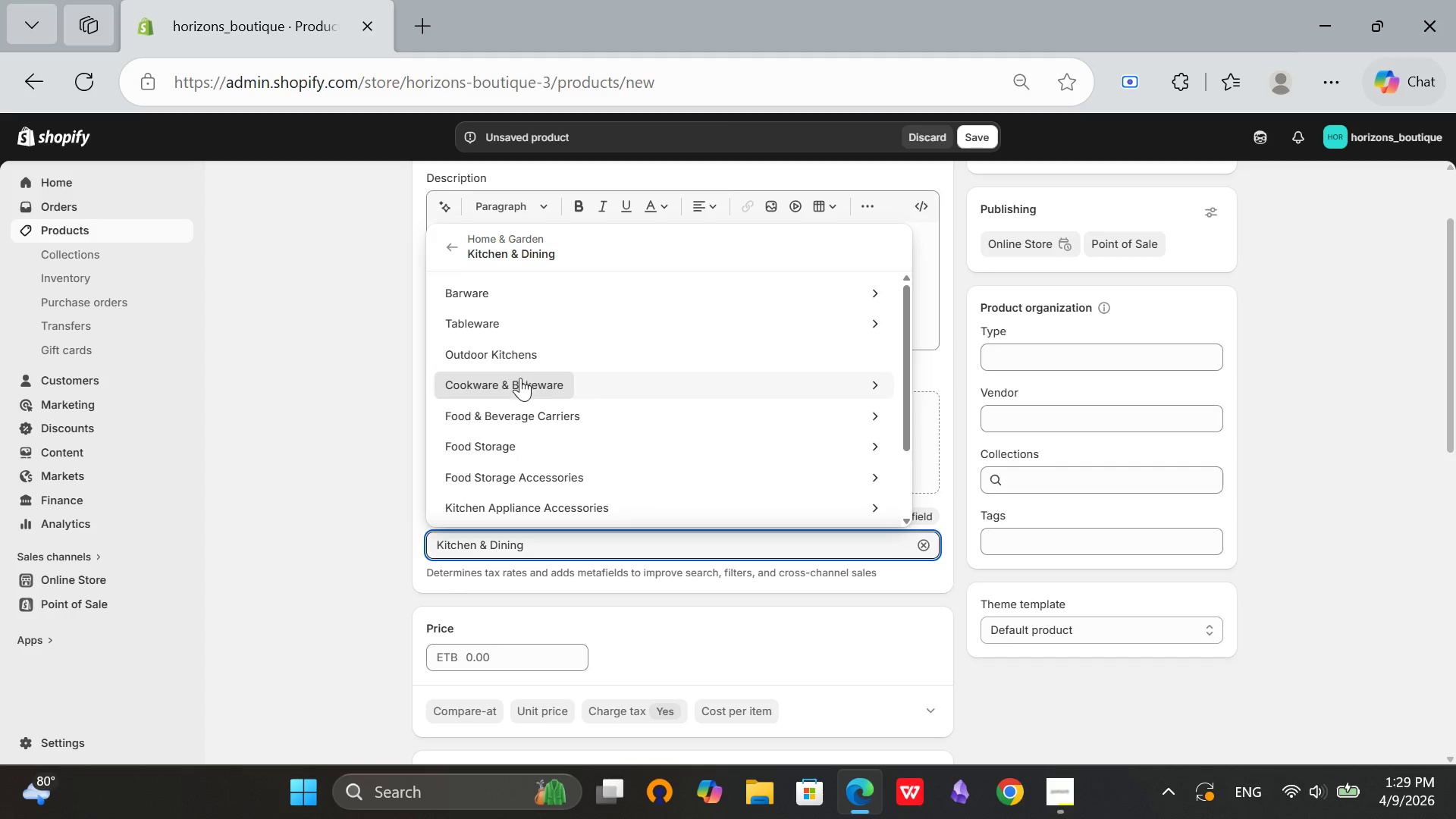 
left_click([585, 422])
 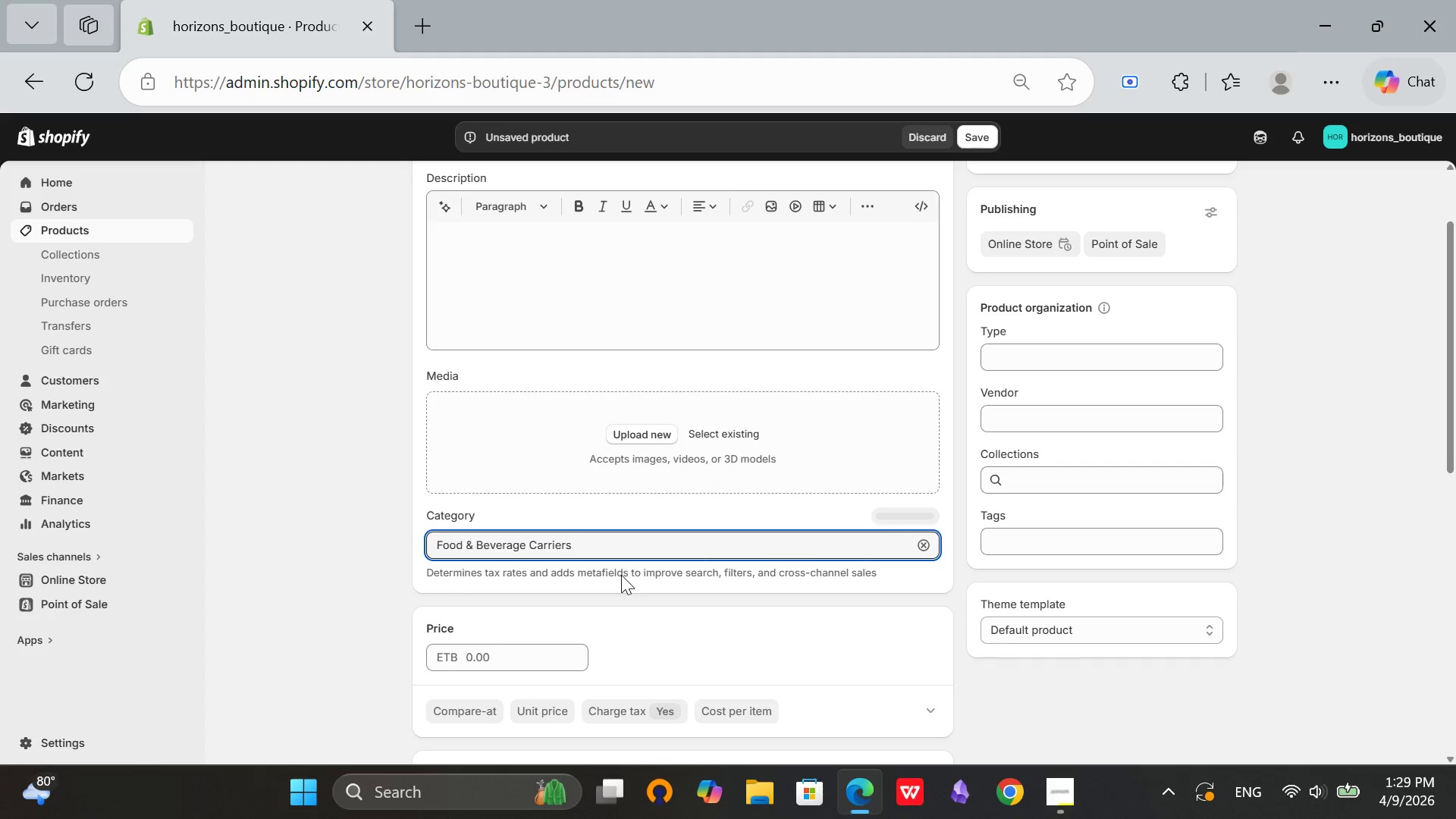 
left_click([617, 535])
 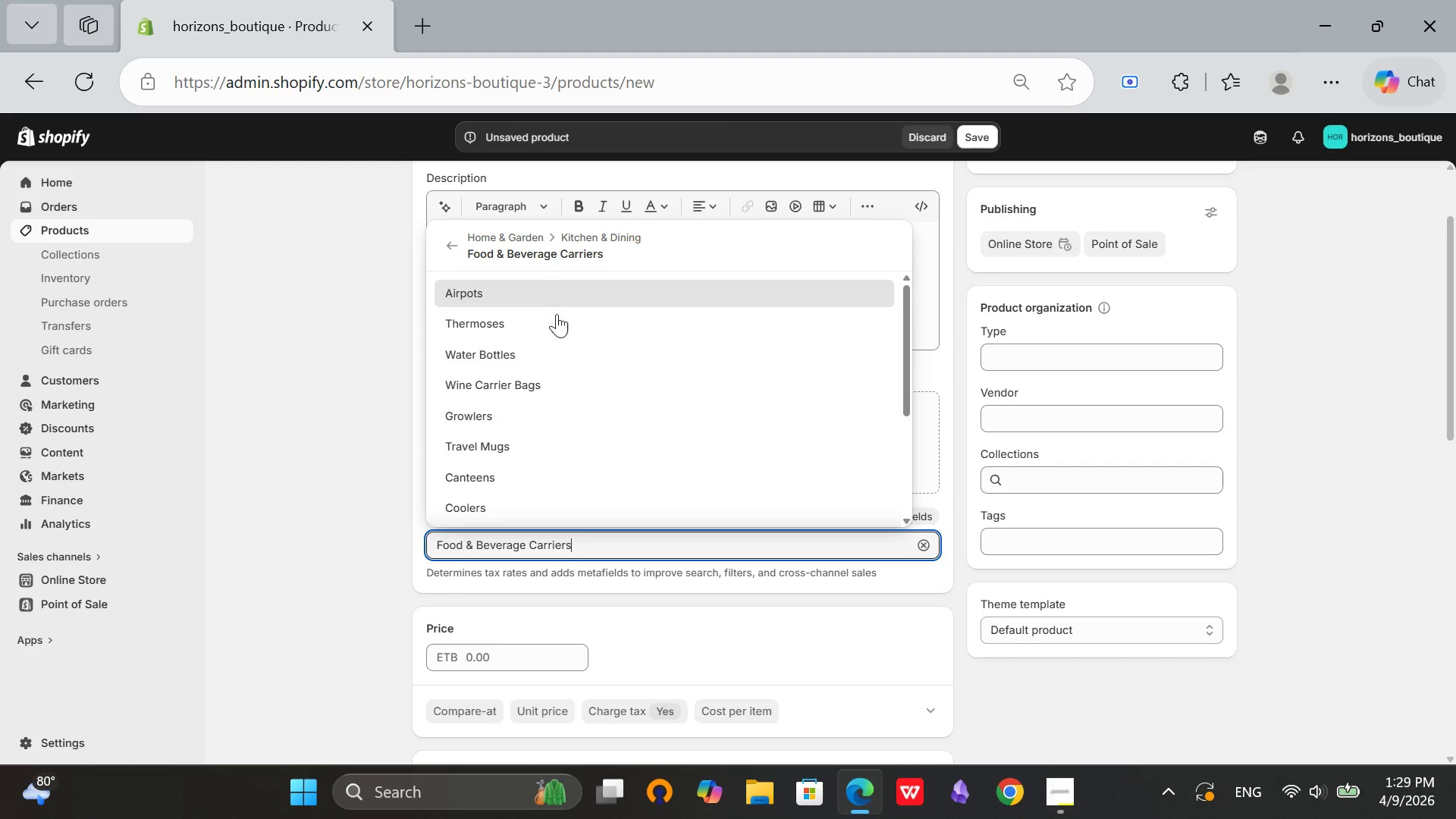 
scroll: coordinate [541, 376], scroll_direction: down, amount: 3.0
 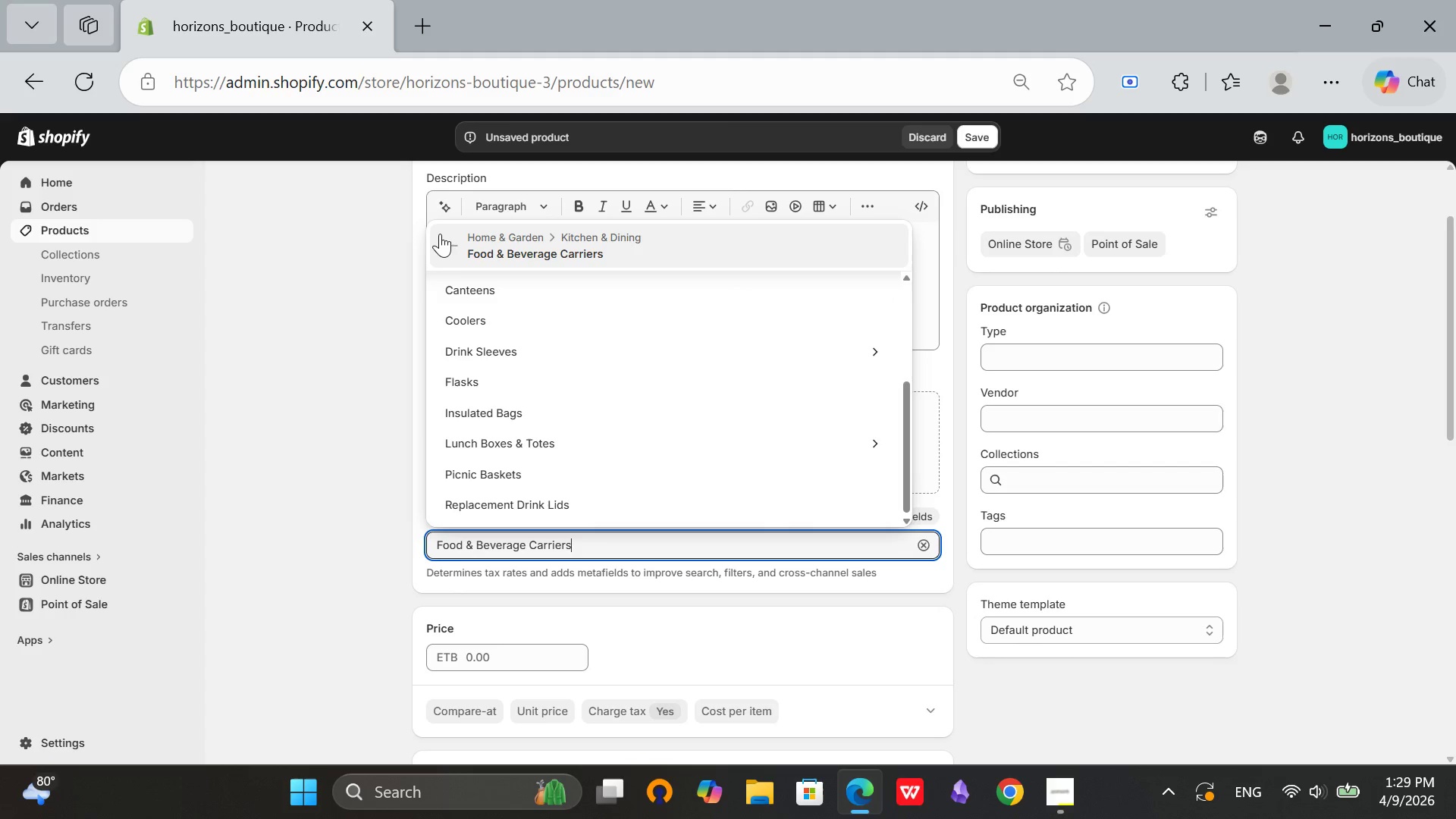 
left_click([444, 242])
 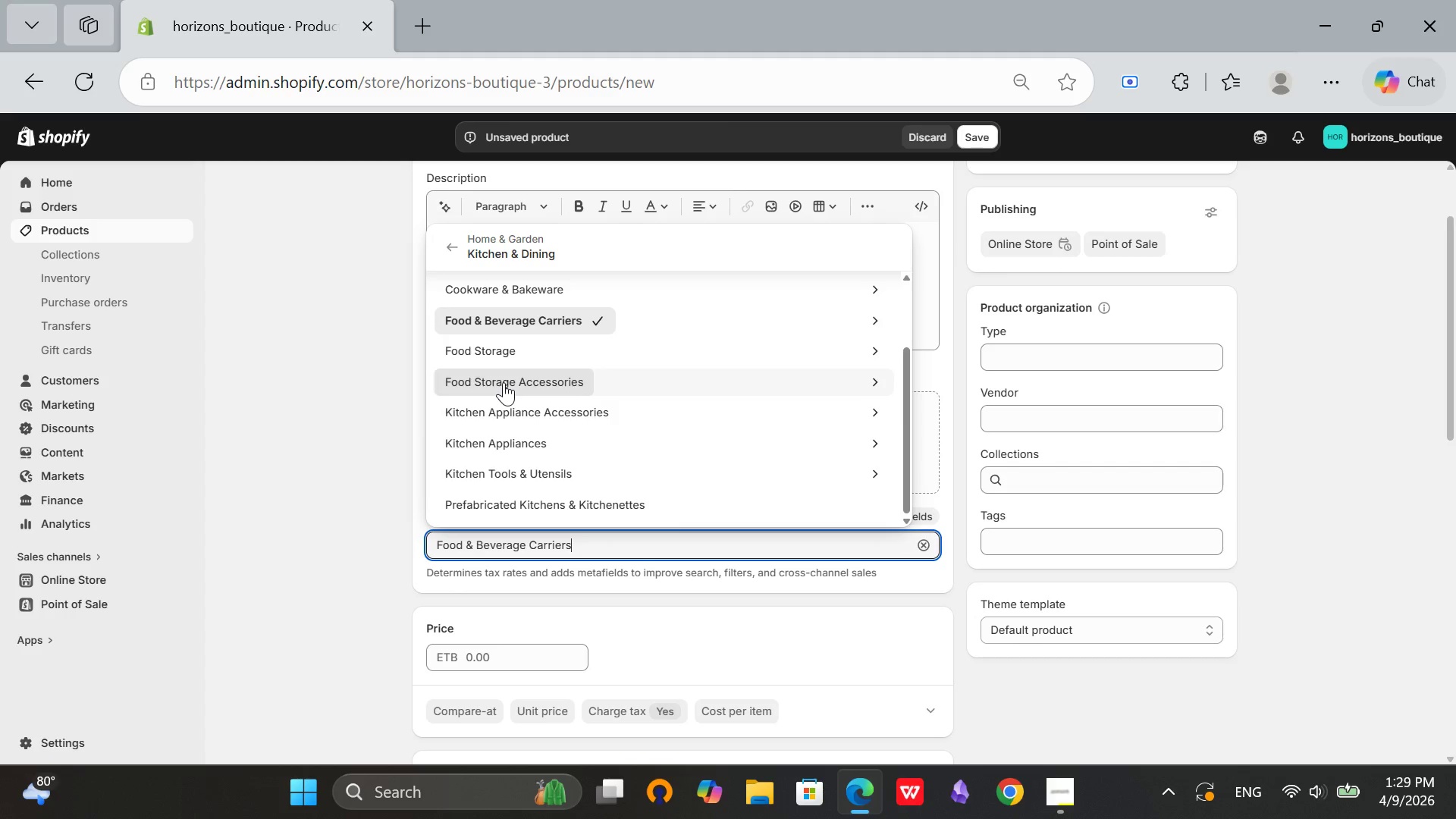 
left_click([499, 381])
 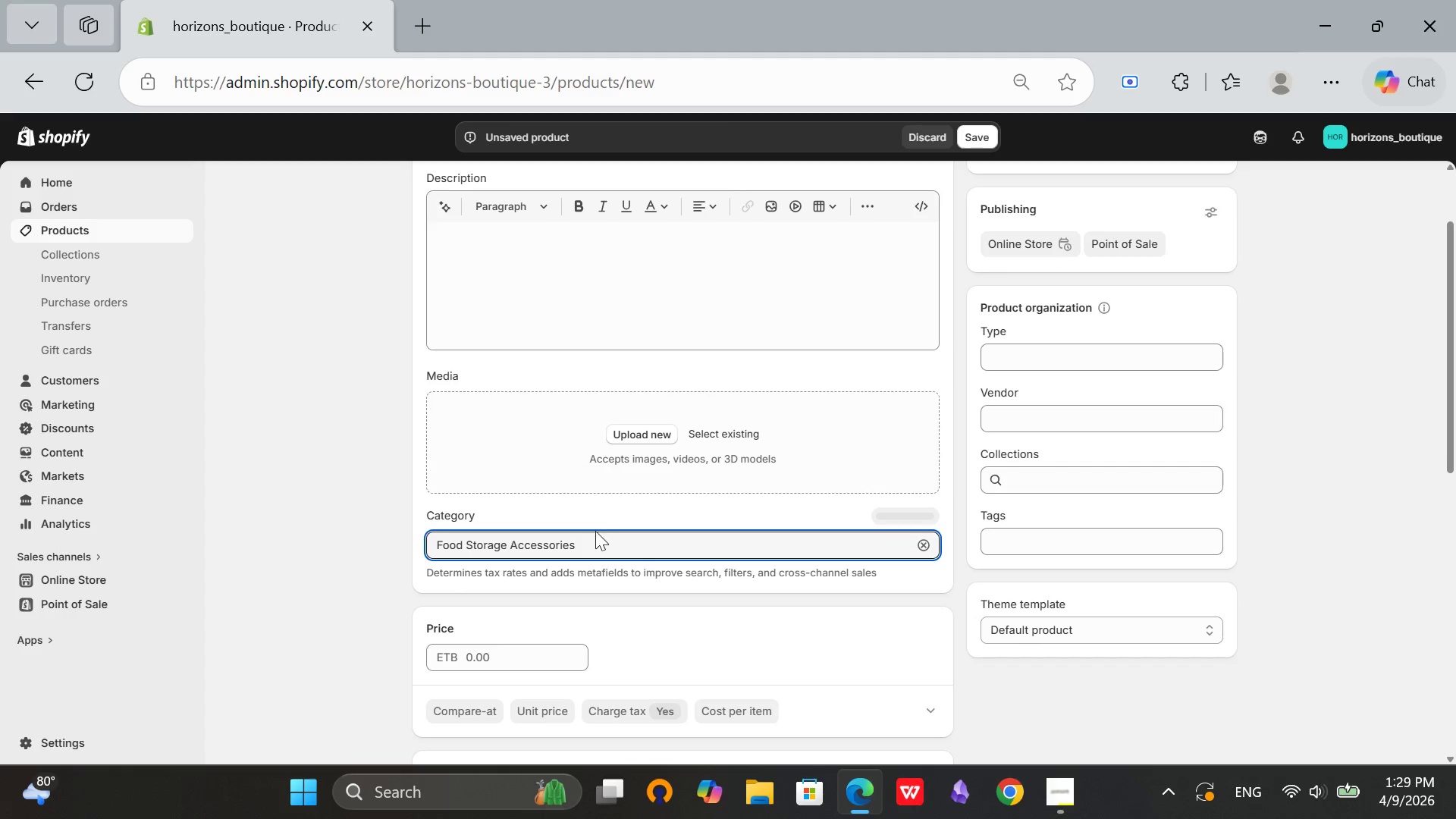 
left_click([595, 539])
 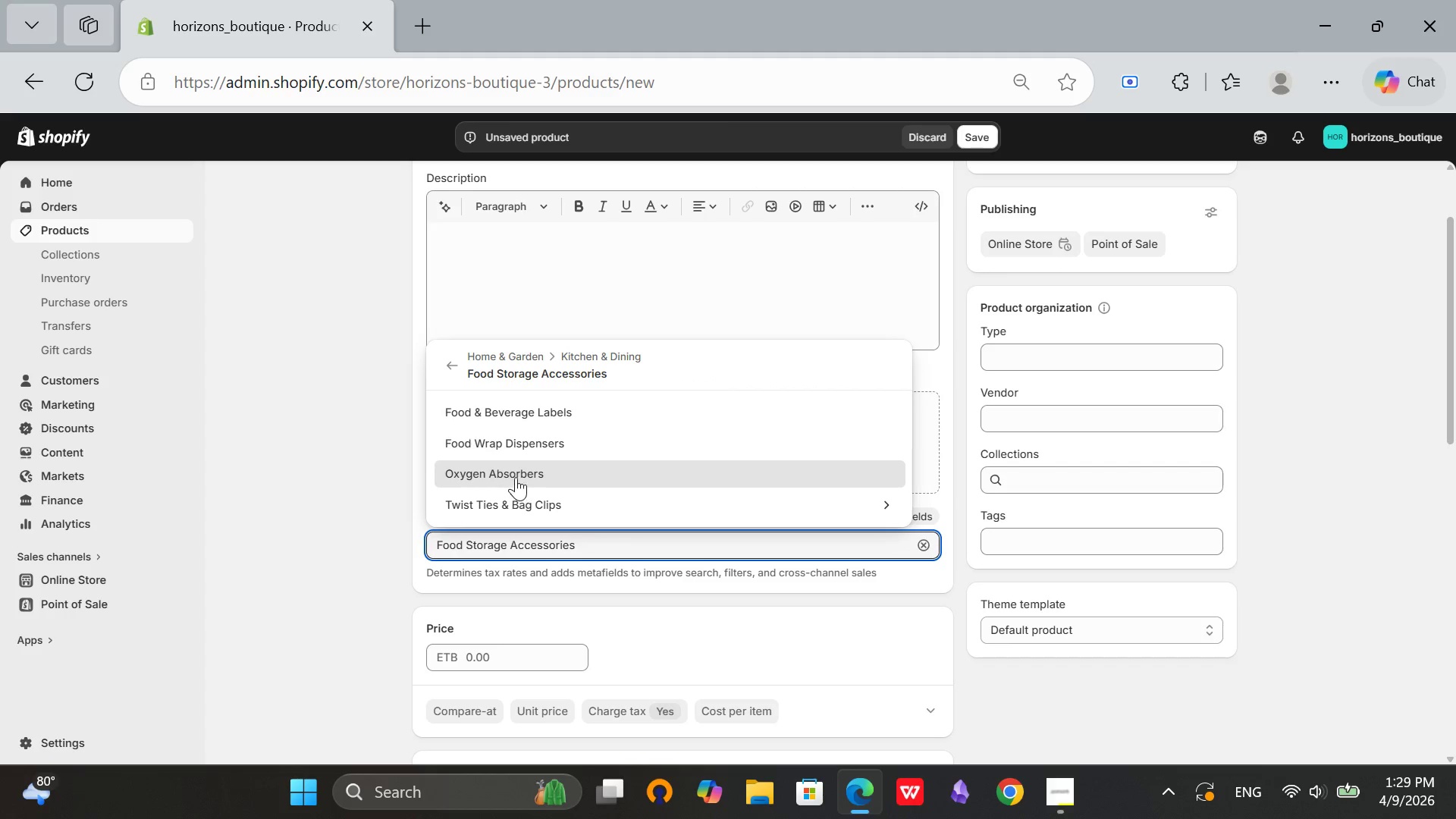 
left_click([450, 365])
 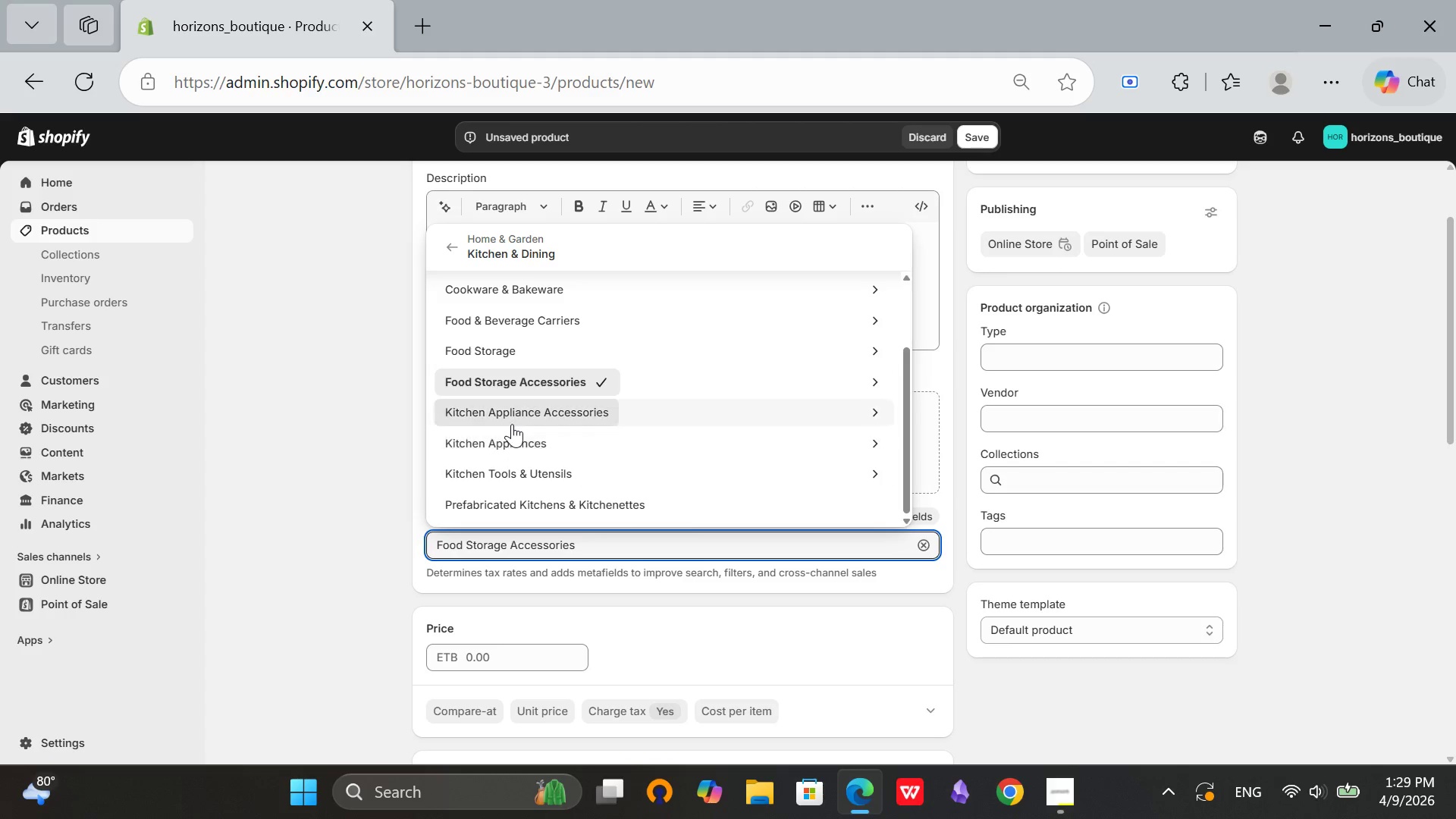 
scroll: coordinate [518, 462], scroll_direction: down, amount: 1.0
 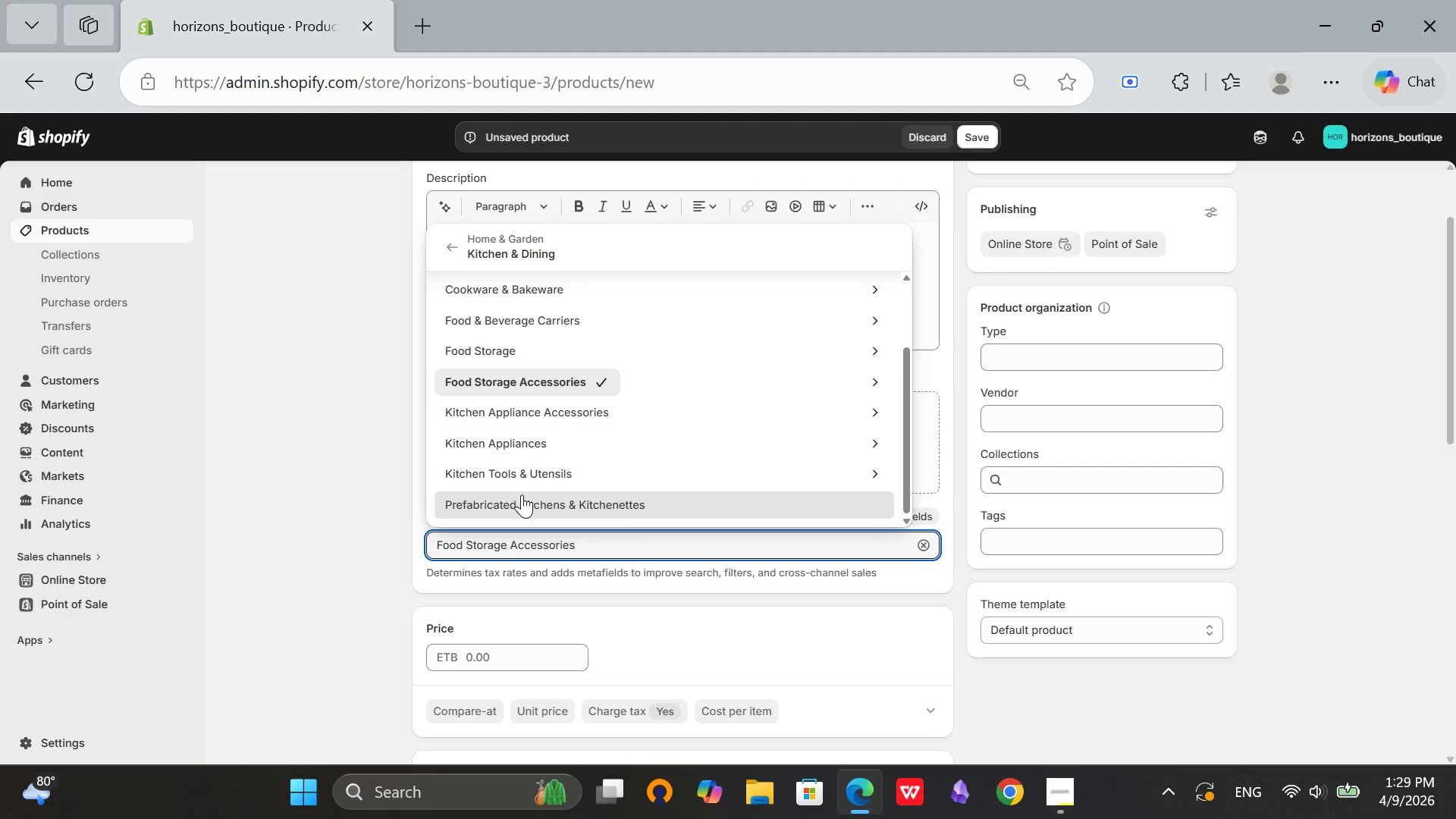 
scroll: coordinate [522, 494], scroll_direction: up, amount: 2.0
 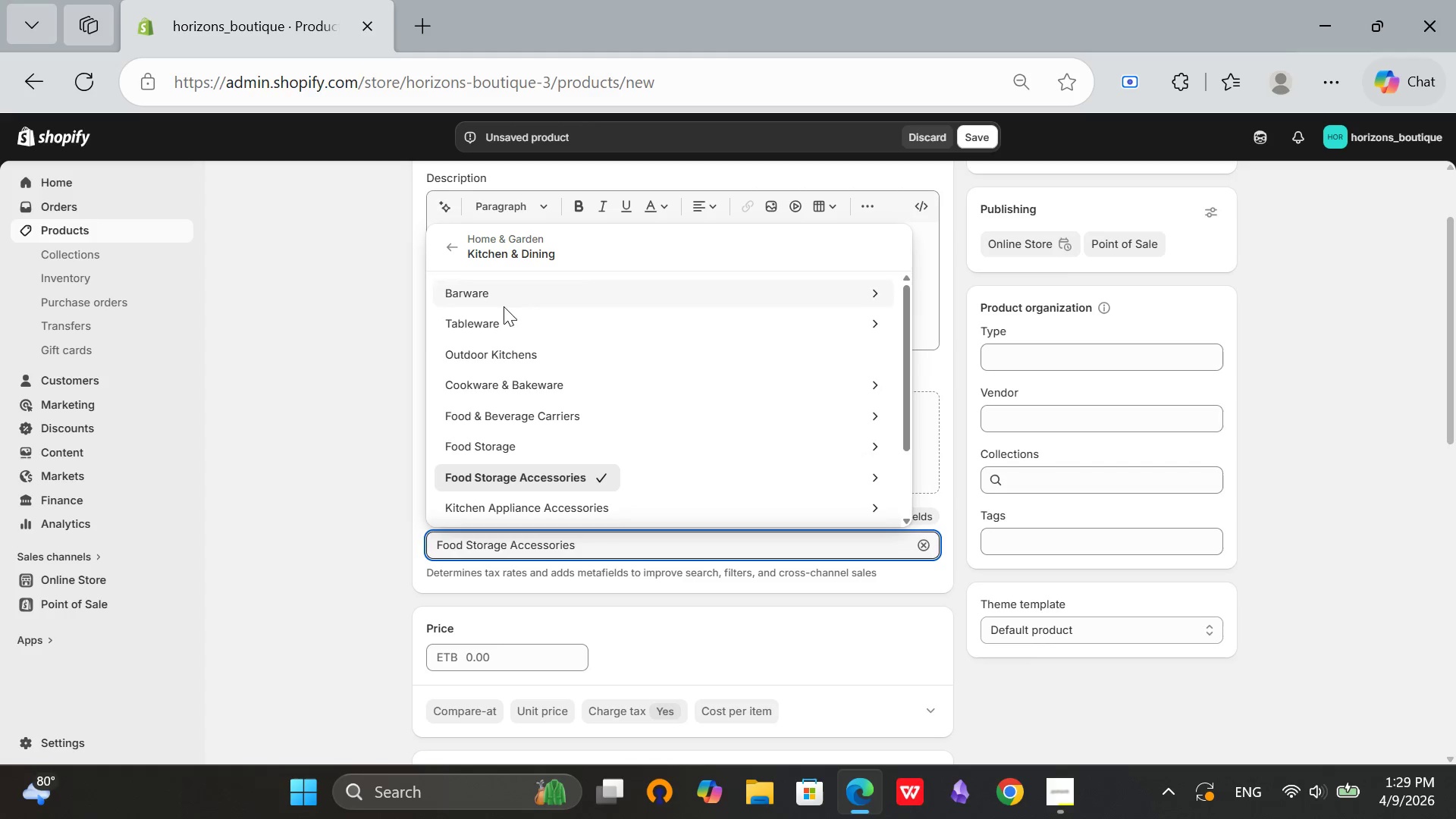 
left_click([506, 328])
 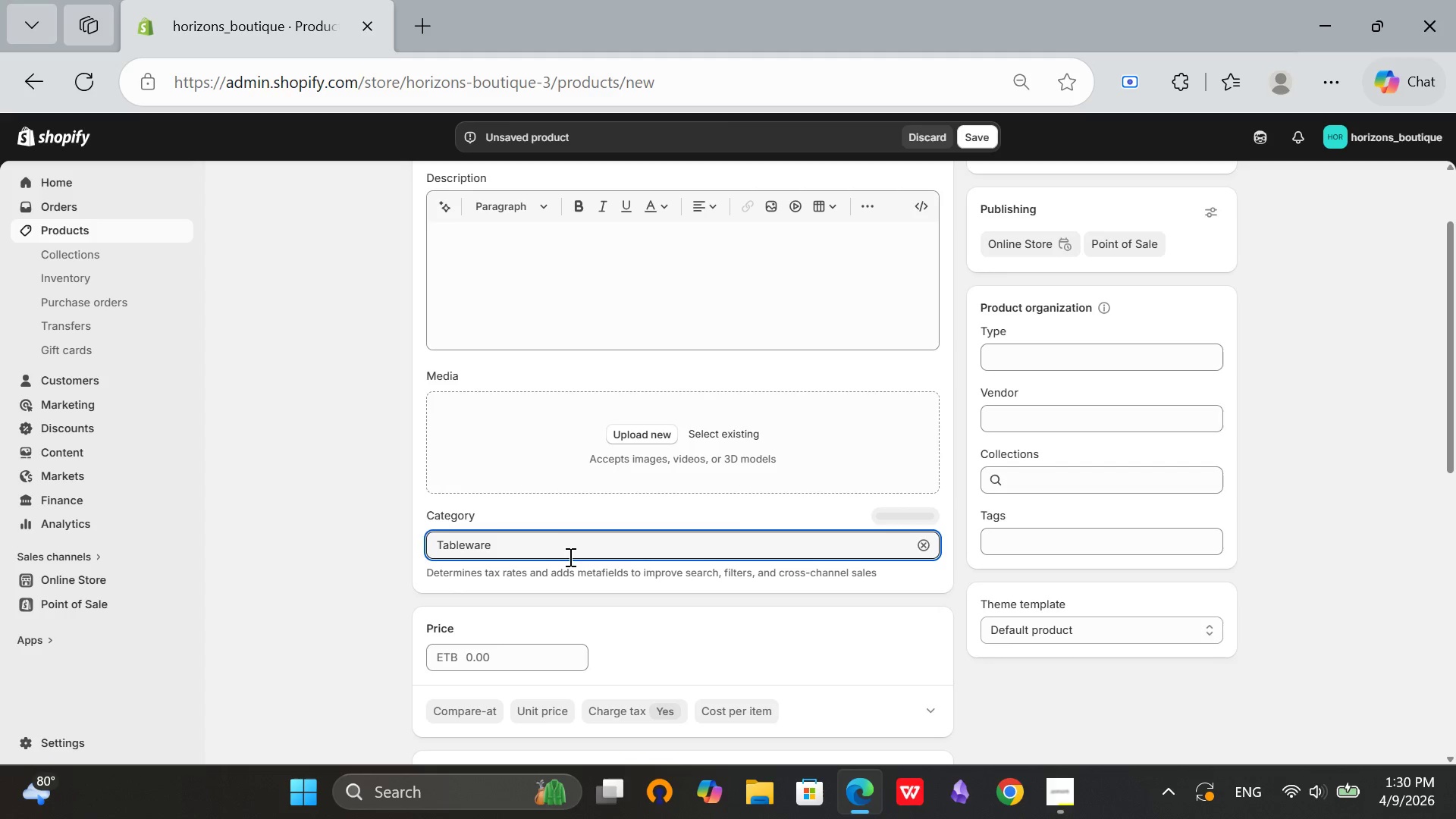 
left_click([565, 548])
 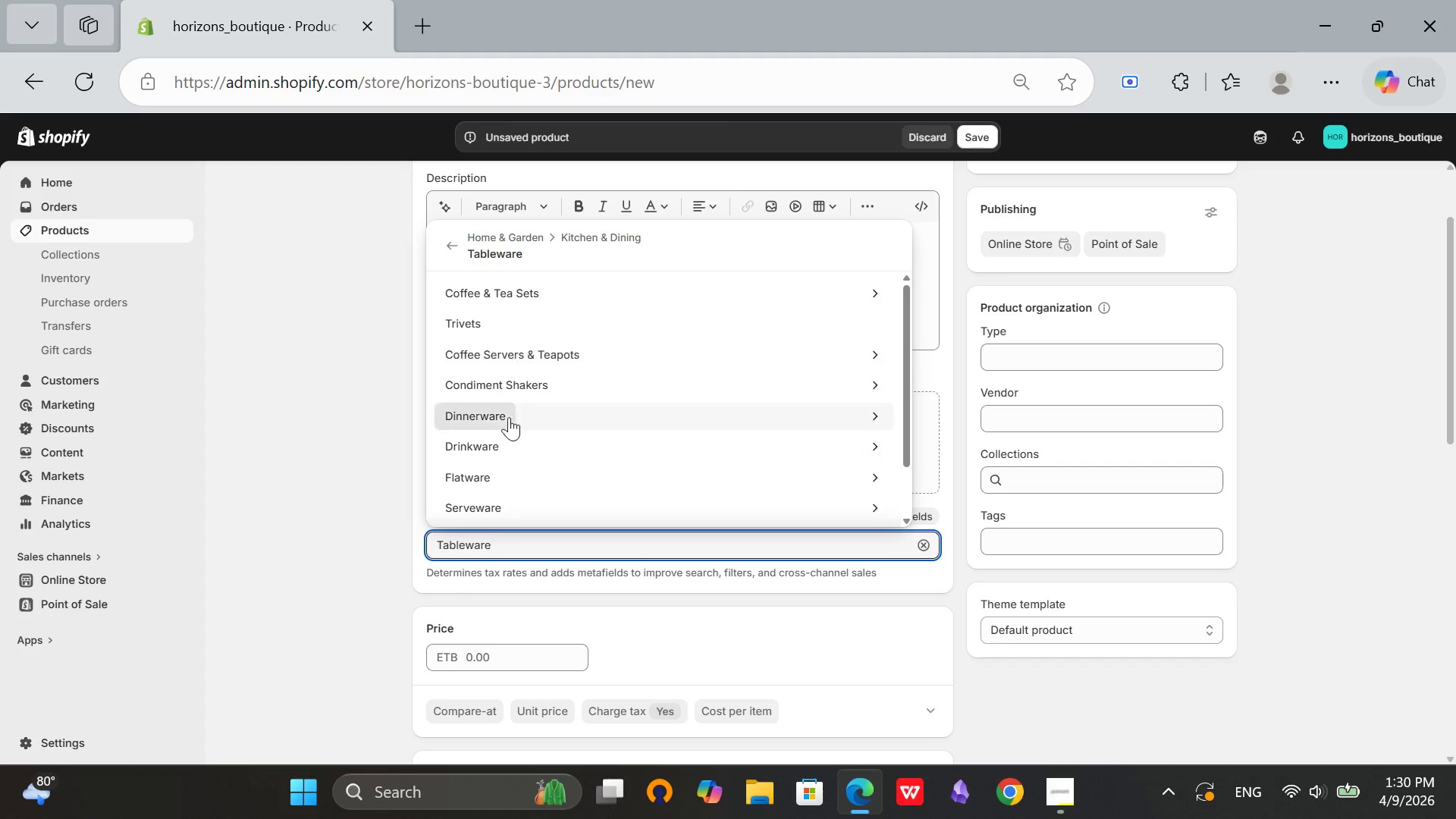 
scroll: coordinate [510, 400], scroll_direction: up, amount: 1.0
 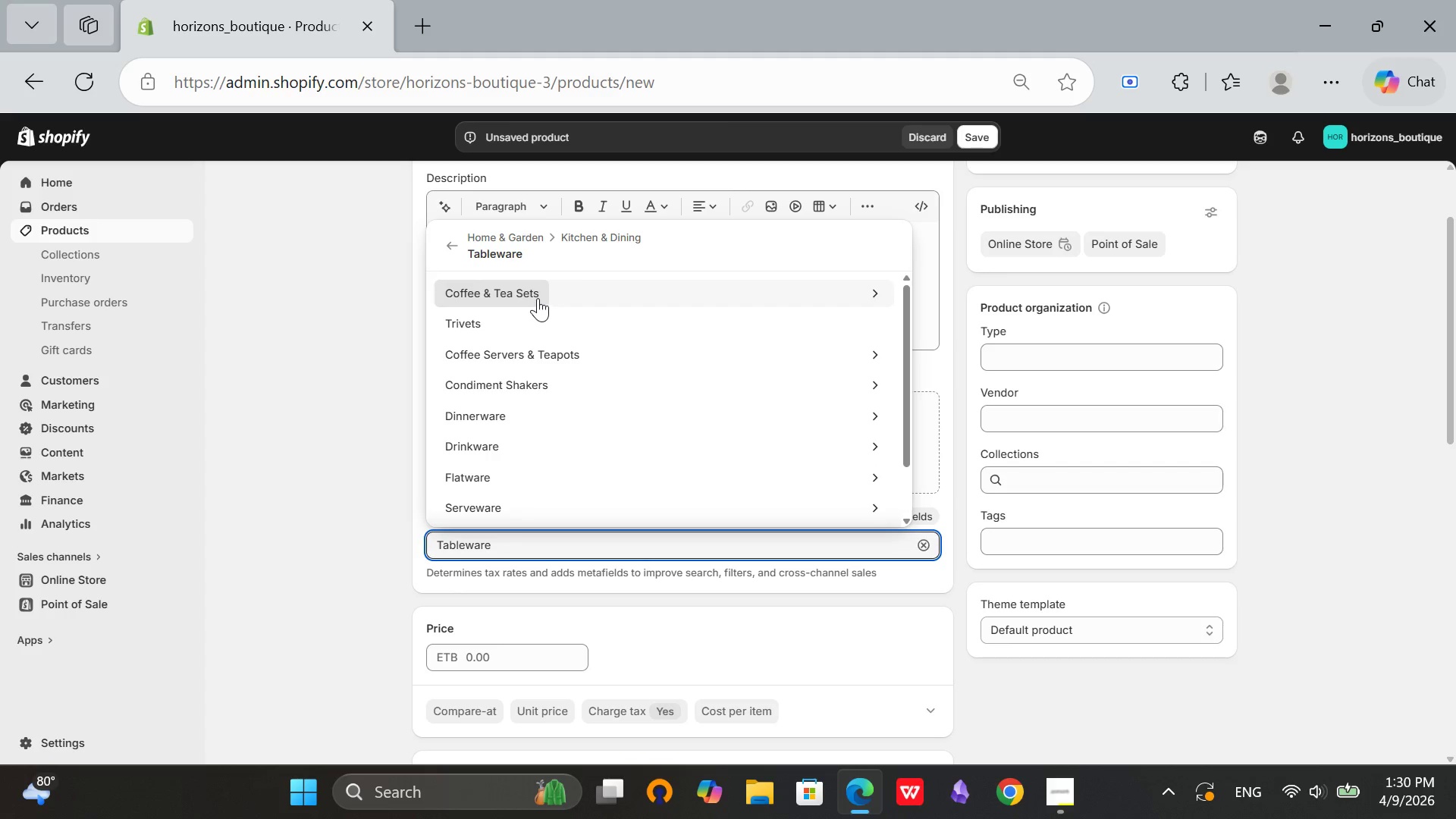 
left_click([538, 298])
 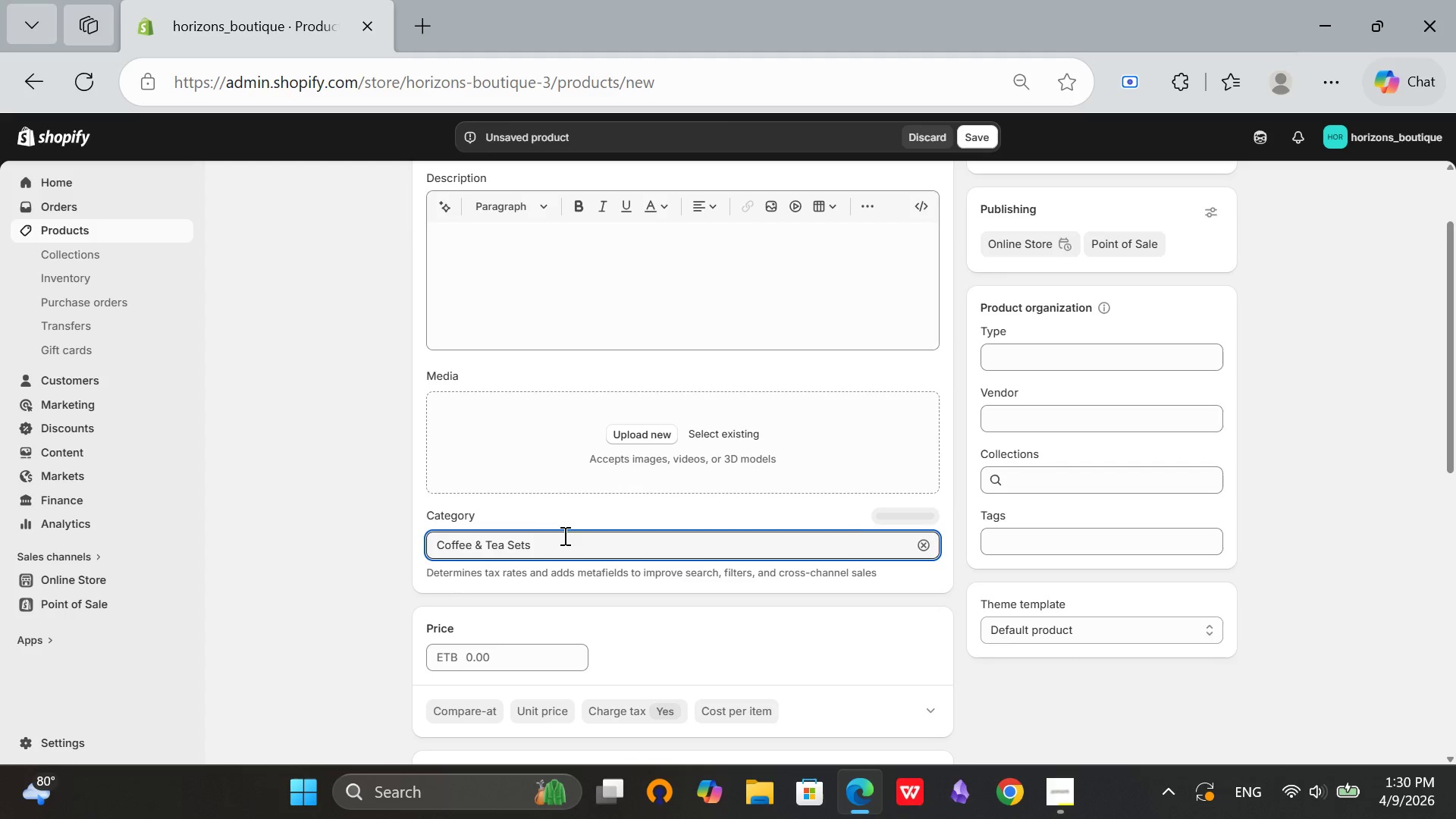 
left_click([558, 552])
 